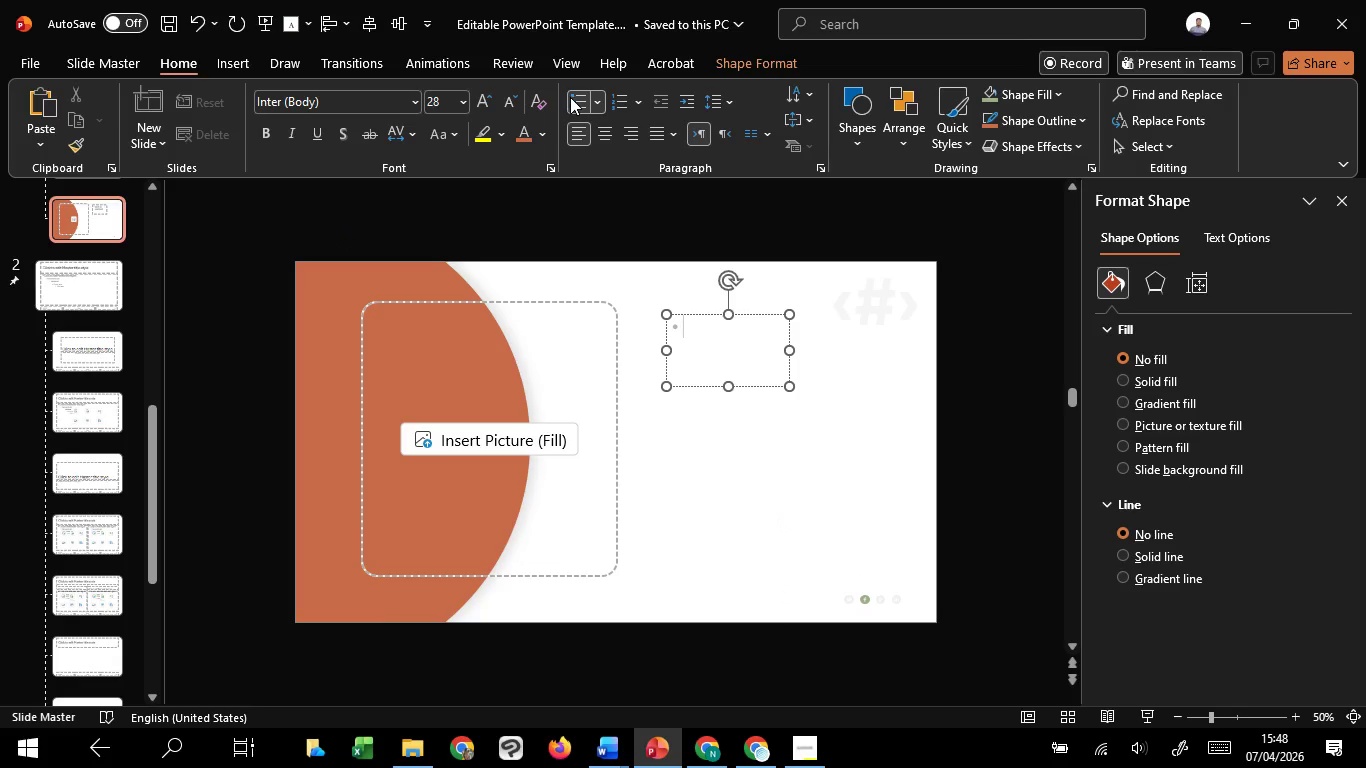 
left_click([570, 97])
 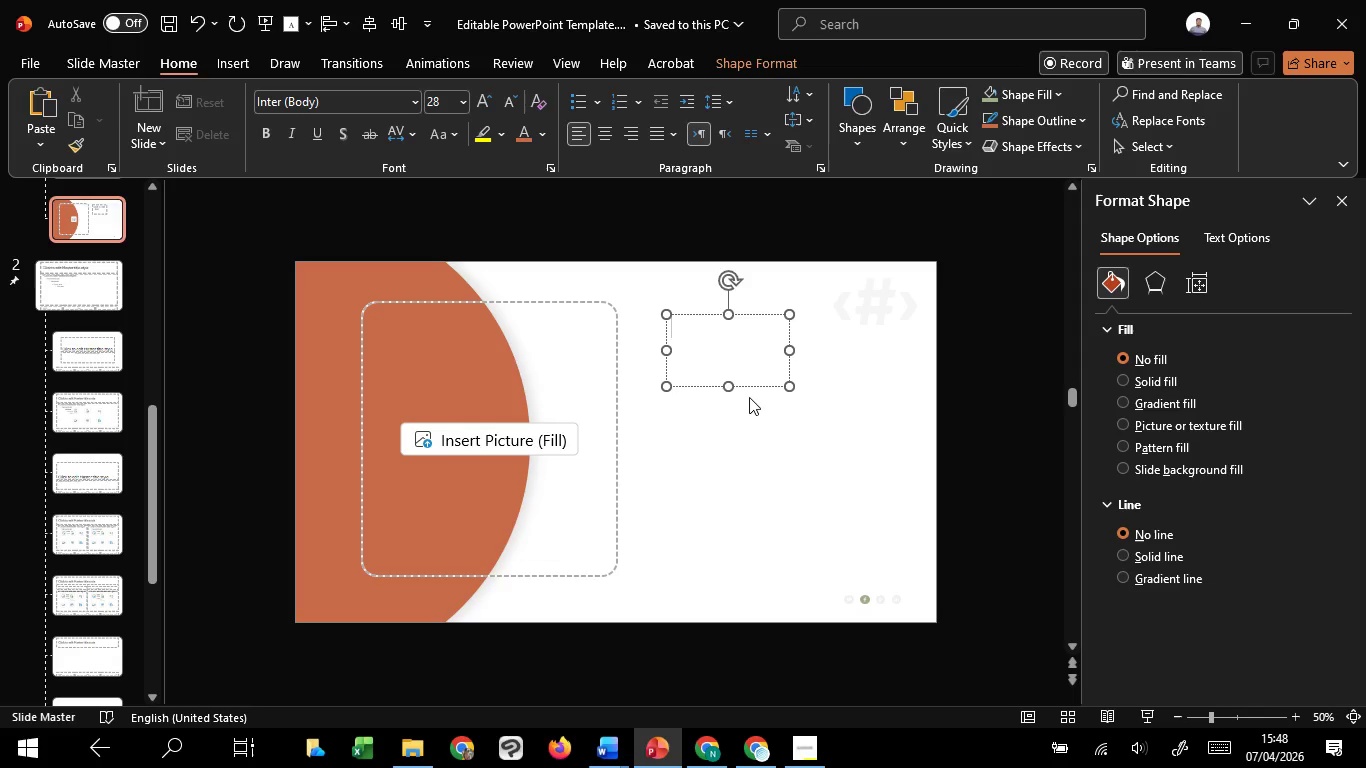 
left_click([750, 400])
 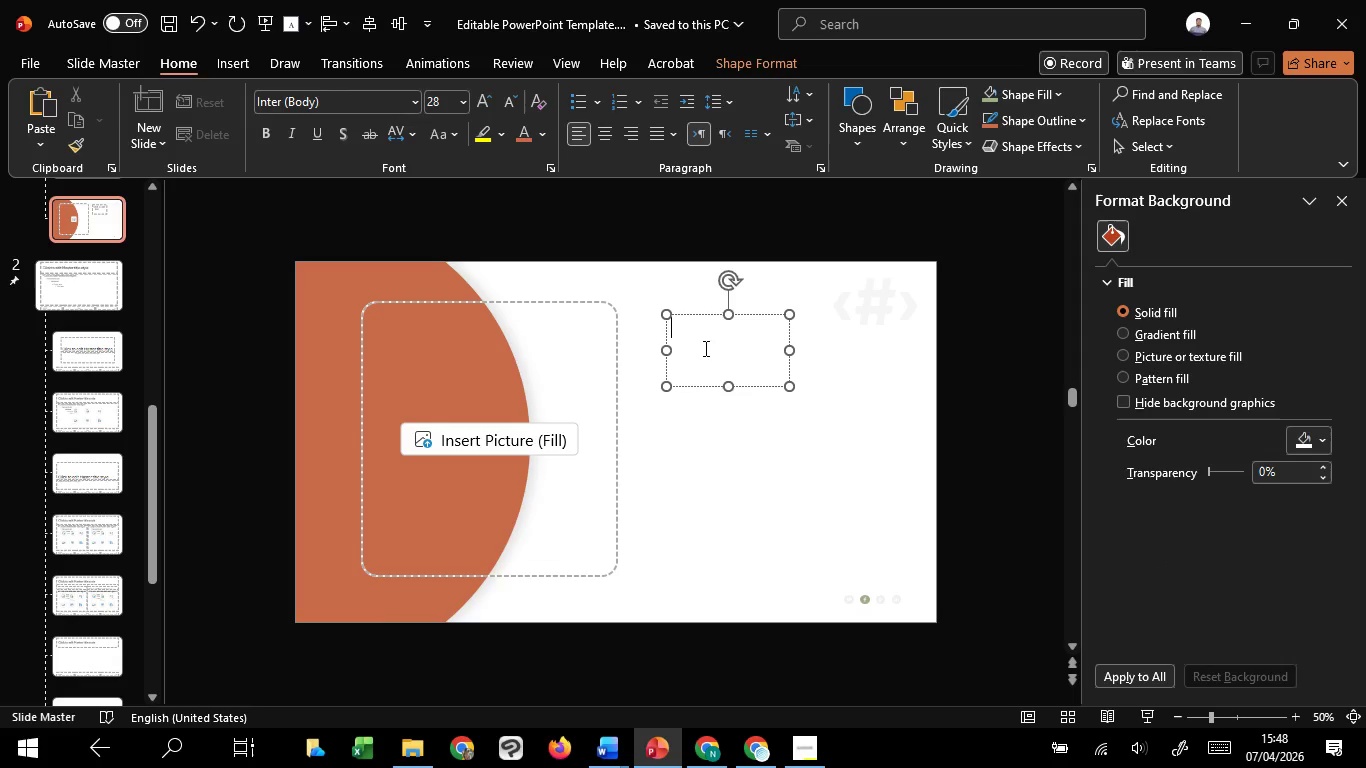 
left_click([704, 348])
 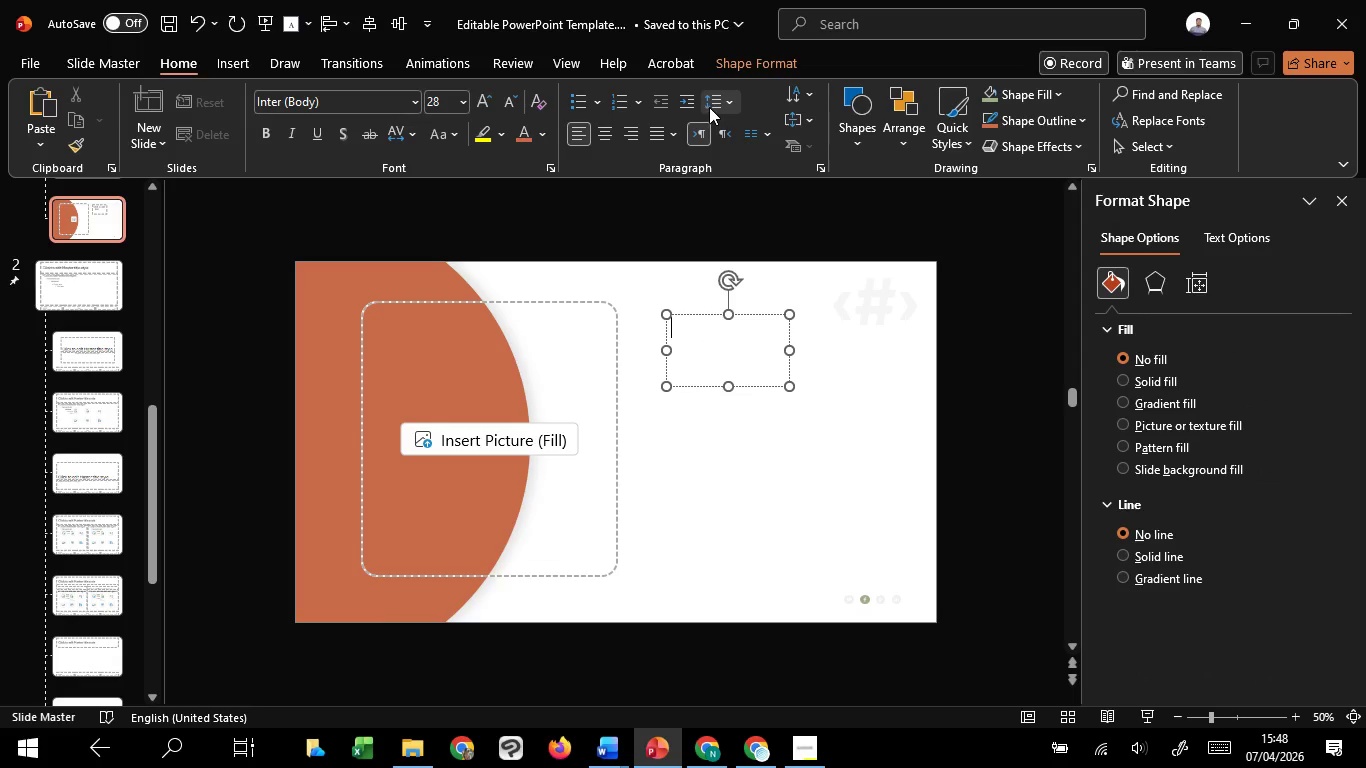 
left_click([709, 107])
 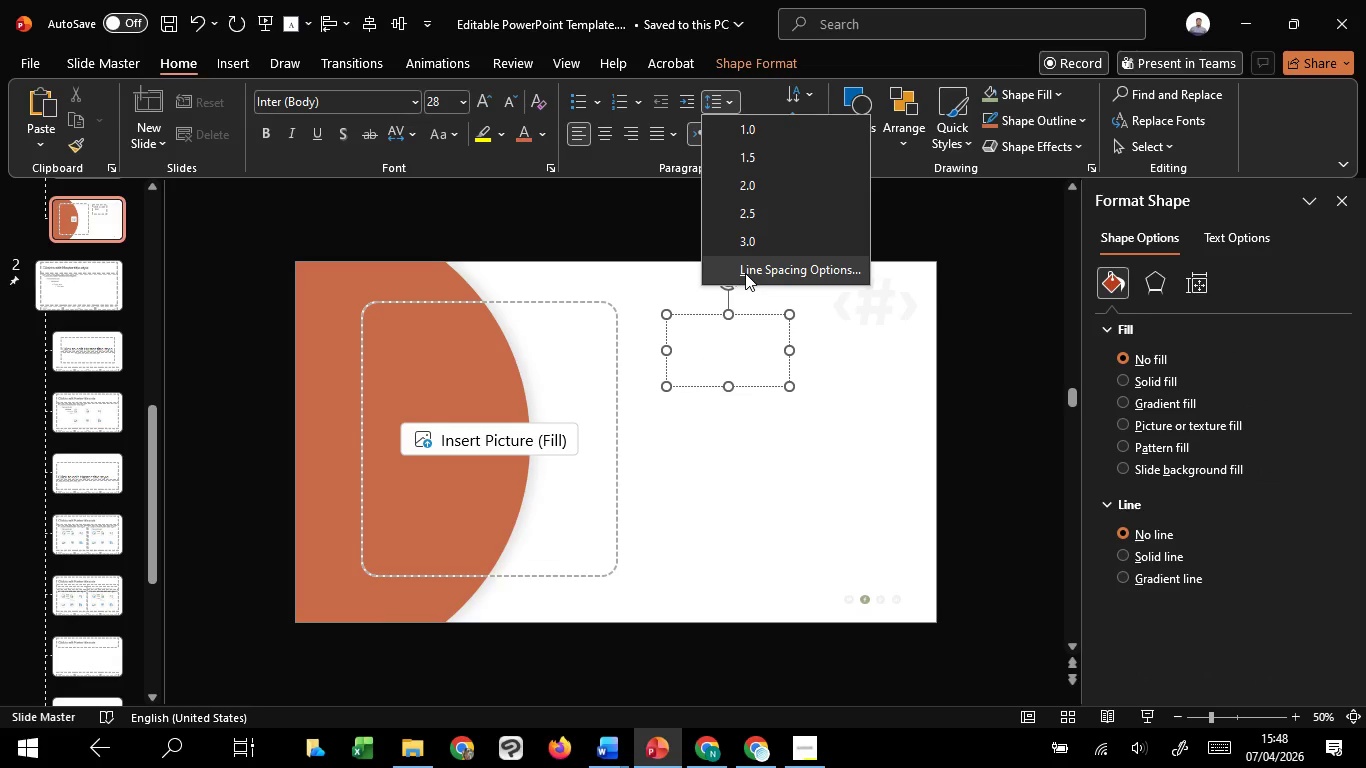 
left_click([745, 273])
 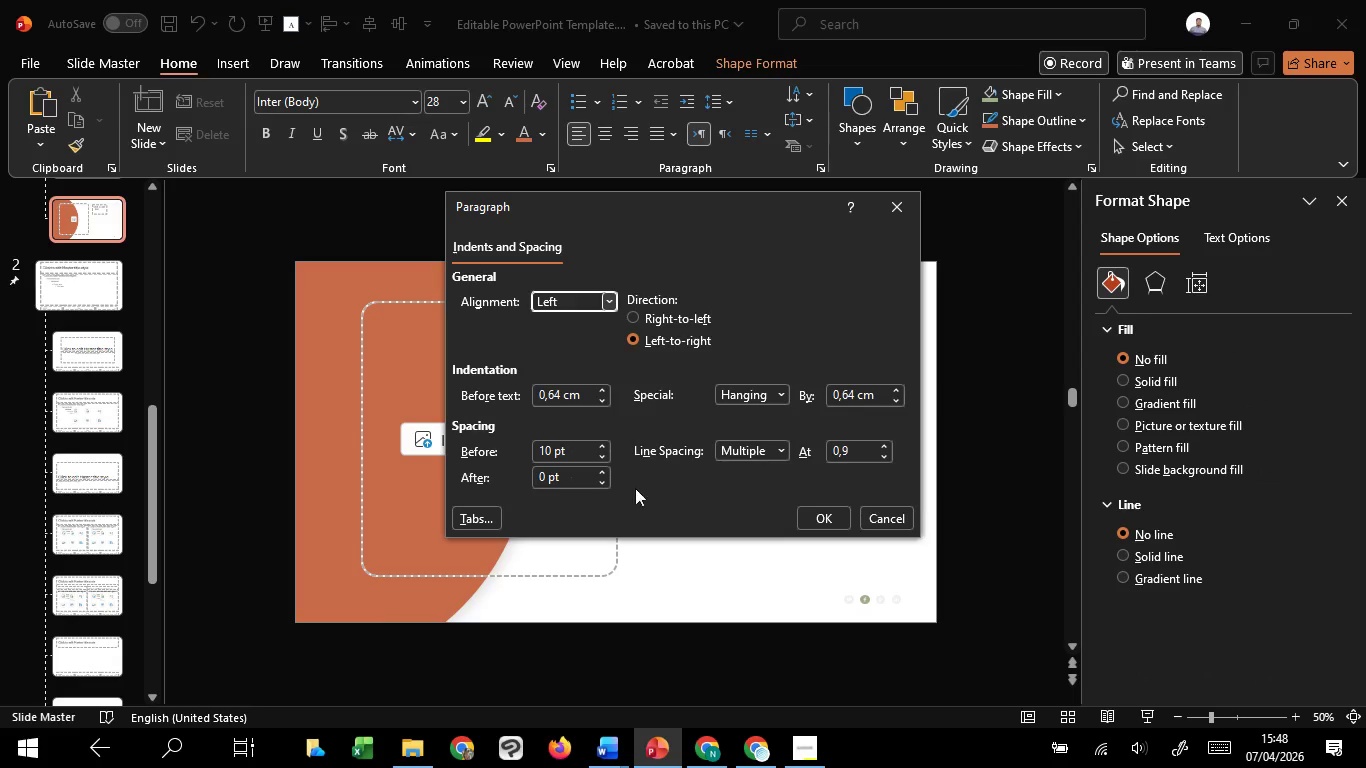 
mouse_move([599, 446])
 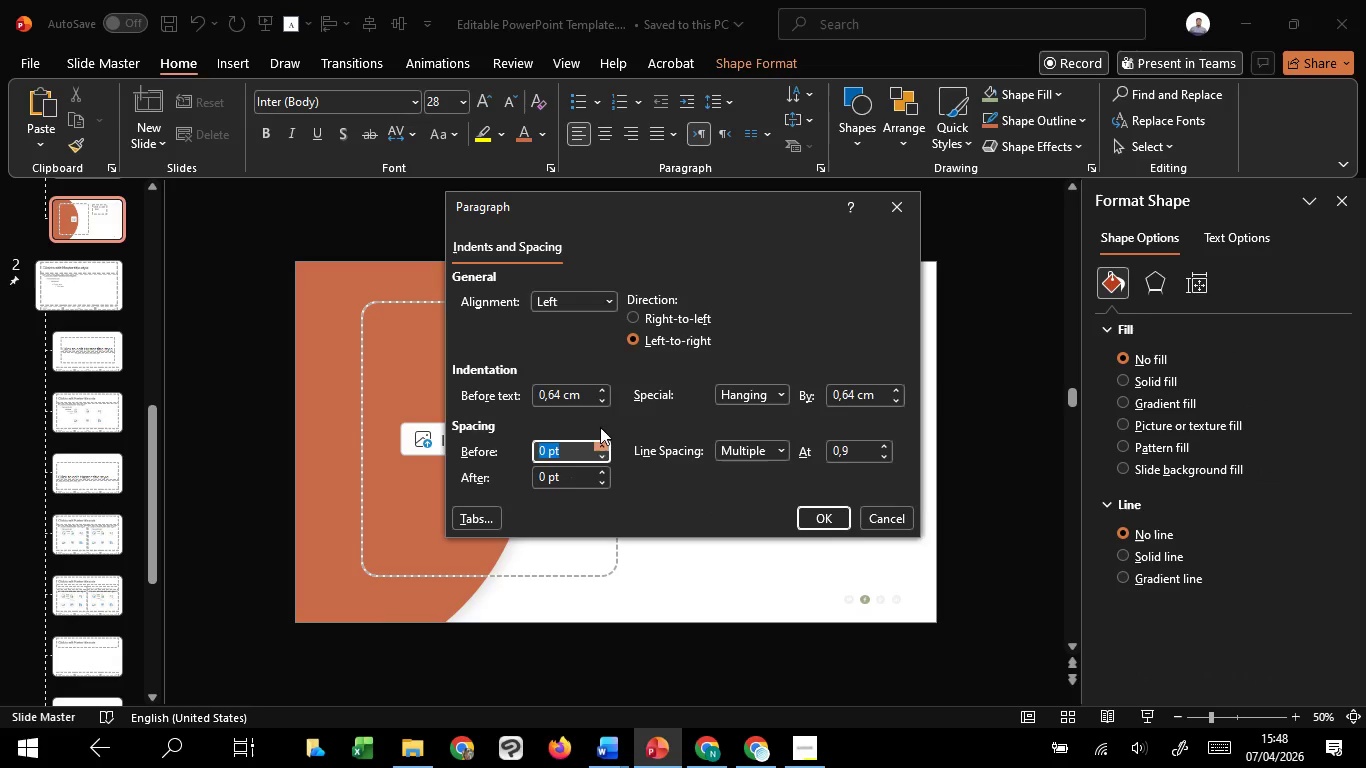 
left_click([599, 451])
 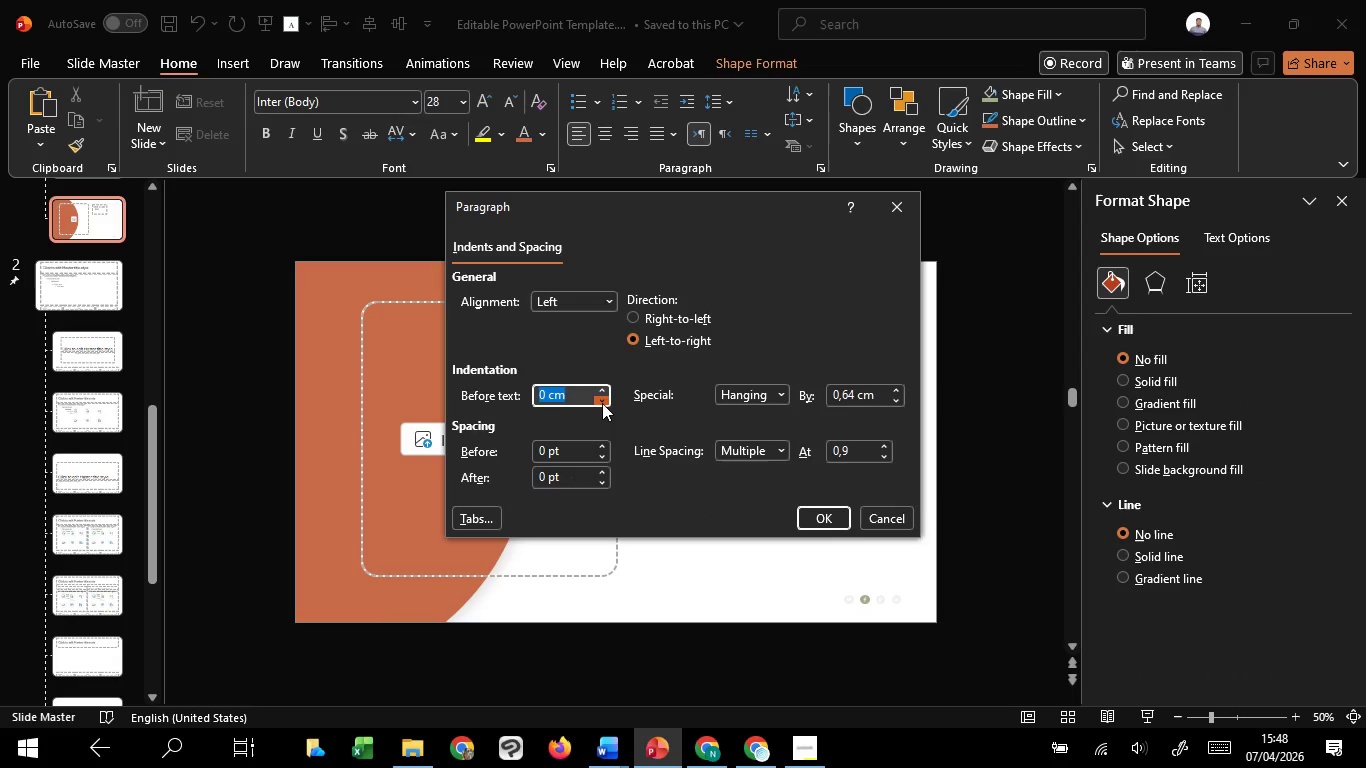 
left_click([602, 403])
 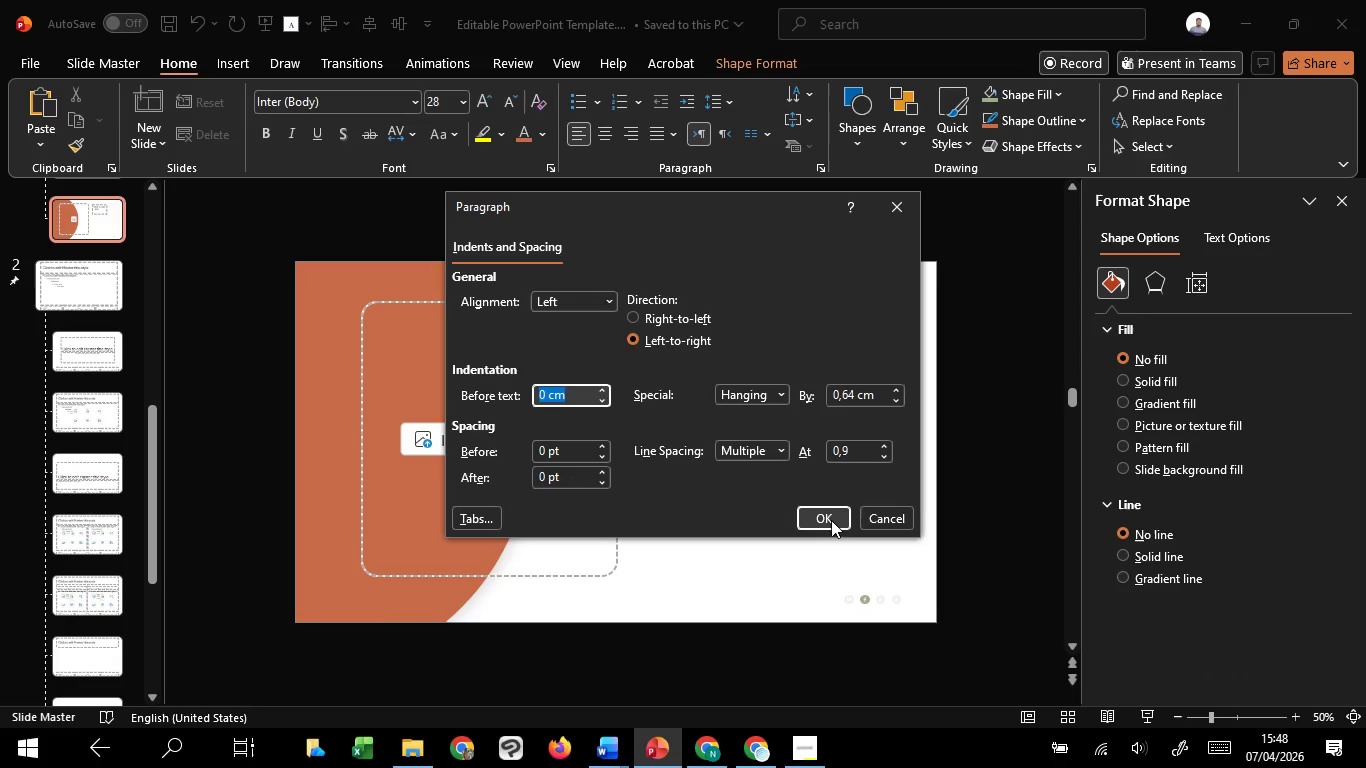 
left_click([830, 531])
 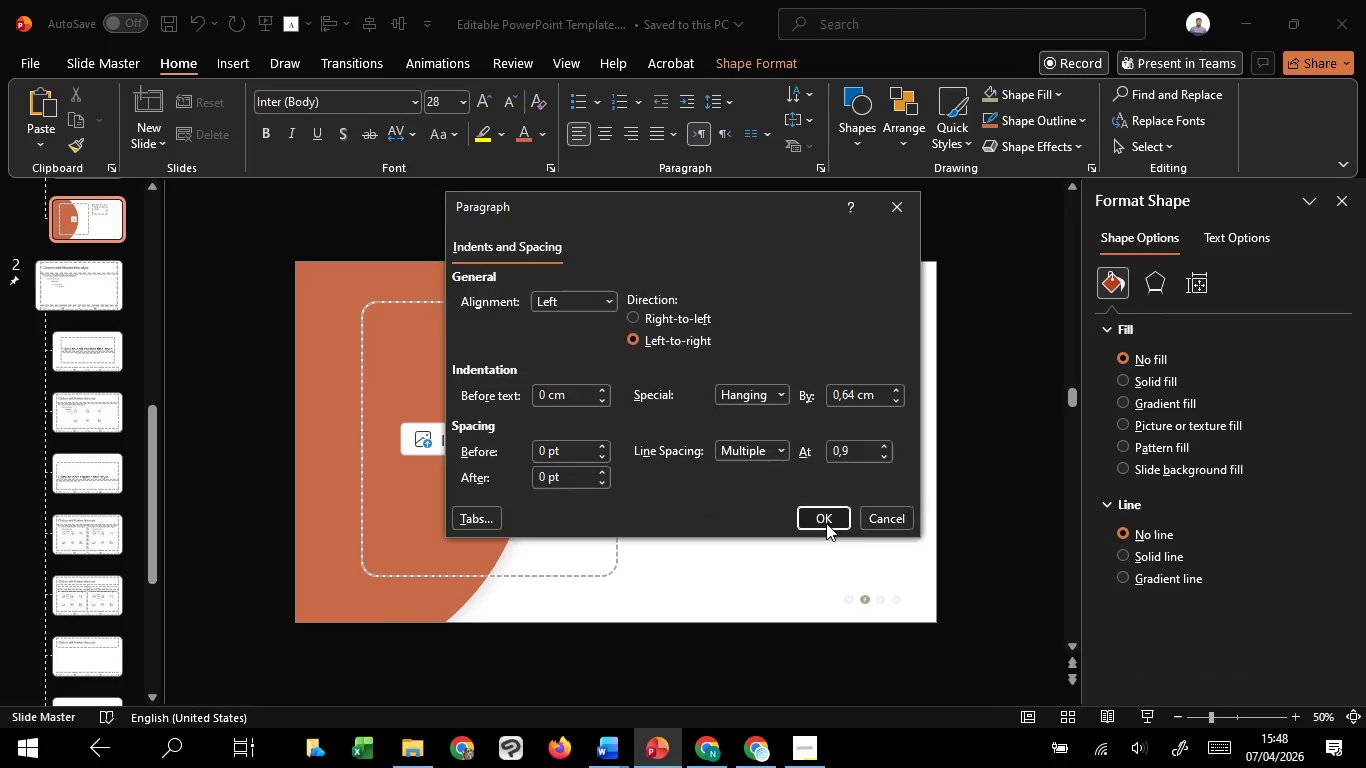 
left_click([826, 523])
 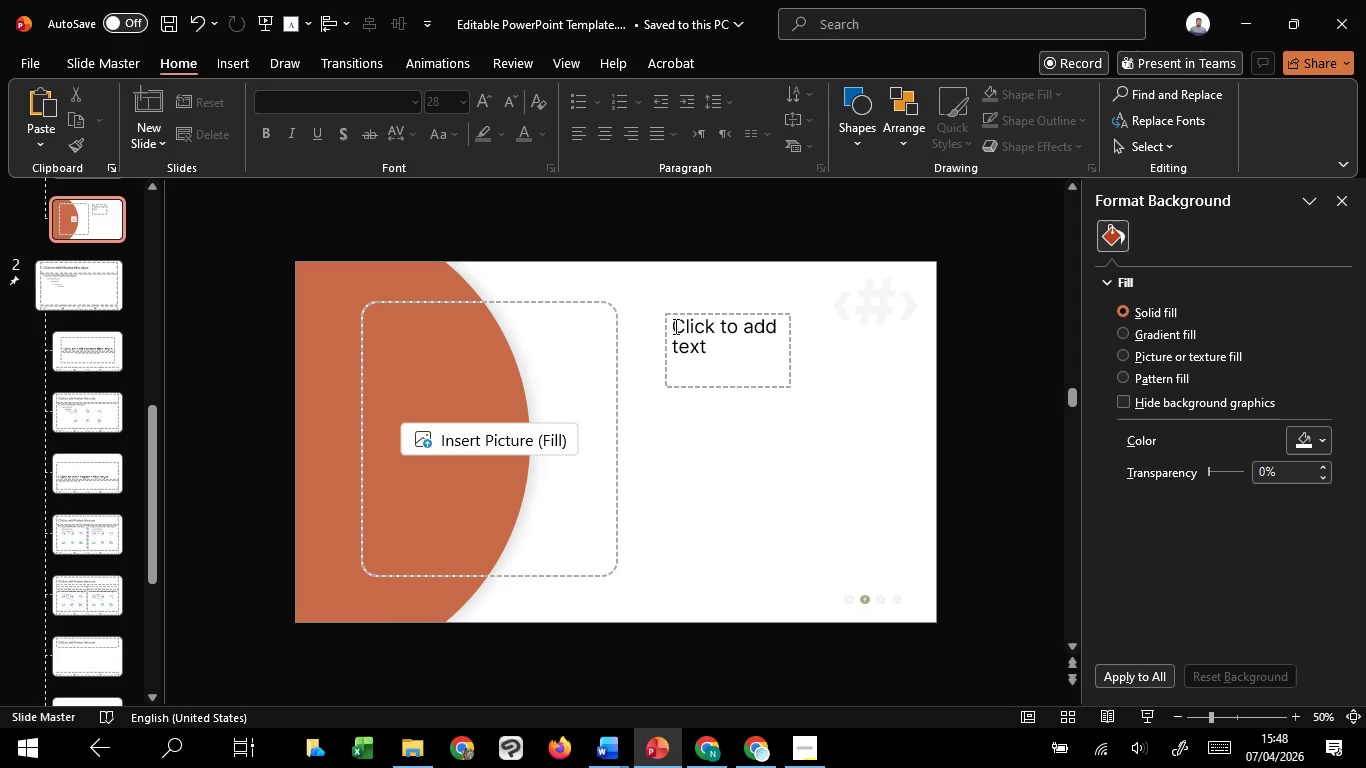 
left_click([674, 326])
 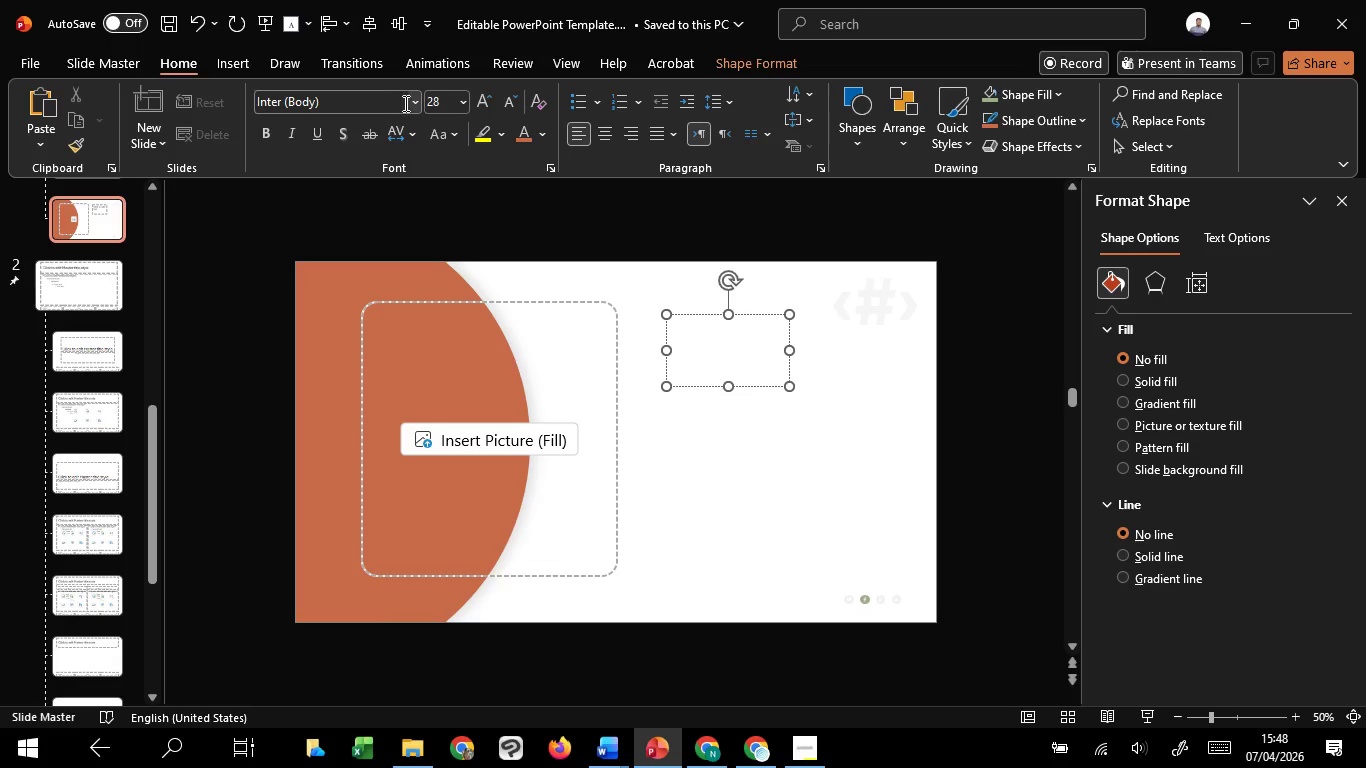 
left_click([412, 103])
 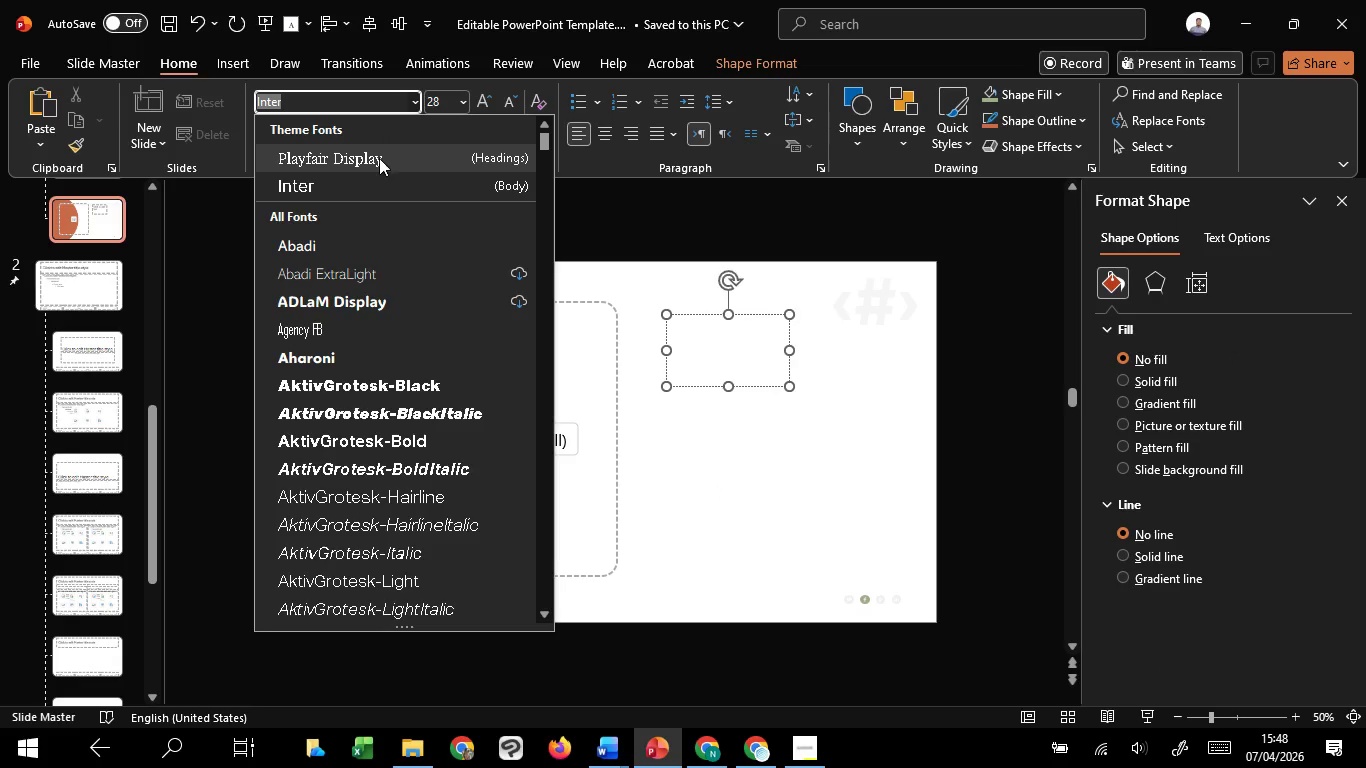 
left_click([378, 159])
 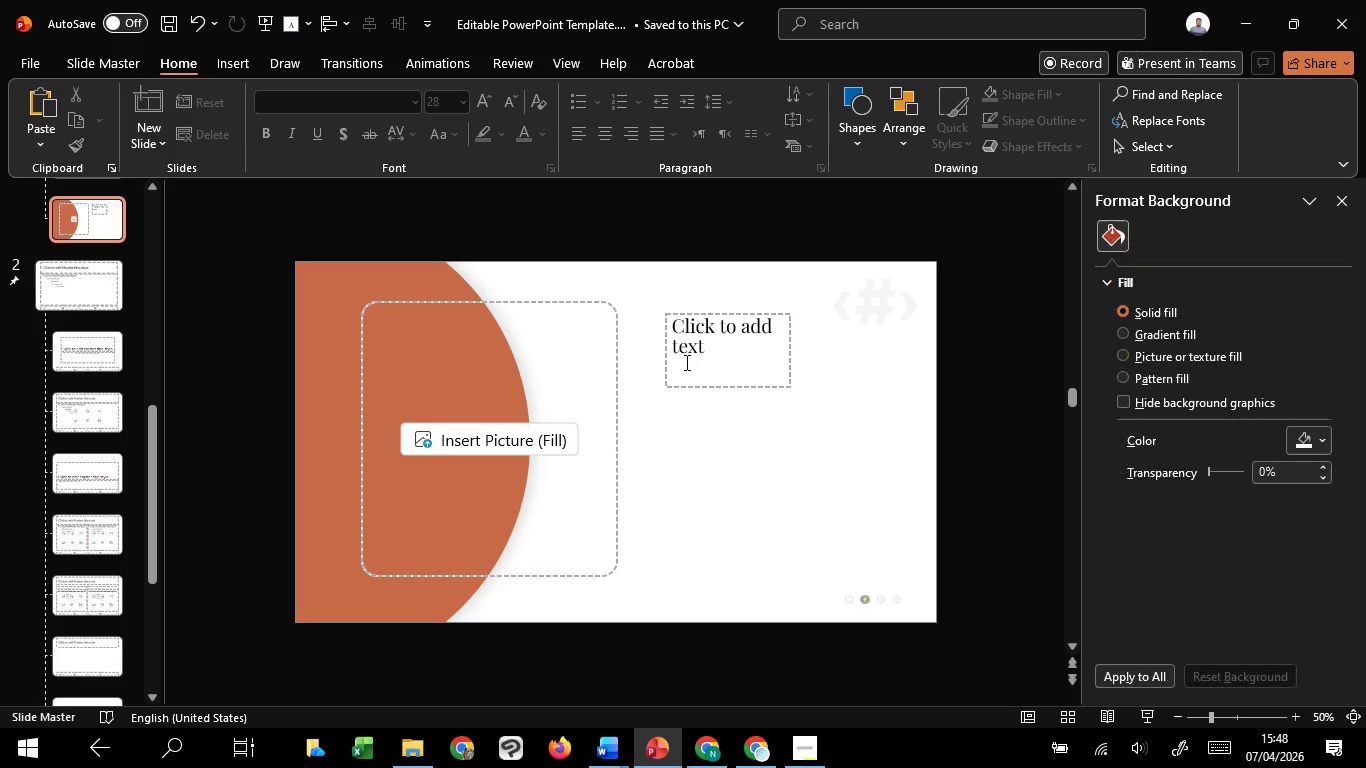 
left_click([685, 362])
 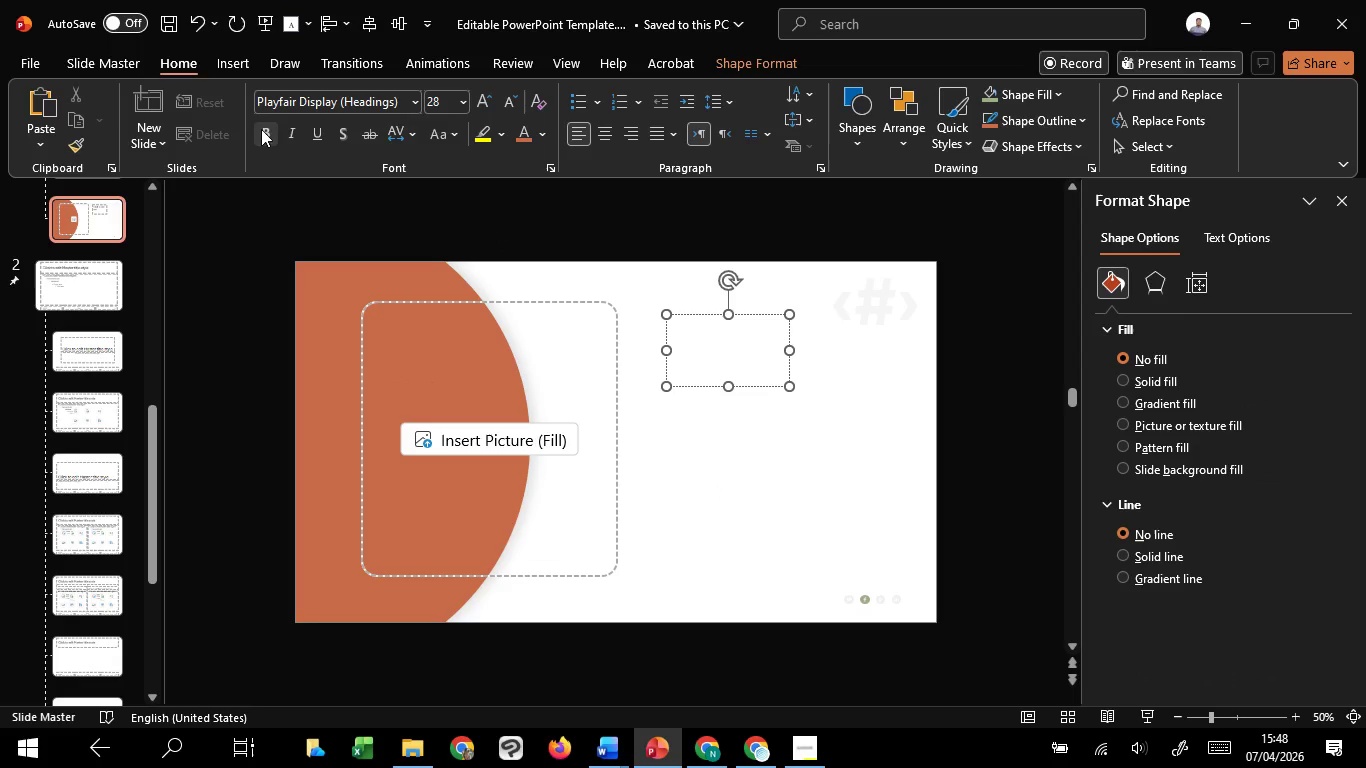 
left_click([265, 131])
 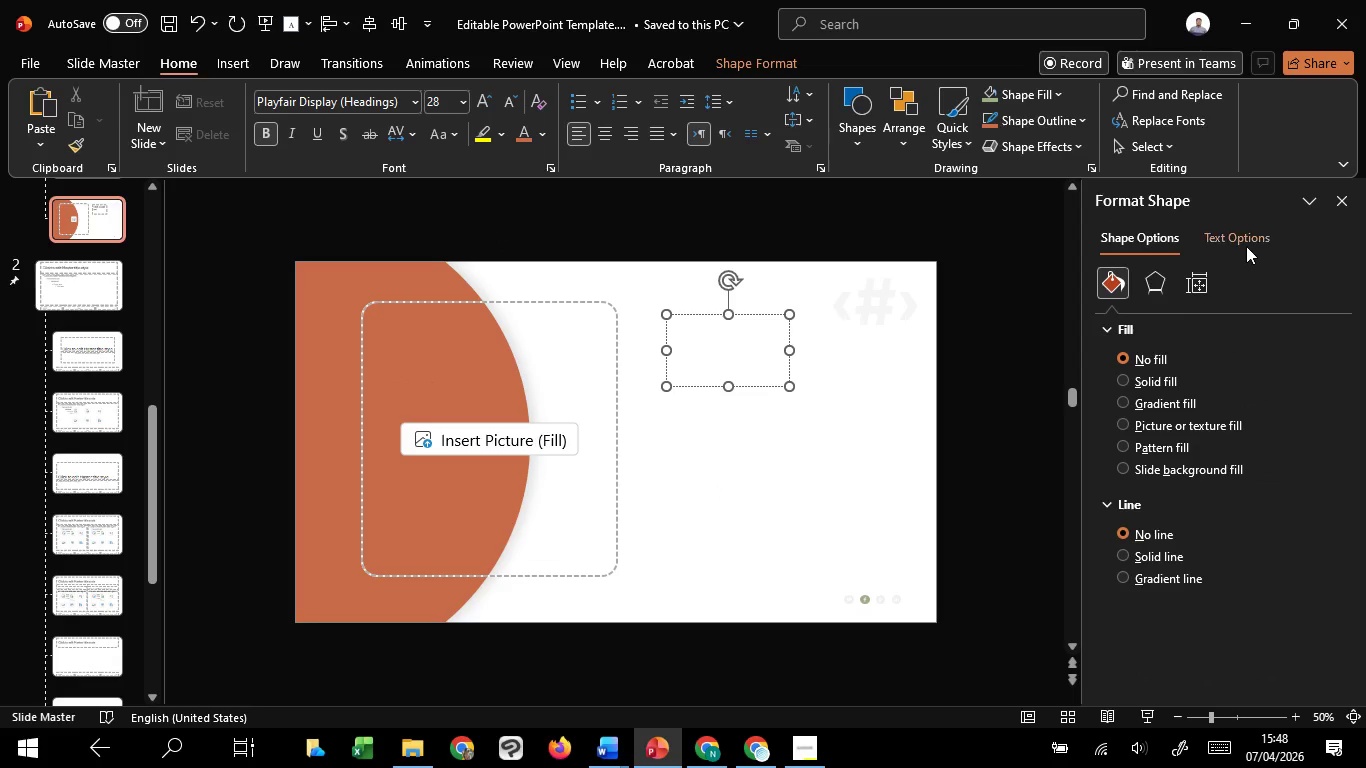 
left_click([1245, 246])
 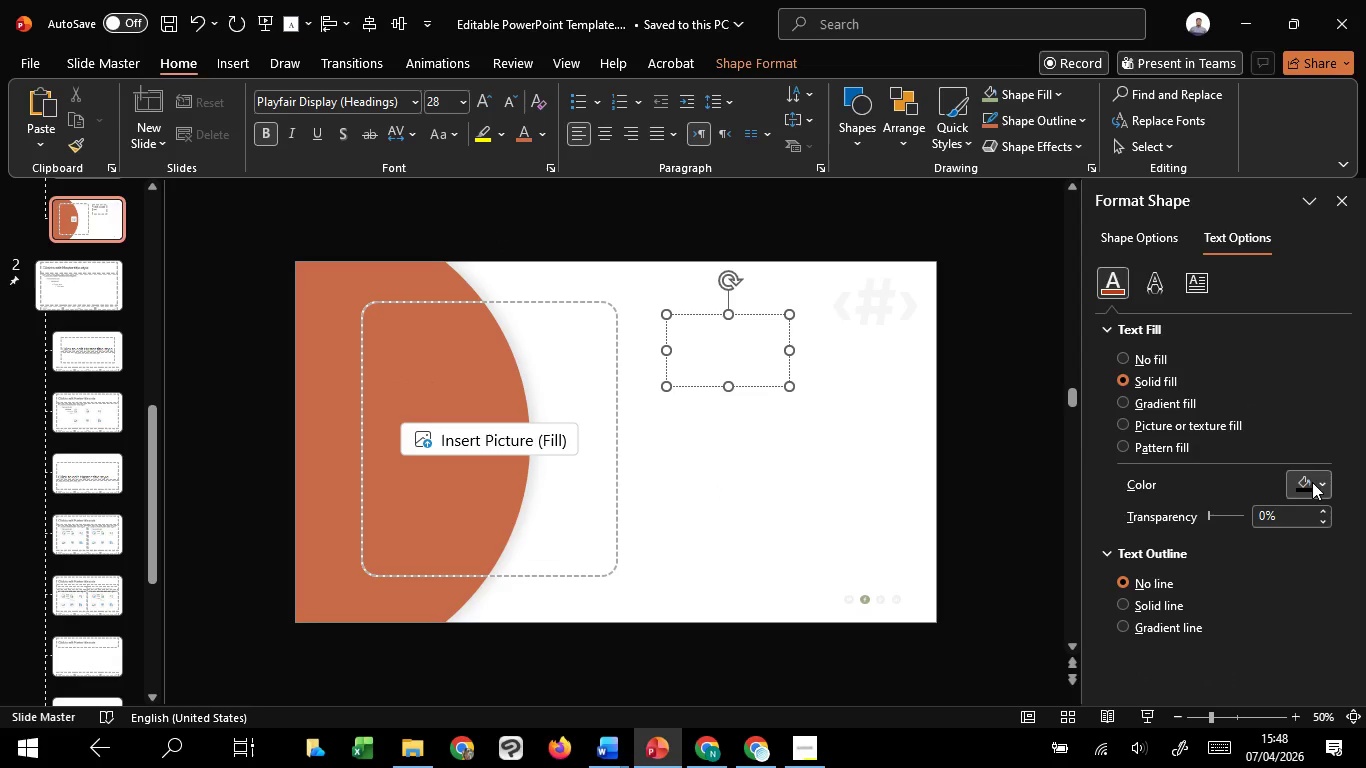 
left_click([1312, 482])
 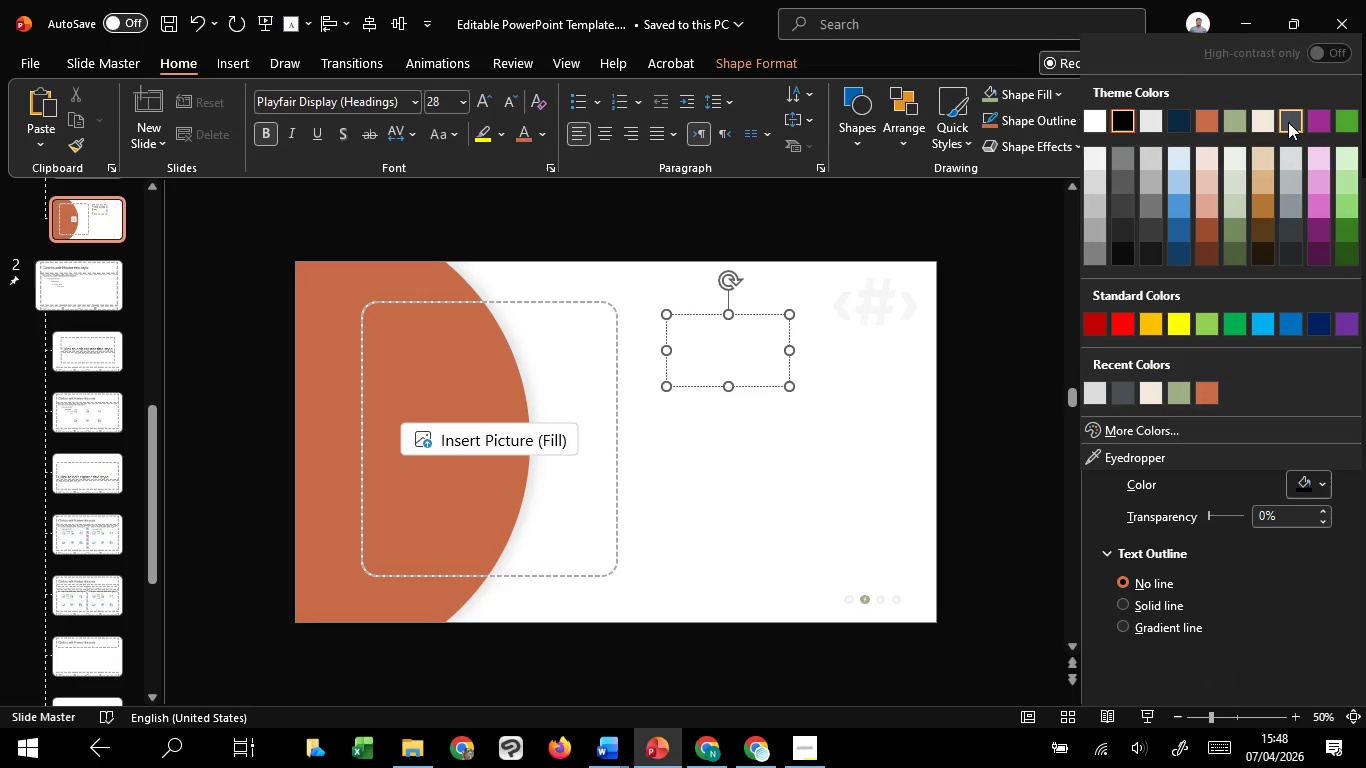 
left_click([1288, 122])
 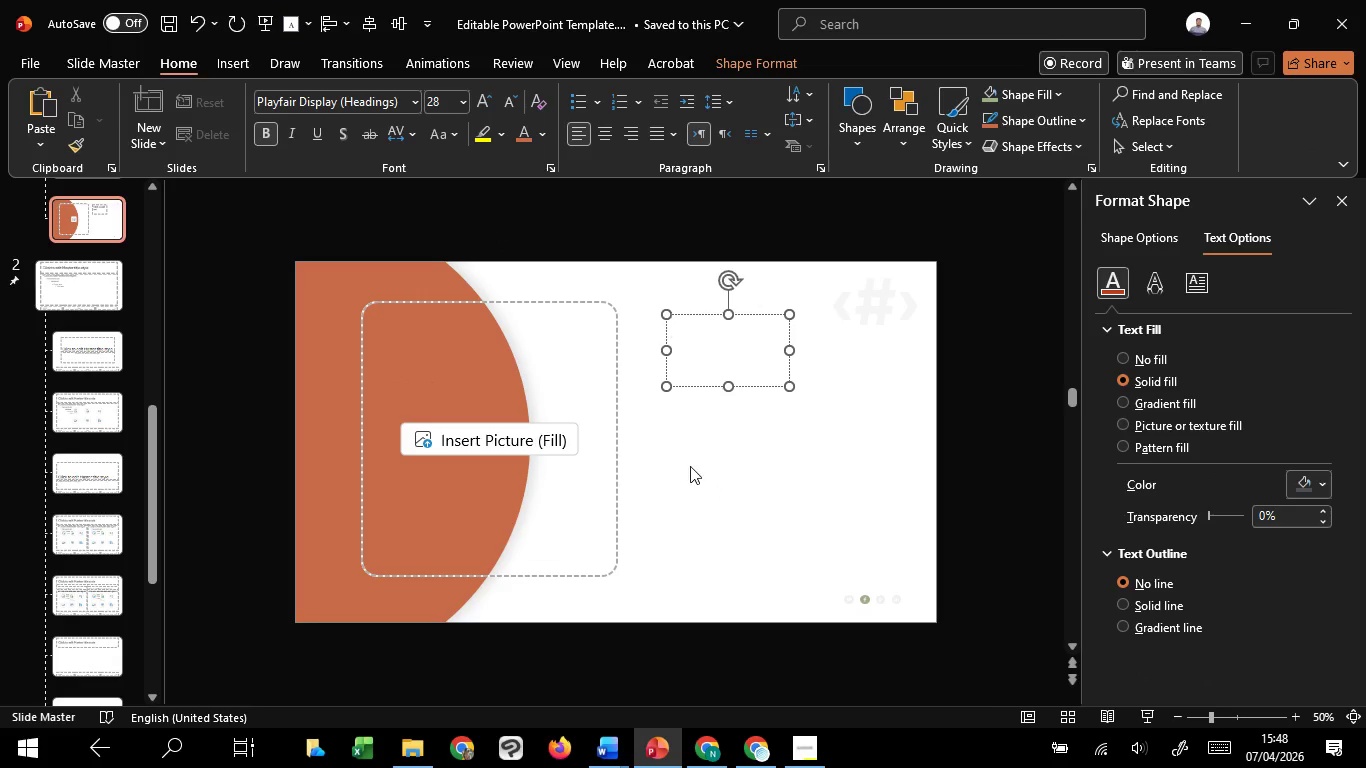 
left_click([690, 466])
 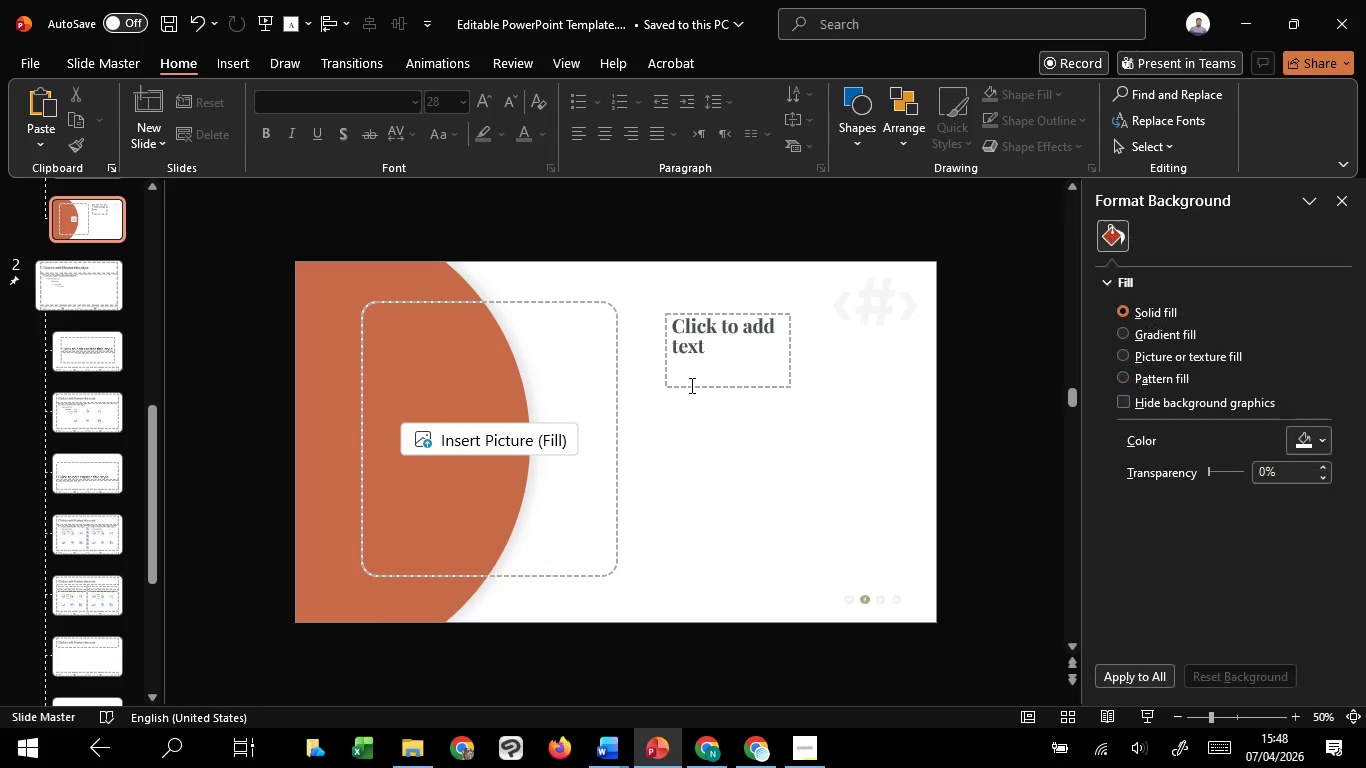 
left_click([690, 385])
 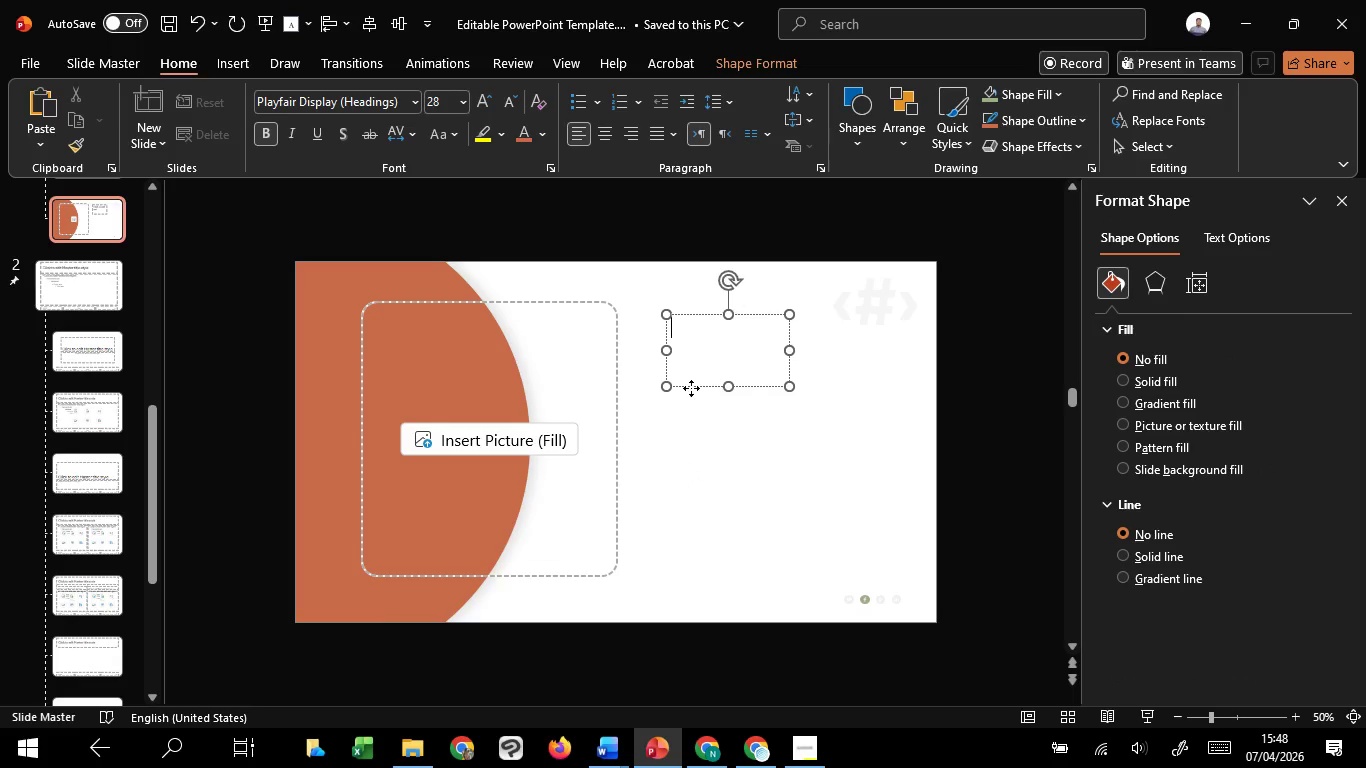 
left_click_drag(start_coordinate=[691, 388], to_coordinate=[657, 415])
 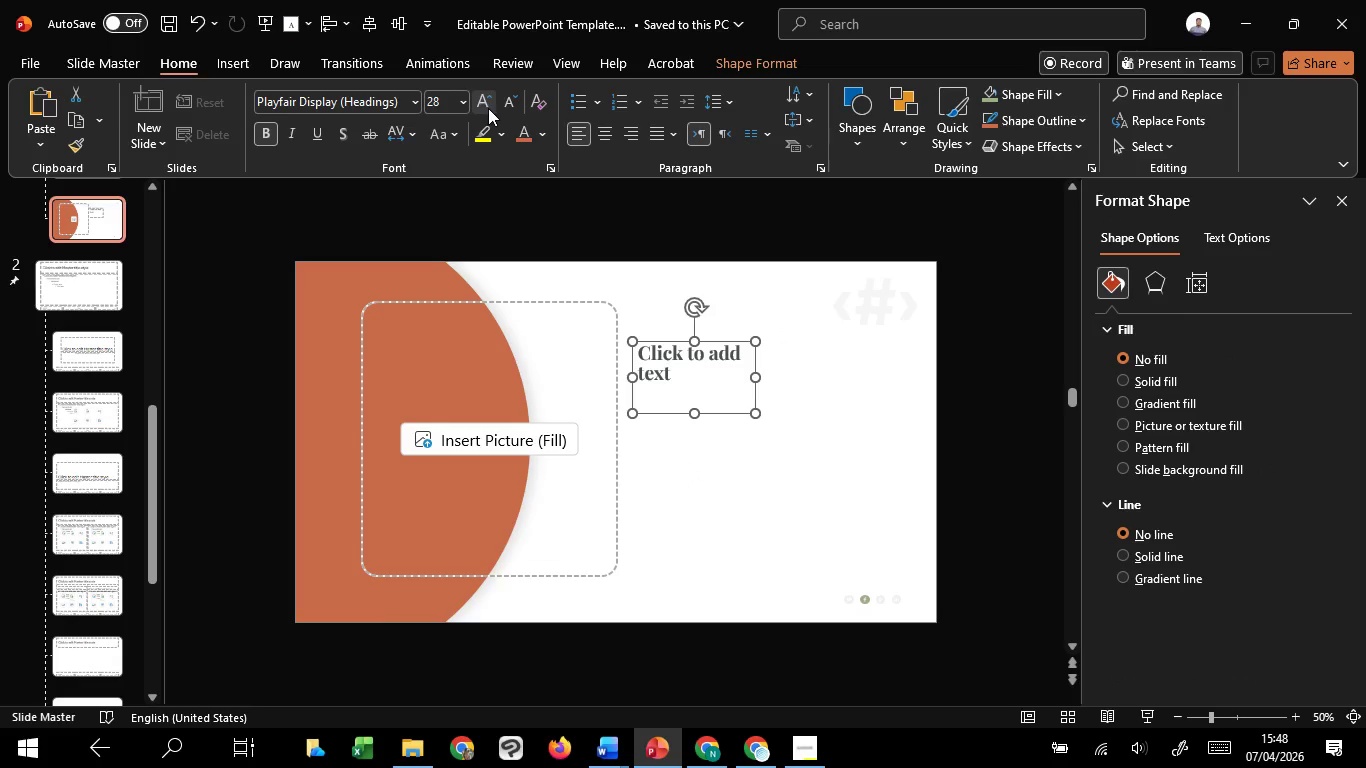 
double_click([488, 108])
 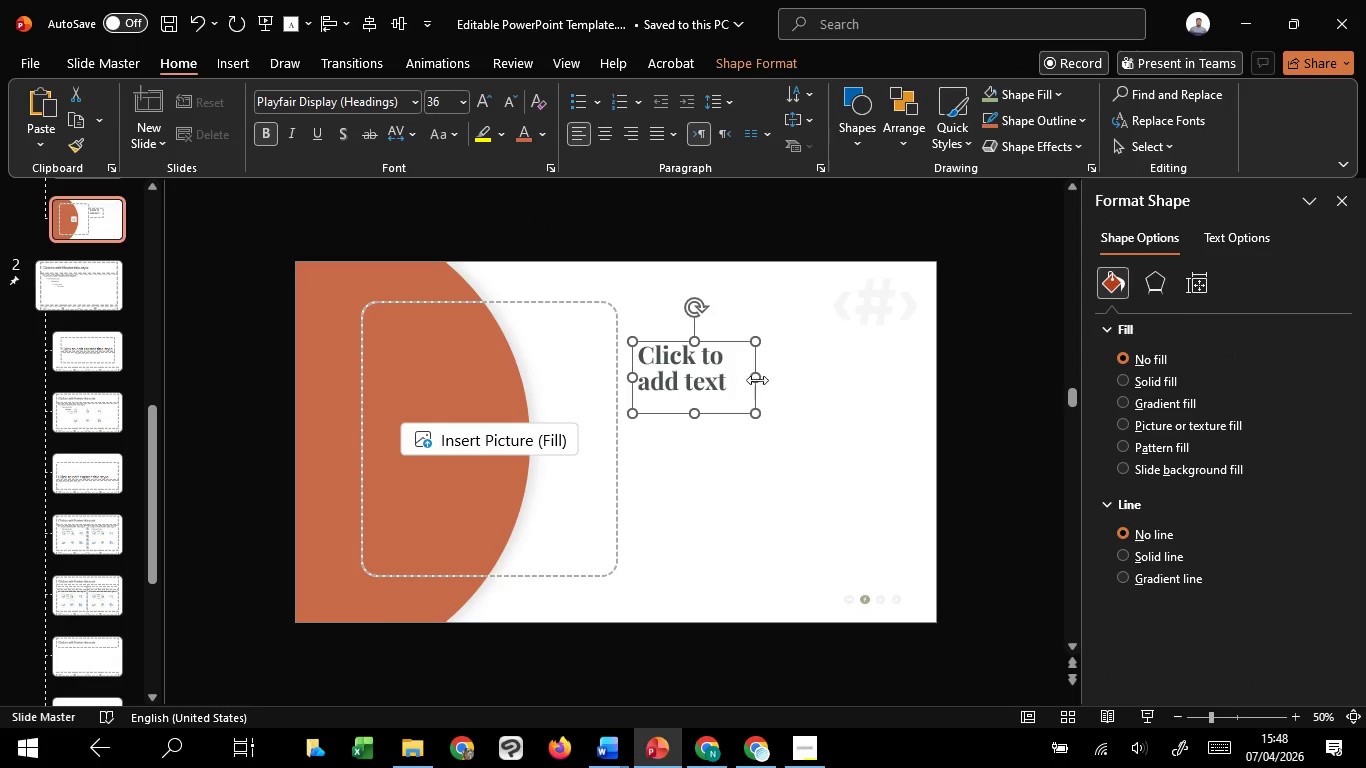 
left_click_drag(start_coordinate=[757, 375], to_coordinate=[891, 378])
 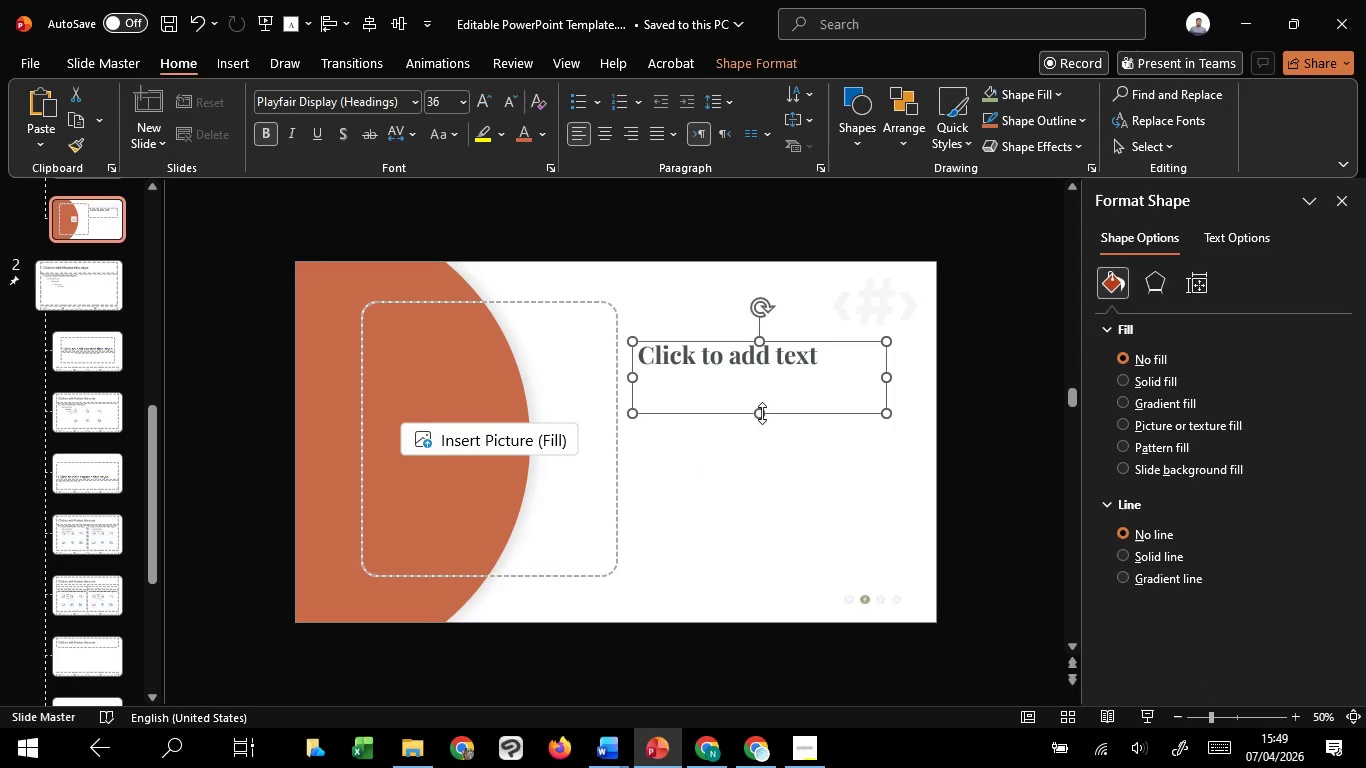 
left_click_drag(start_coordinate=[762, 413], to_coordinate=[764, 385])
 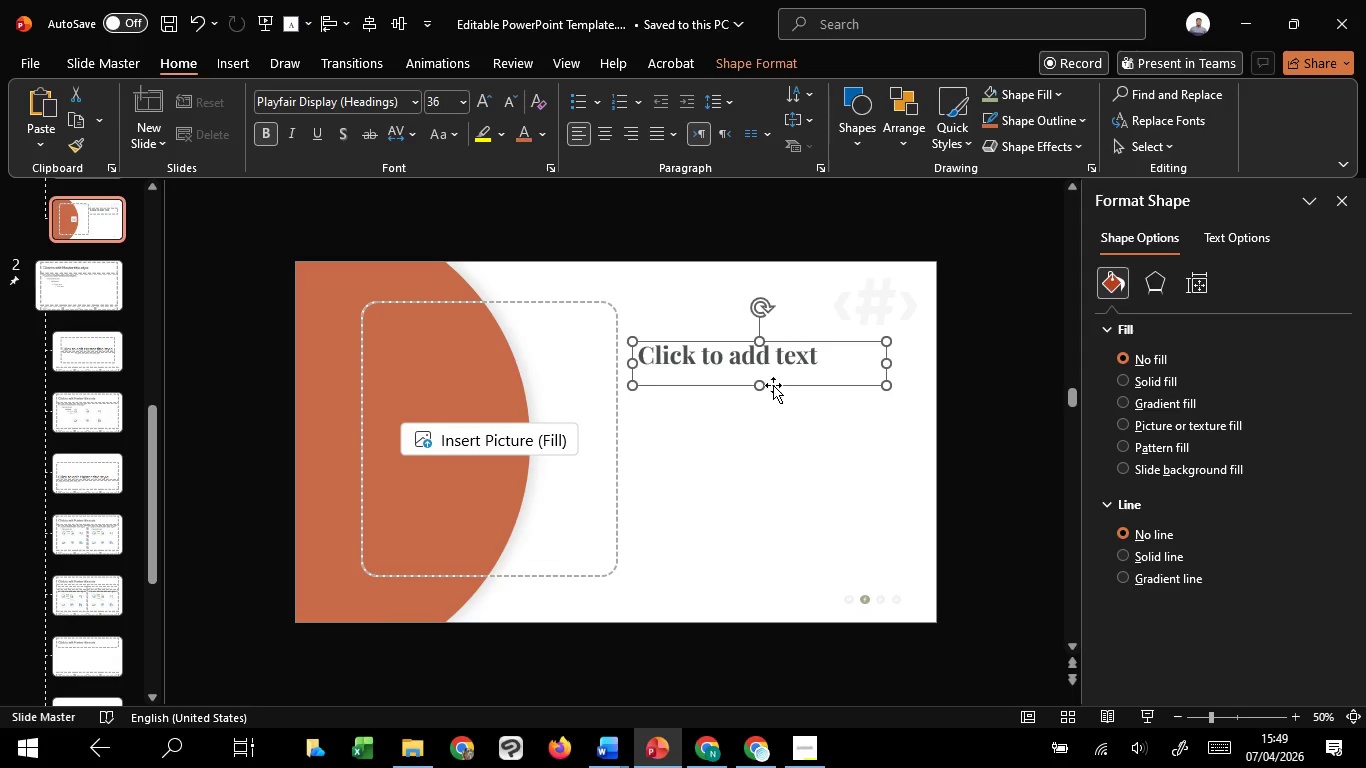 
left_click_drag(start_coordinate=[773, 385], to_coordinate=[782, 399])
 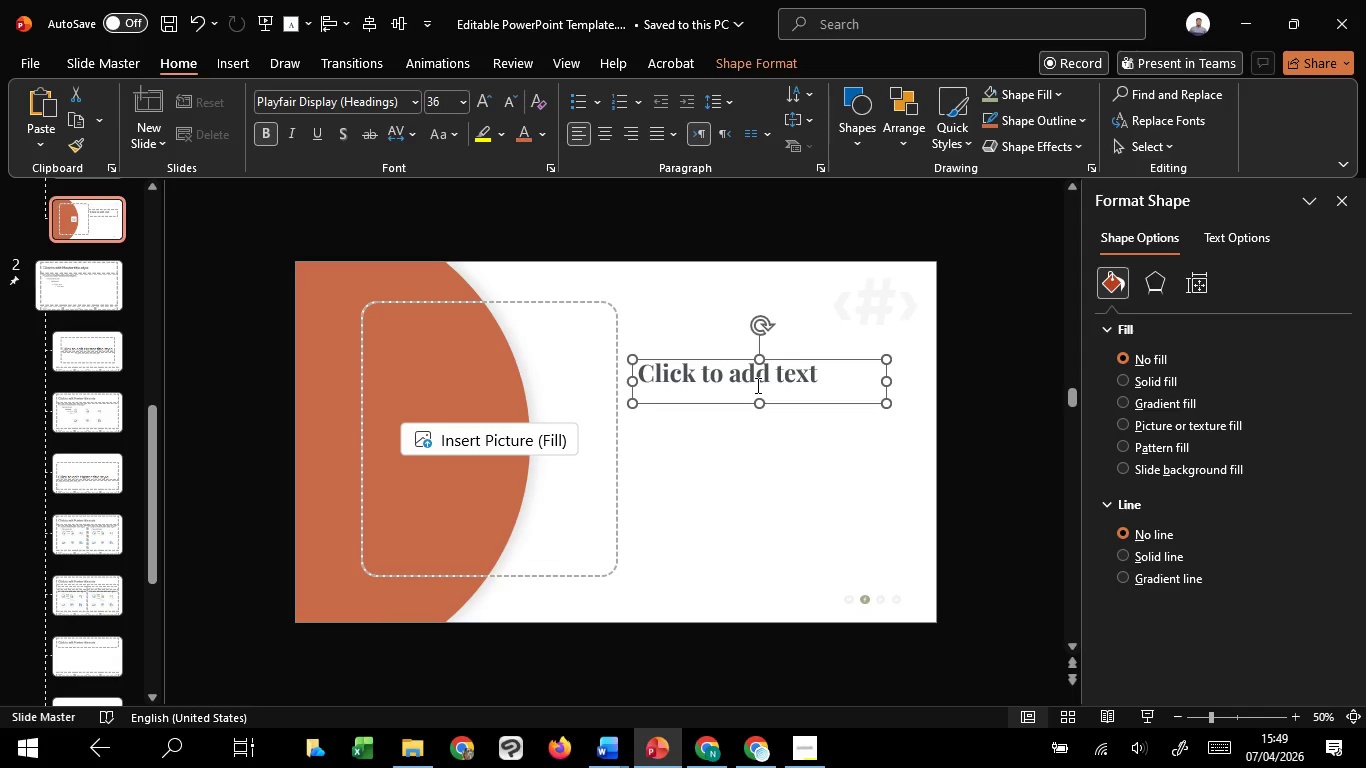 
hold_key(key=ShiftLeft, duration=1.42)
 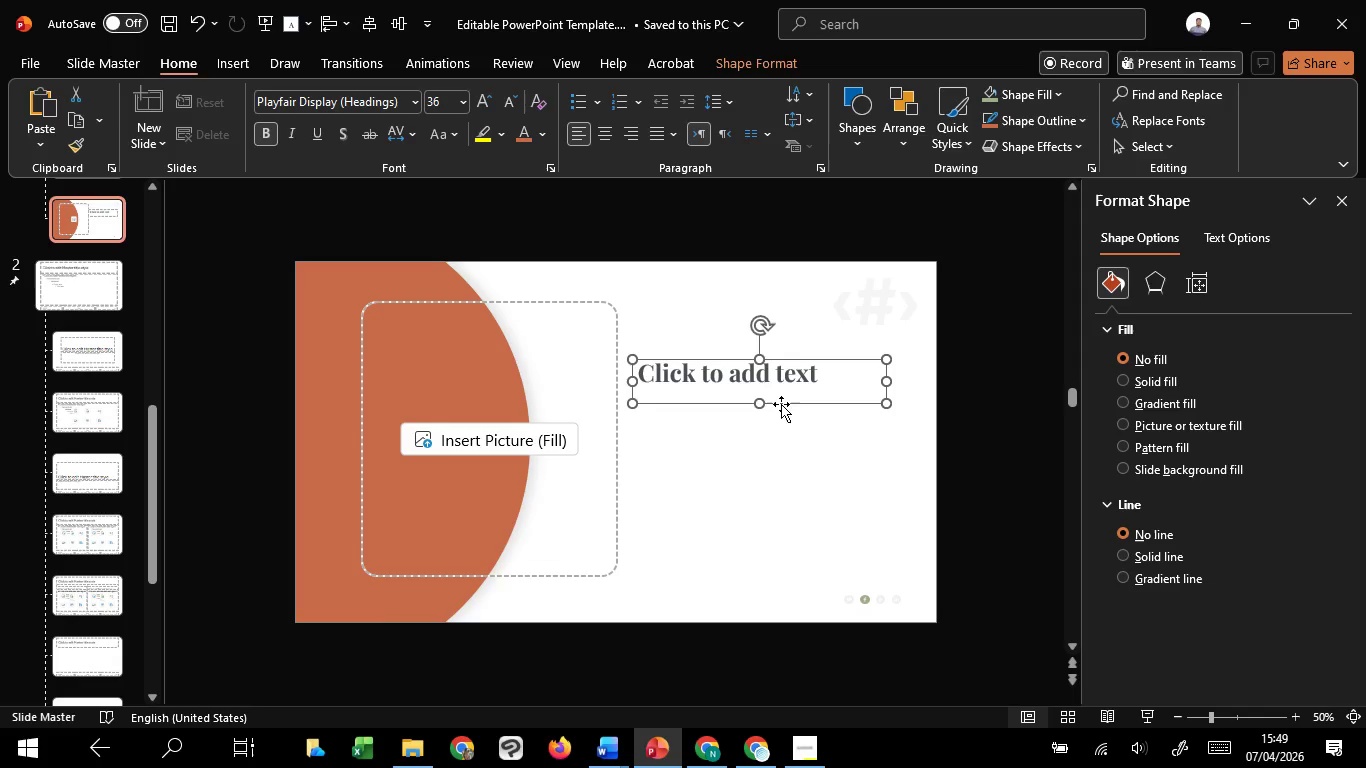 
hold_key(key=ShiftLeft, duration=1.5)
 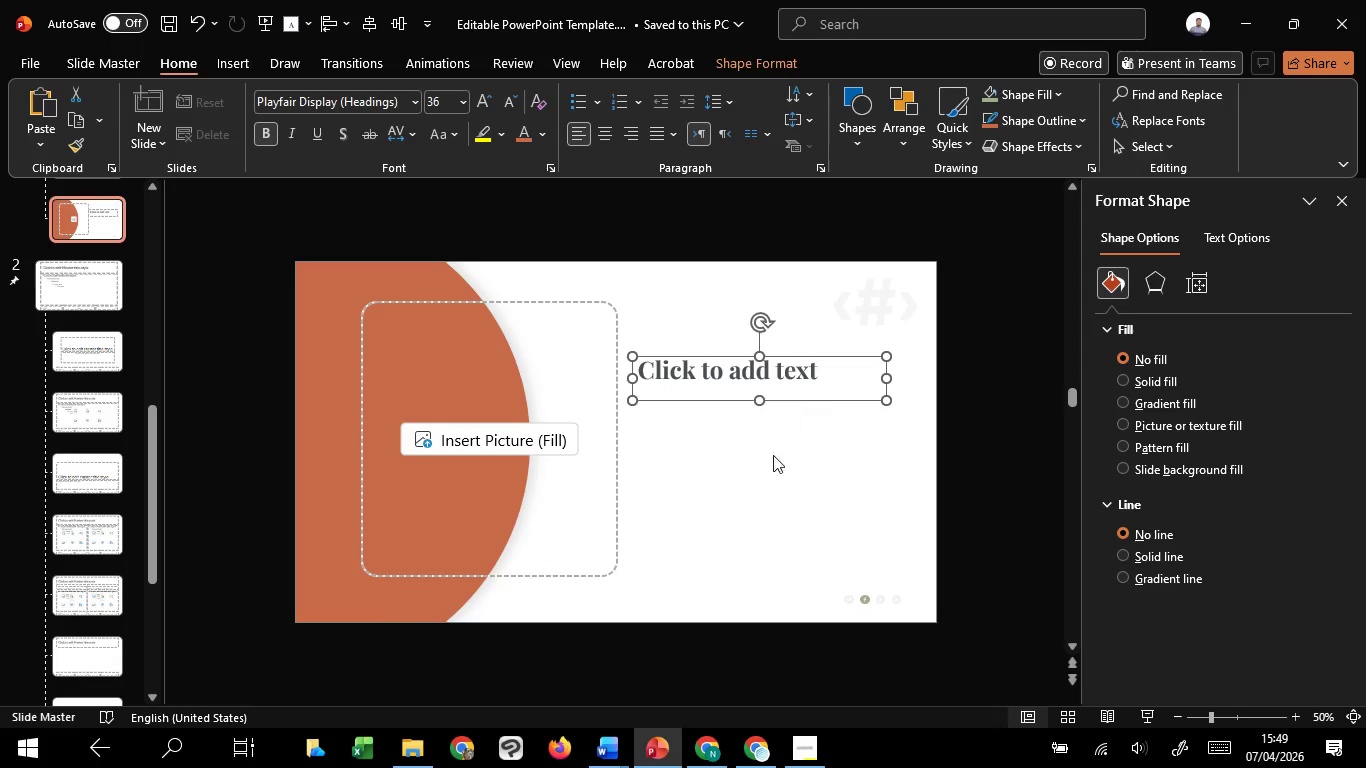 
key(Shift+ShiftLeft)
 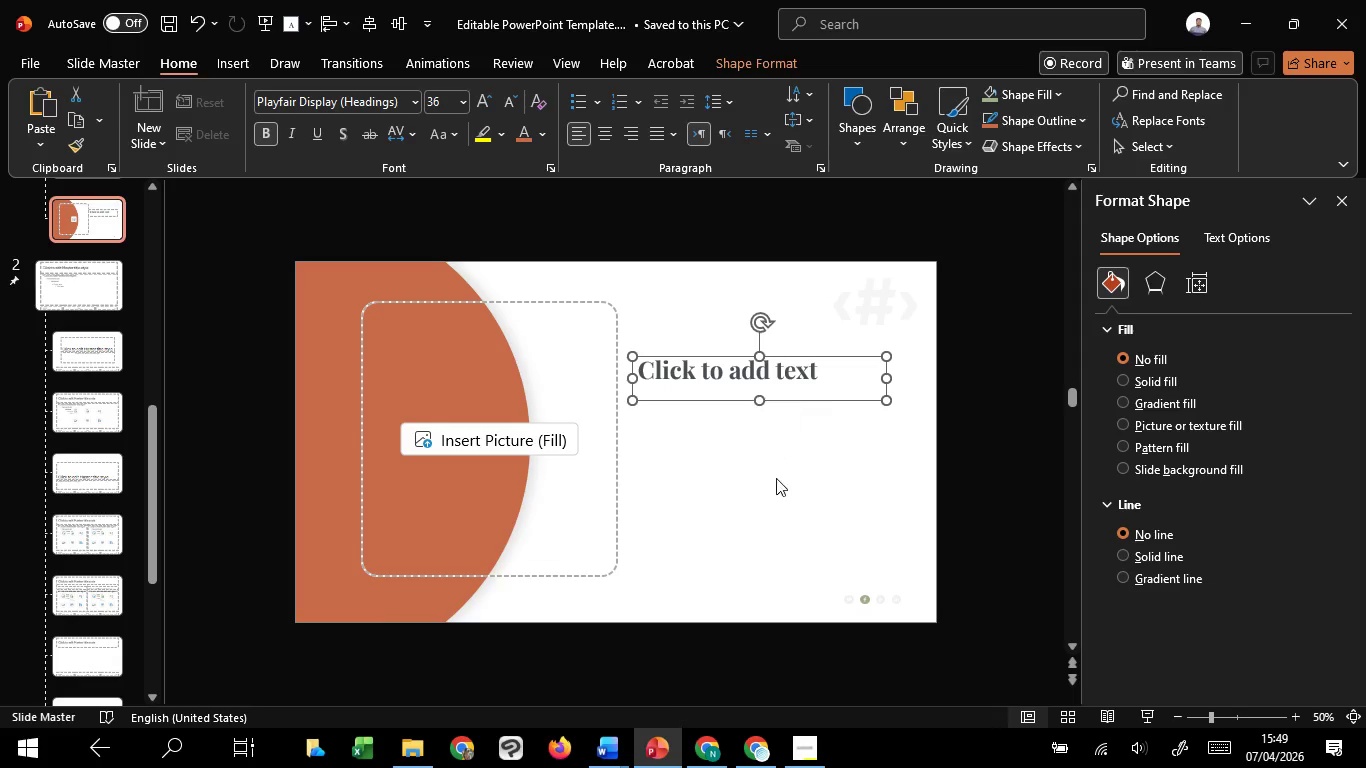 
key(Shift+ShiftLeft)
 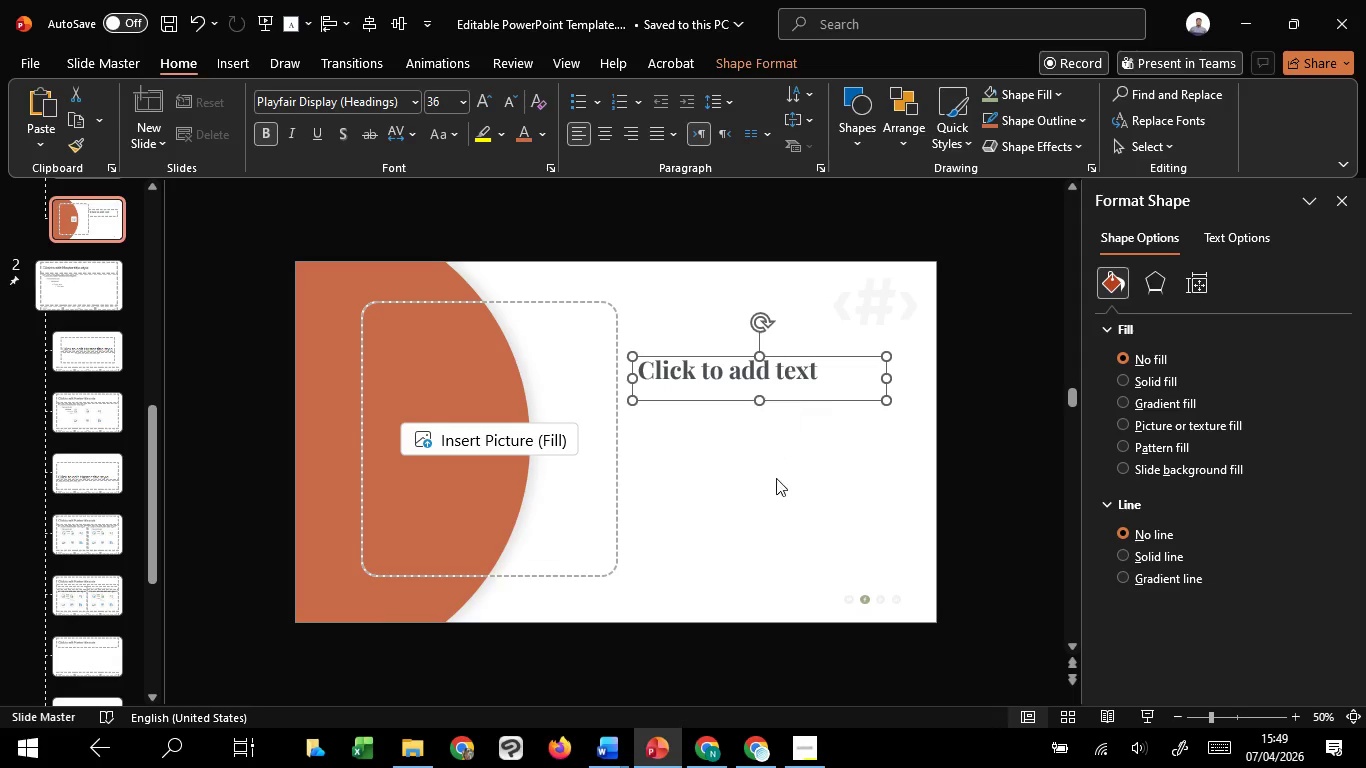 
key(Shift+ShiftLeft)
 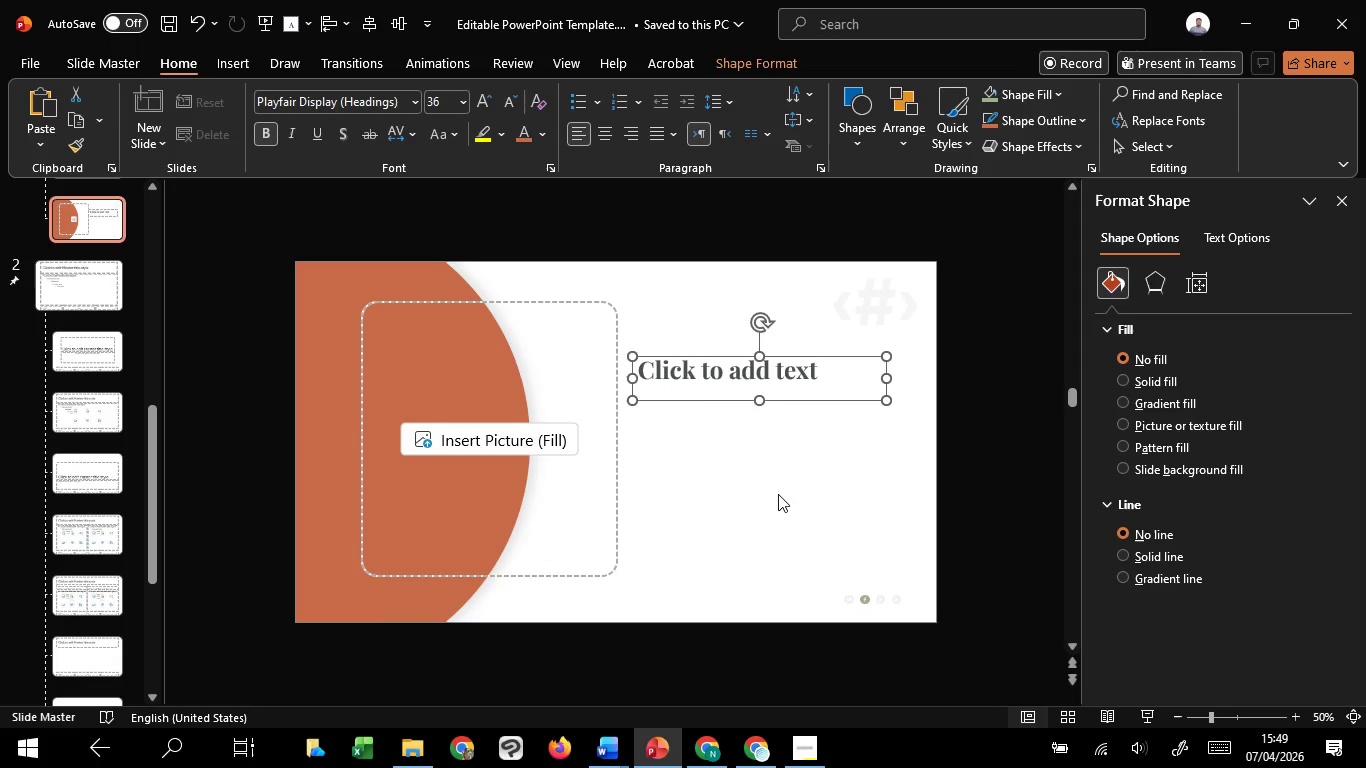 
key(Shift+ShiftLeft)
 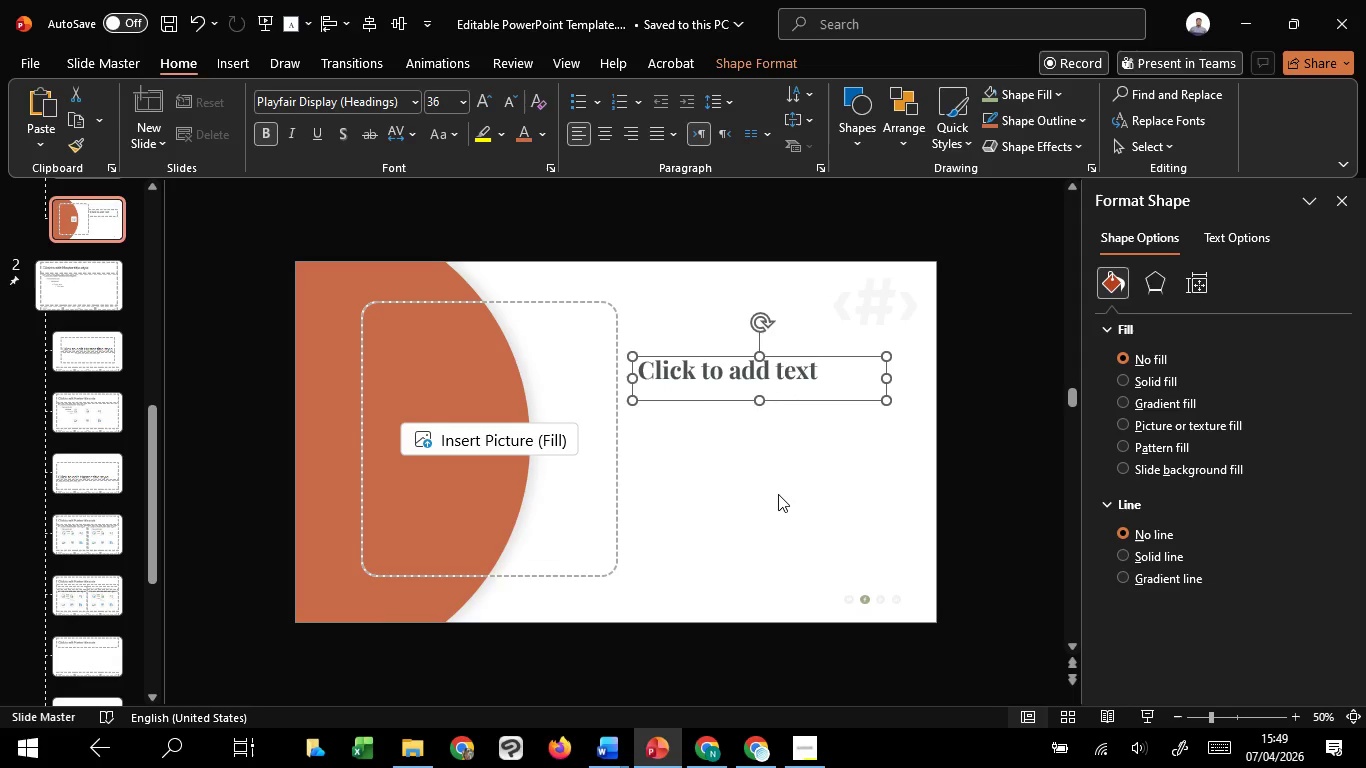 
key(Shift+ShiftLeft)
 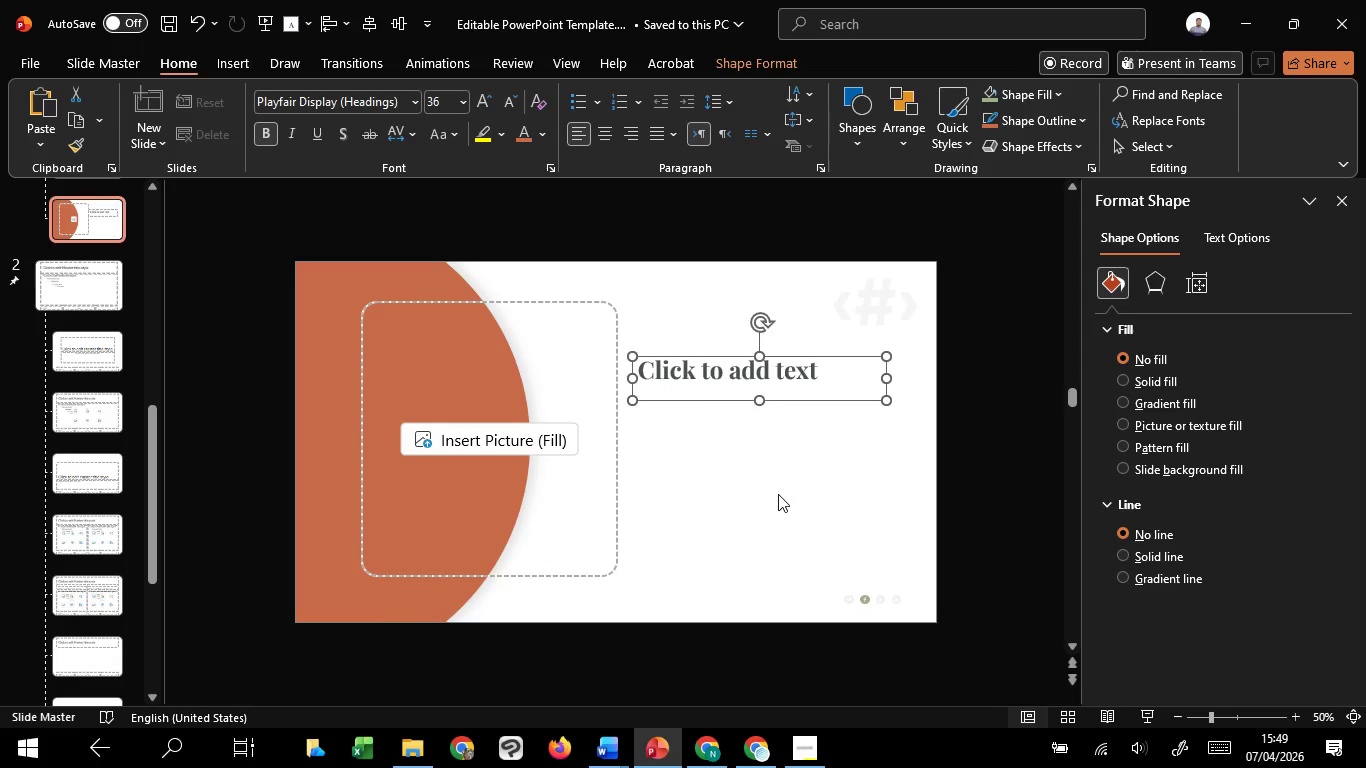 
key(Shift+ShiftLeft)
 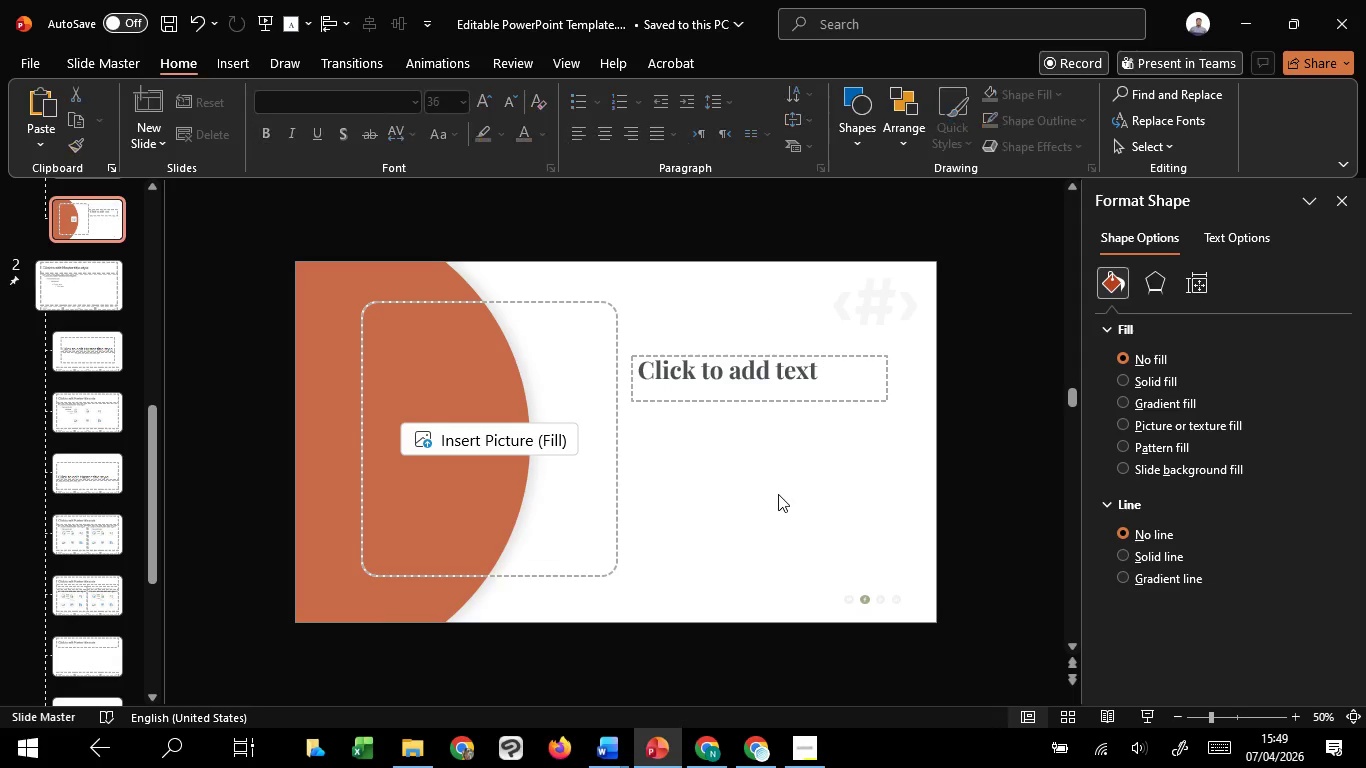 
left_click([778, 494])
 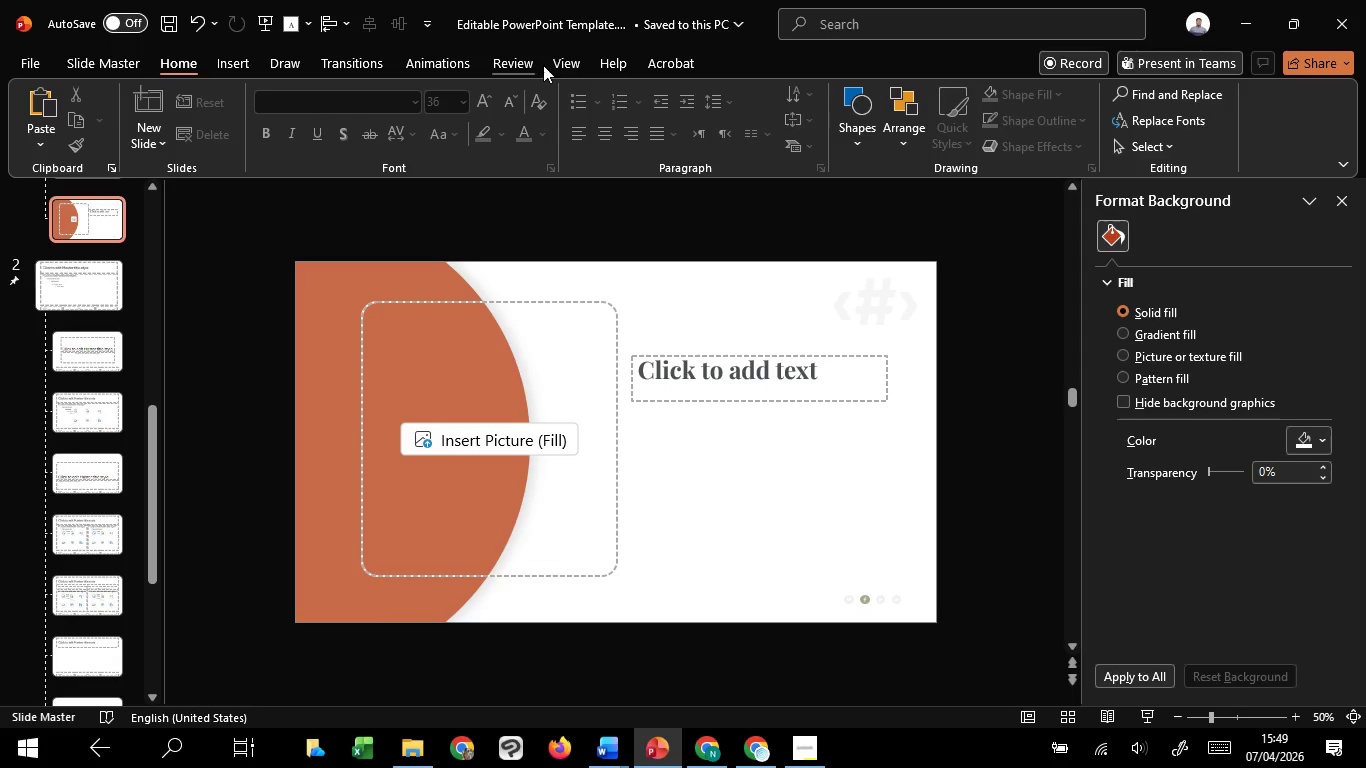 
left_click([585, 61])
 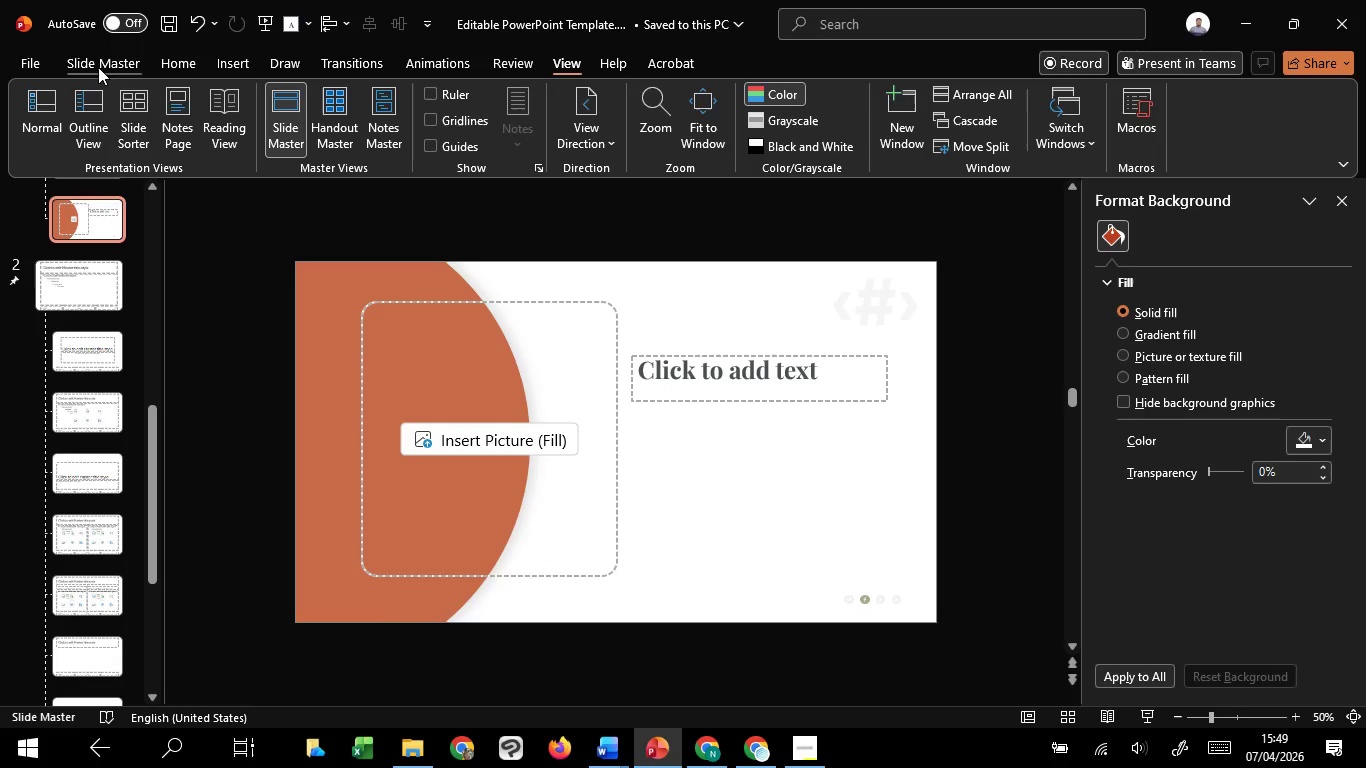 
left_click([97, 66])
 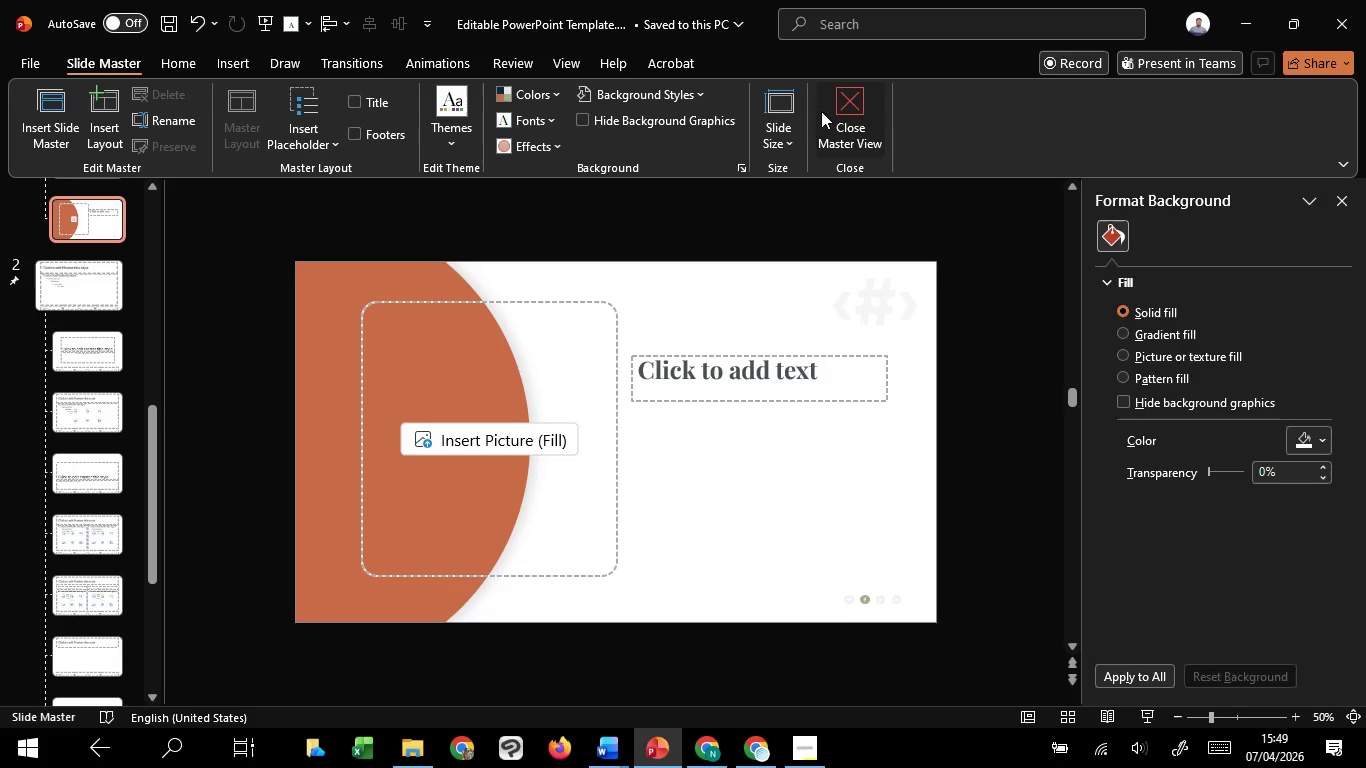 
left_click([821, 111])
 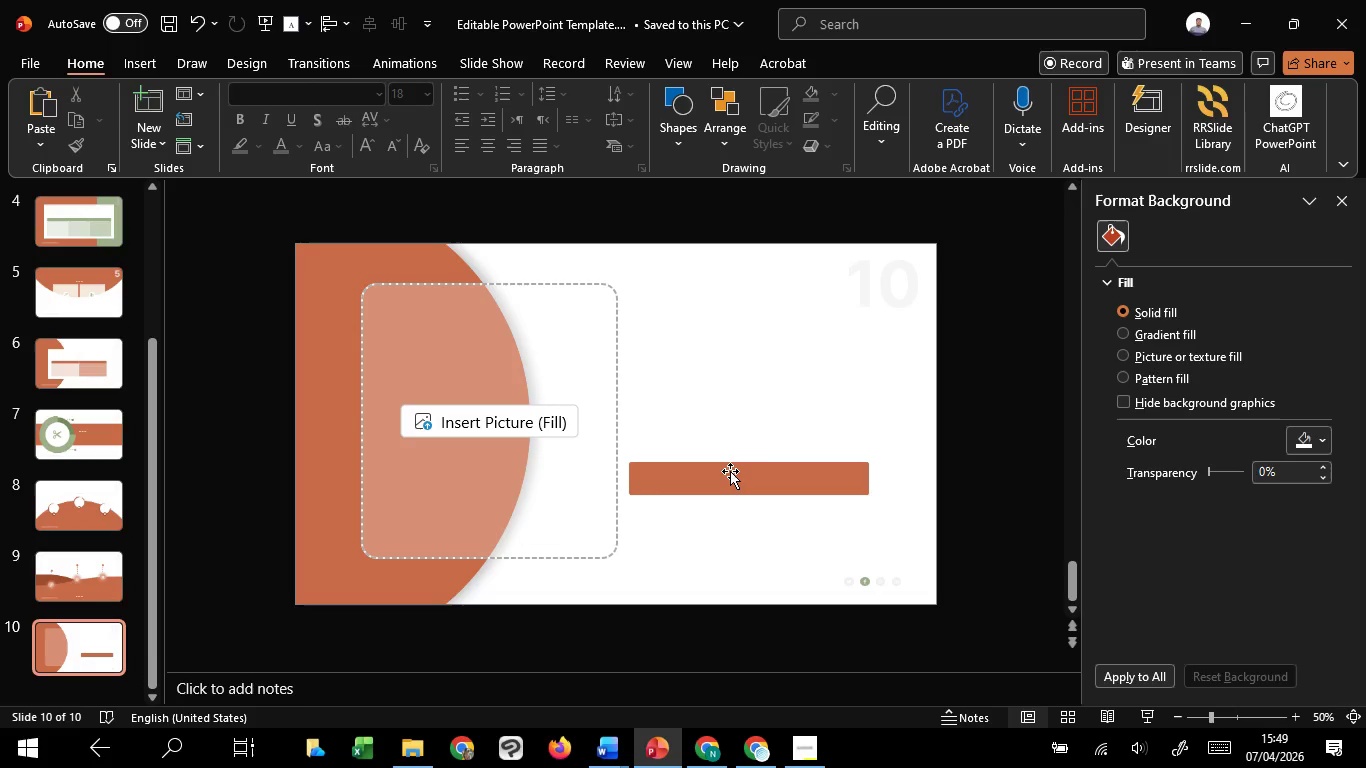 
hold_key(key=ControlLeft, duration=0.5)
 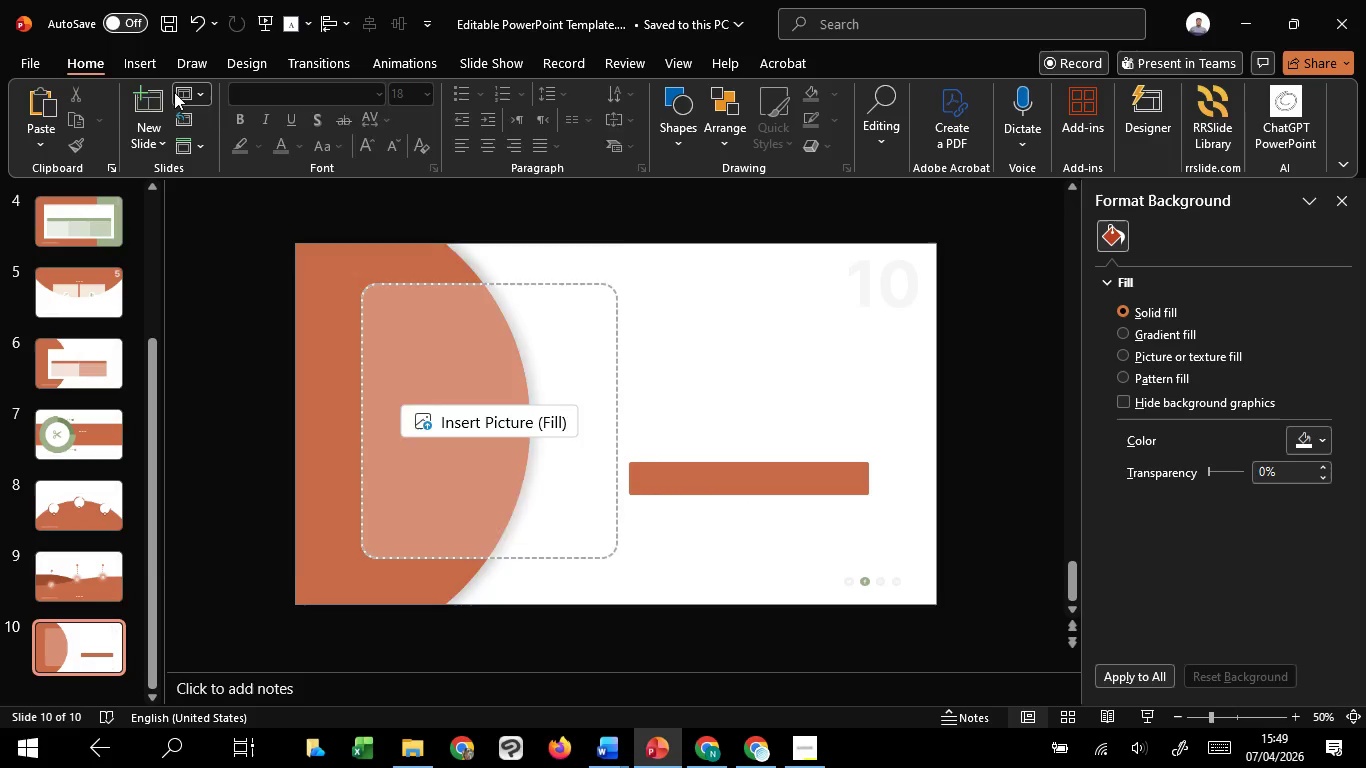 
left_click([174, 92])
 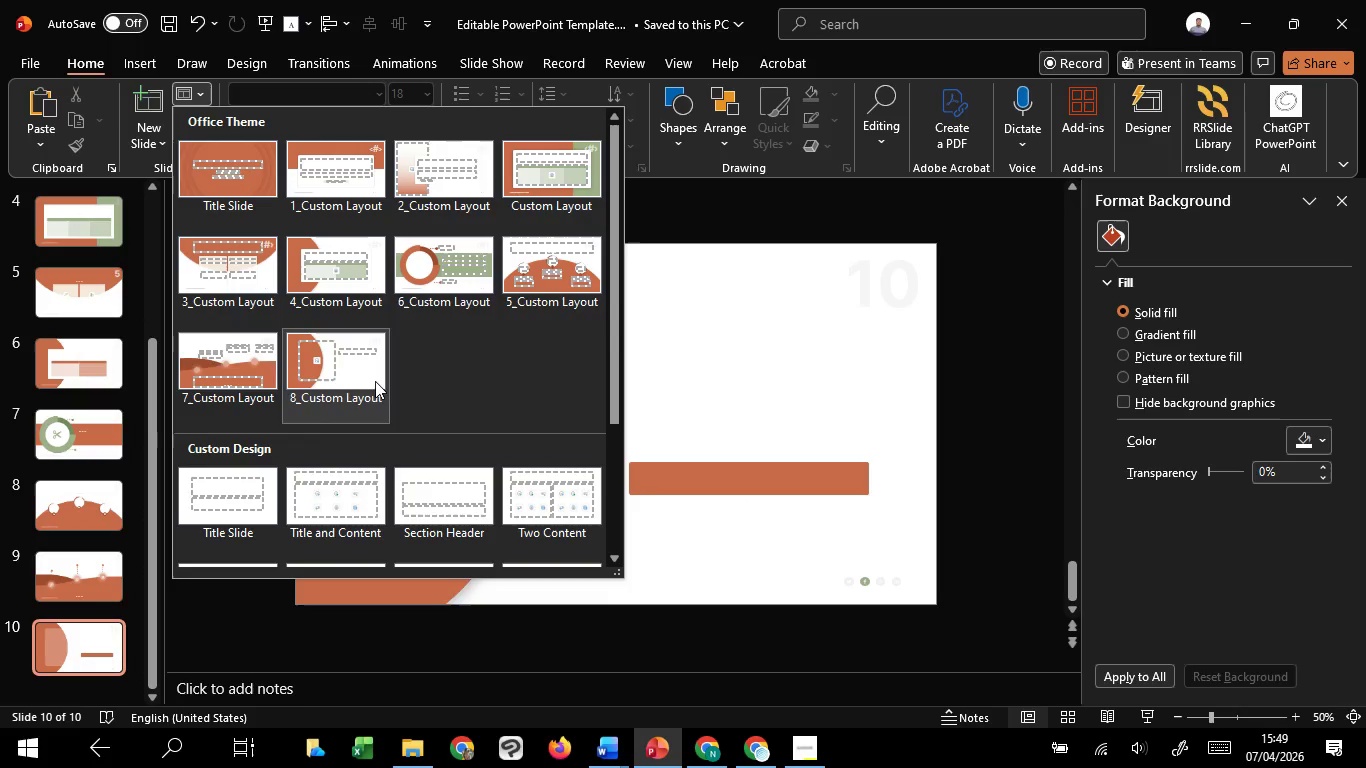 
left_click([367, 379])
 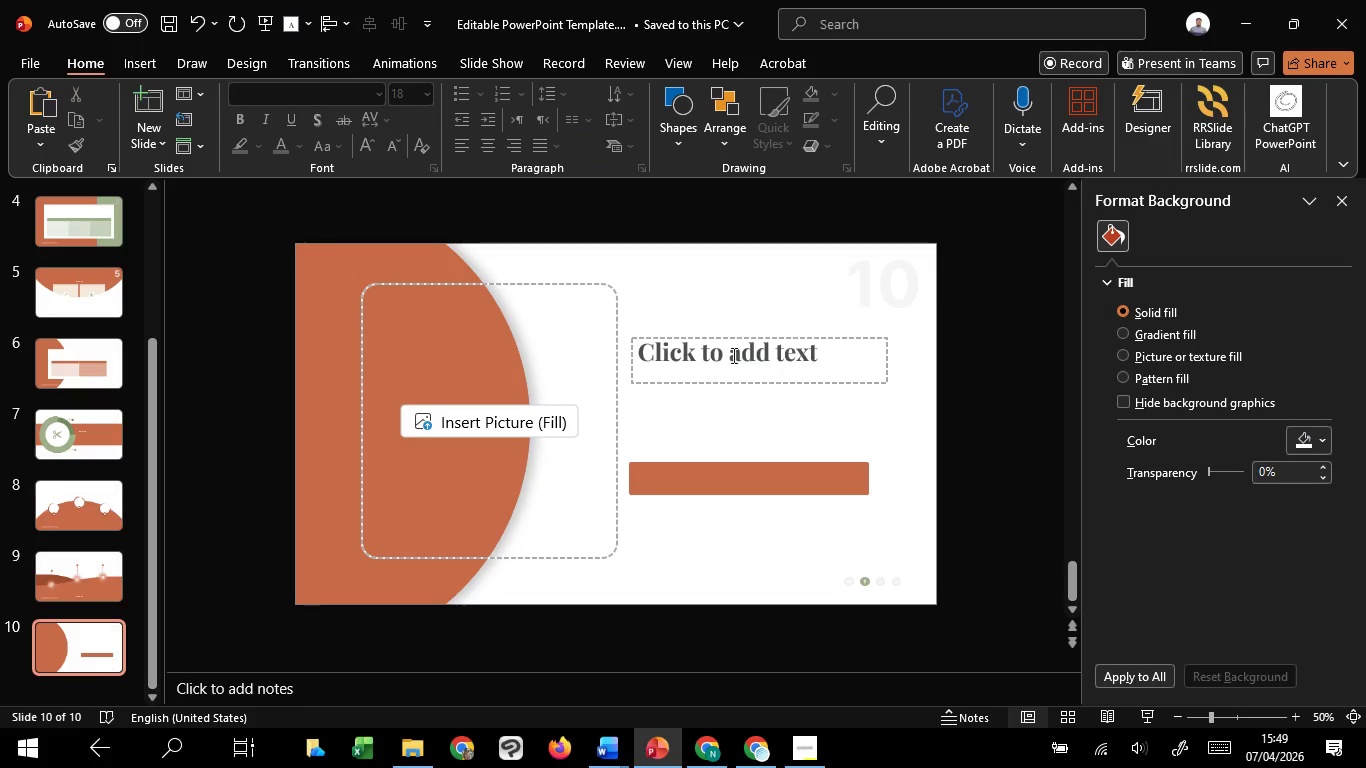 
double_click([732, 355])
 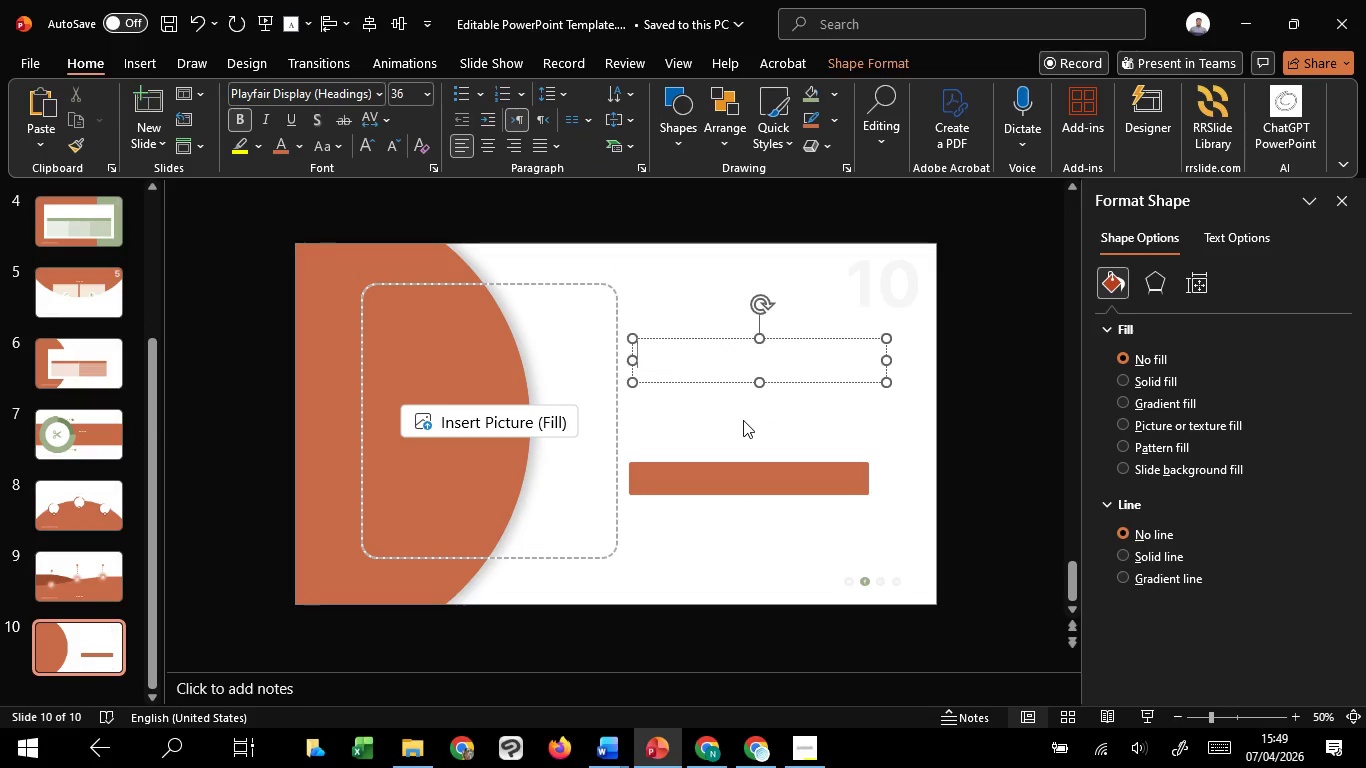 
left_click([743, 420])
 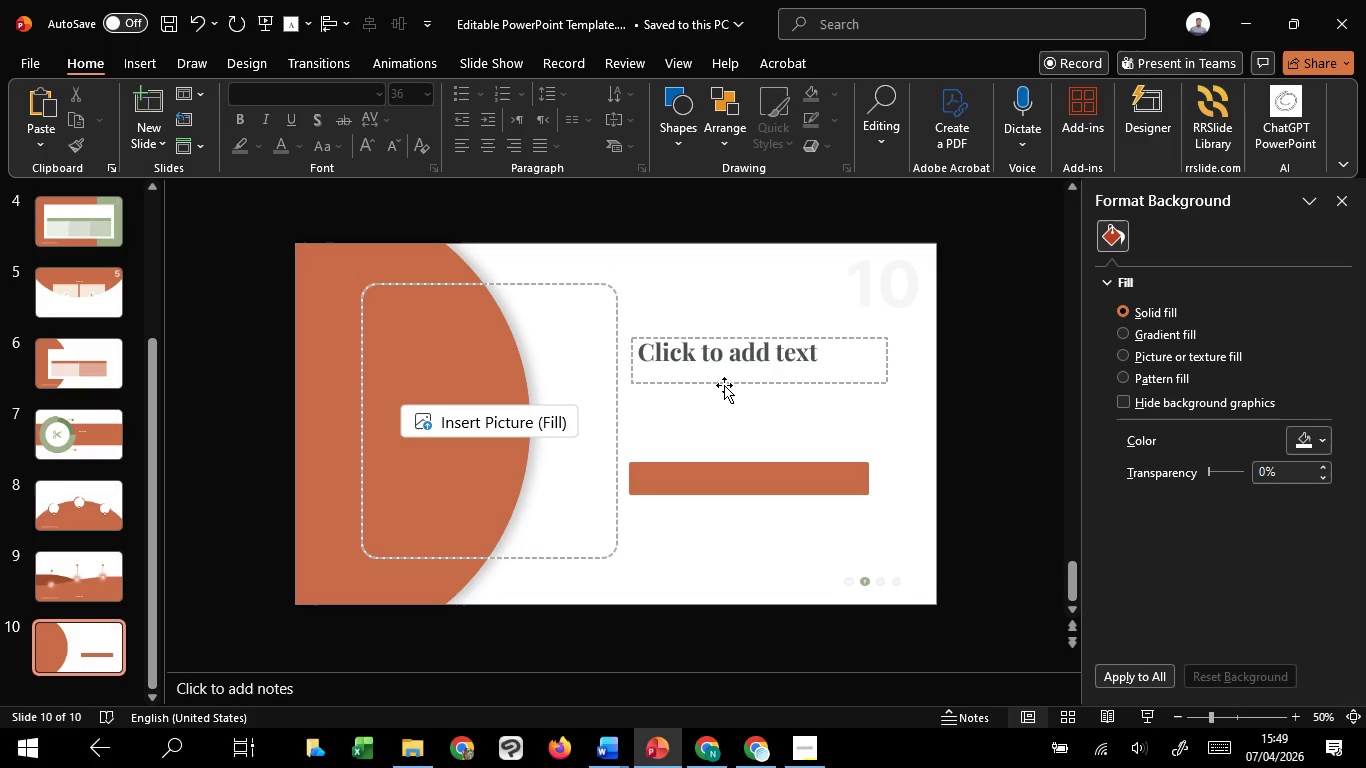 
left_click_drag(start_coordinate=[724, 383], to_coordinate=[824, 482])
 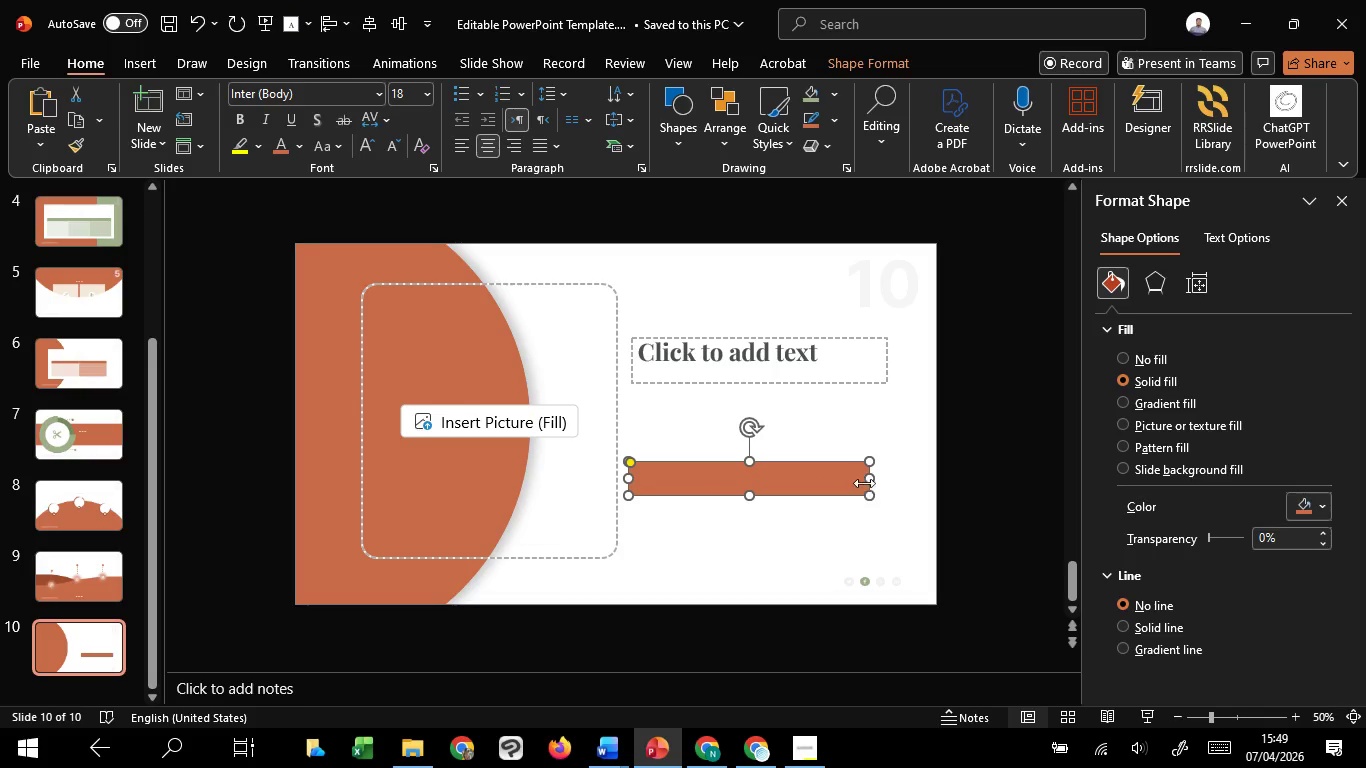 
left_click([824, 482])
 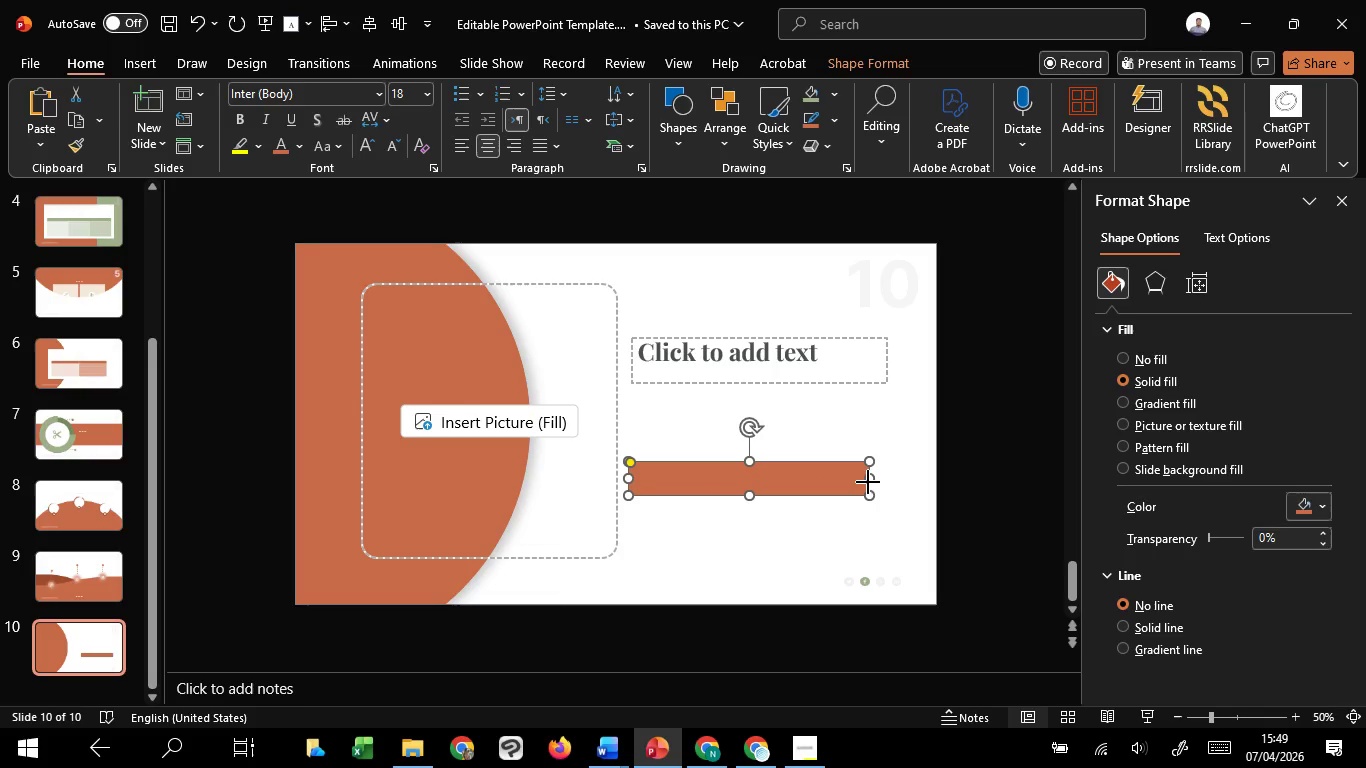 
left_click_drag(start_coordinate=[868, 482], to_coordinate=[892, 477])
 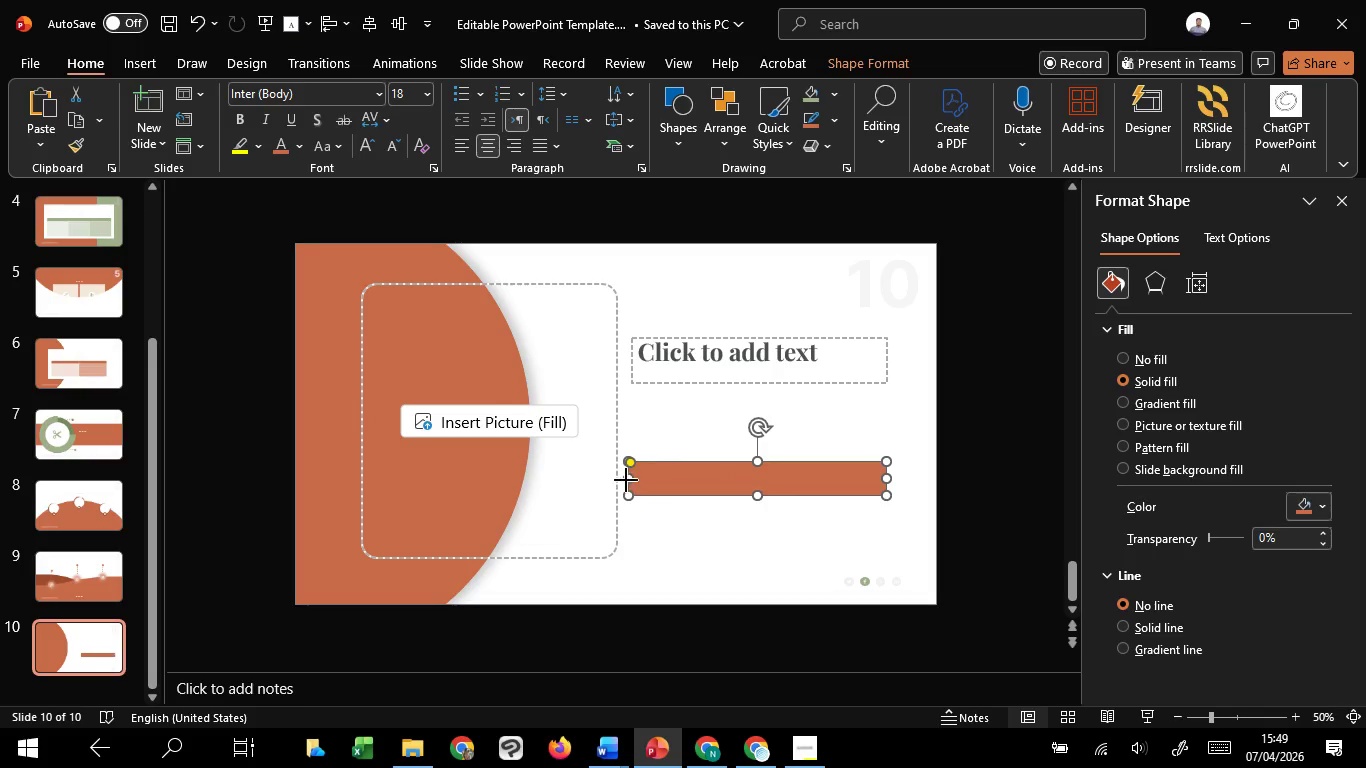 
left_click_drag(start_coordinate=[626, 480], to_coordinate=[633, 479])
 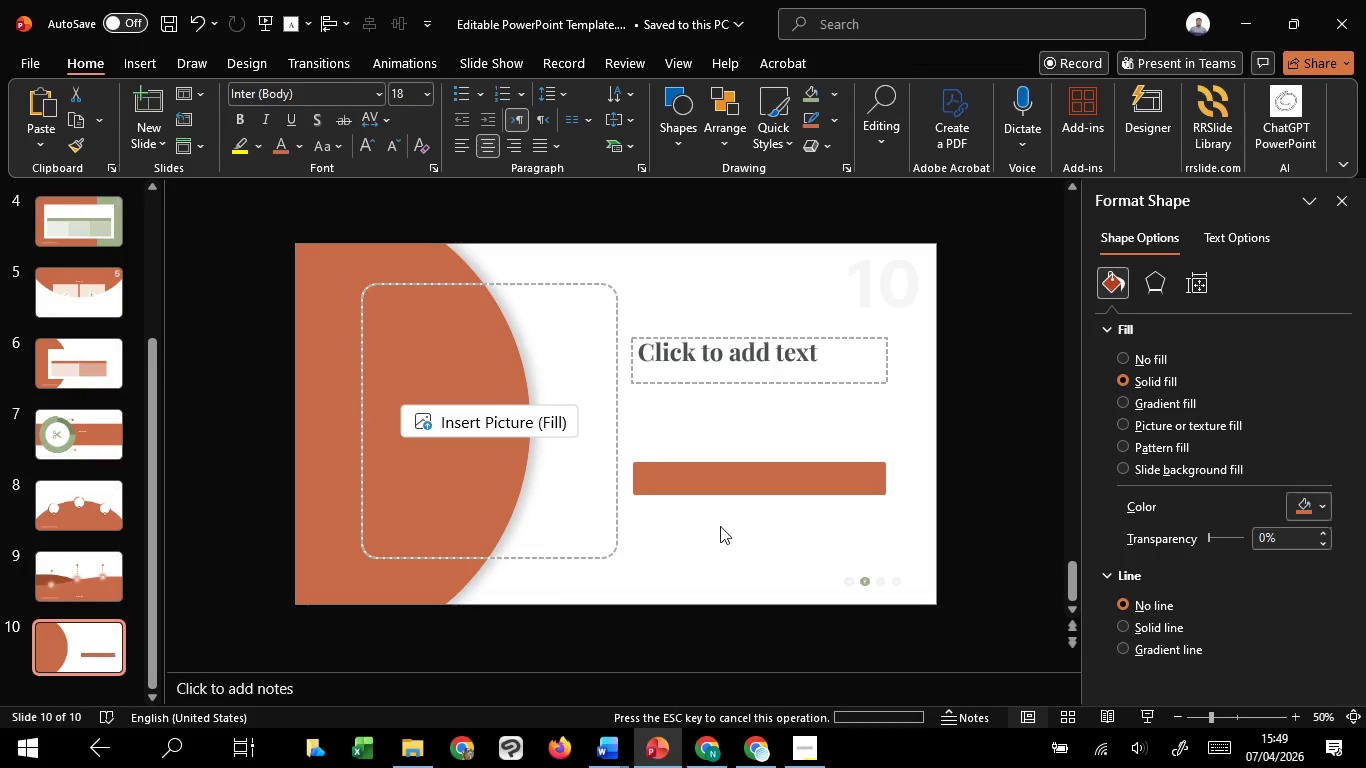 
left_click([745, 566])
 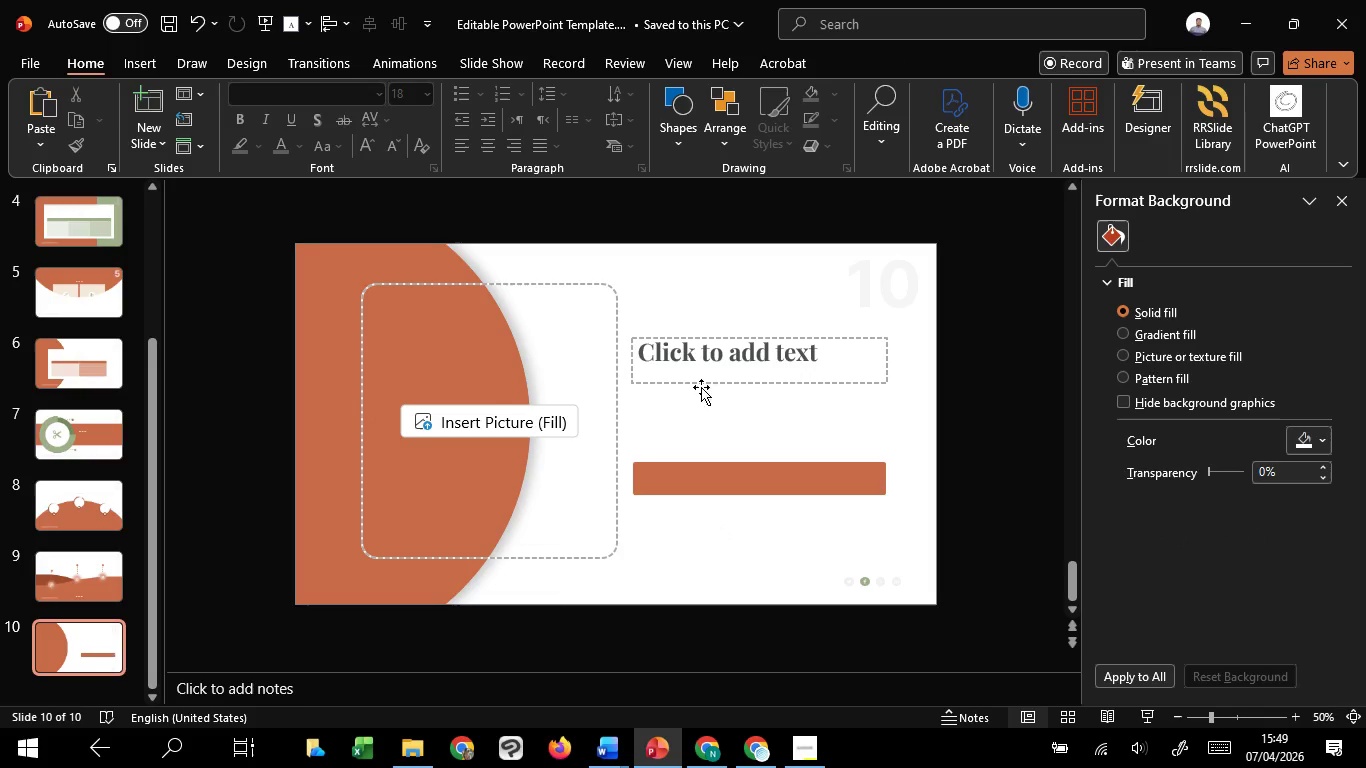 
left_click([701, 387])
 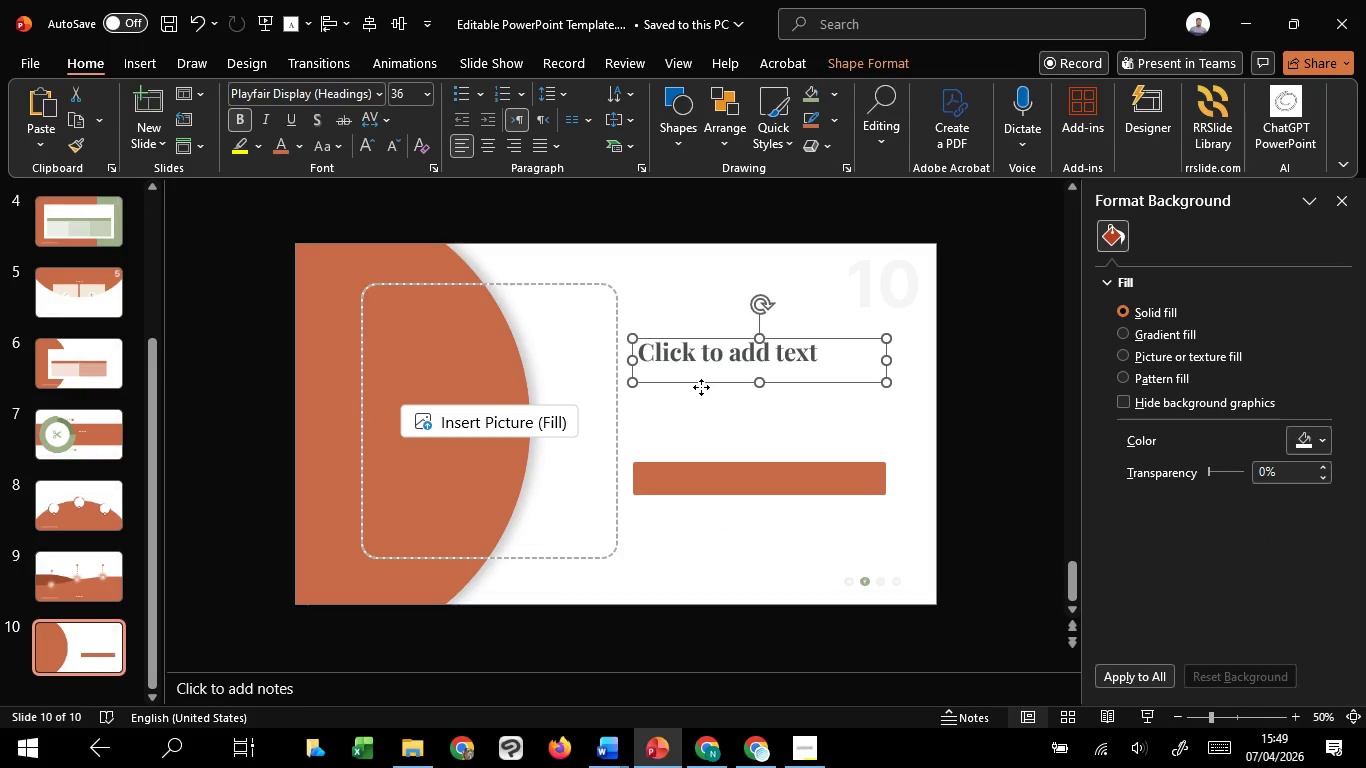 
hold_key(key=ControlLeft, duration=1.78)
hold_key(key=ShiftLeft, duration=1.52)
left_click_drag(start_coordinate=[702, 387], to_coordinate=[705, 452])
 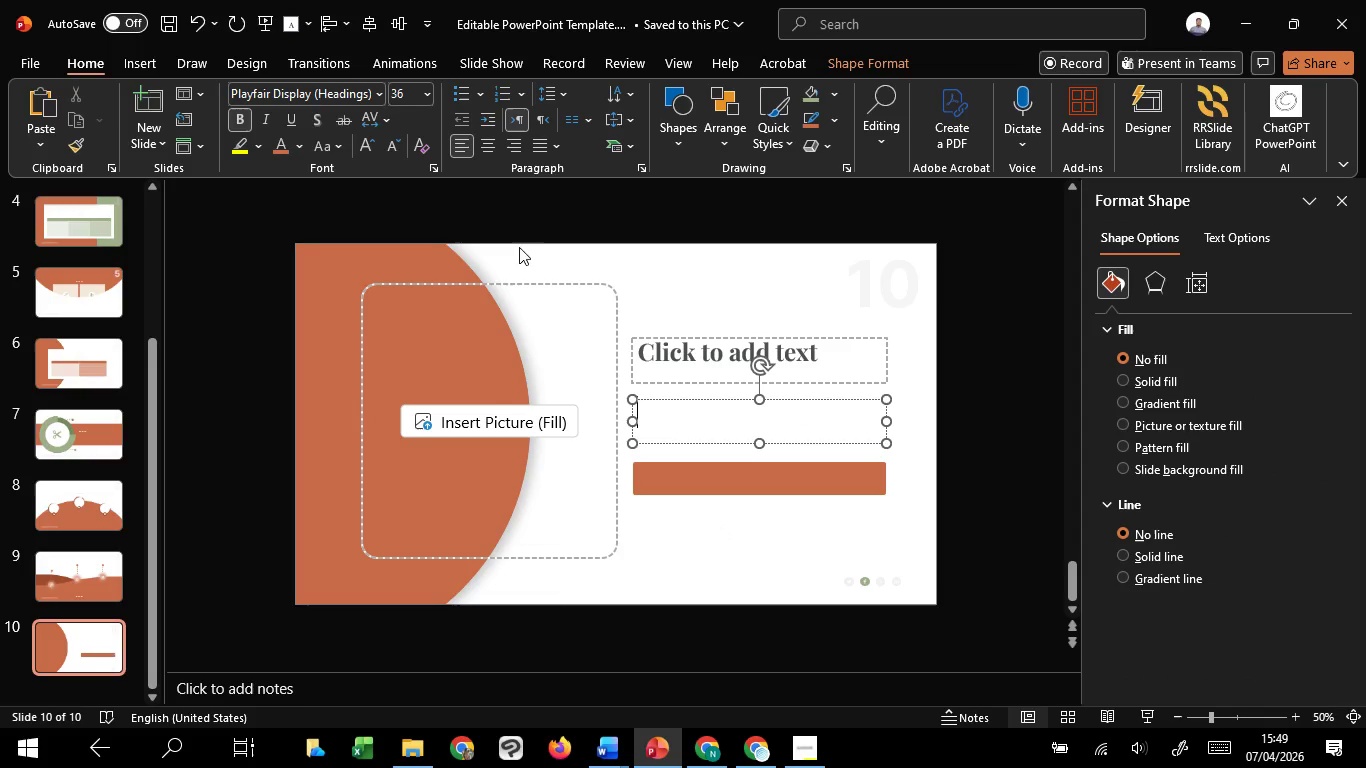 
hold_key(key=C, duration=1.09)
 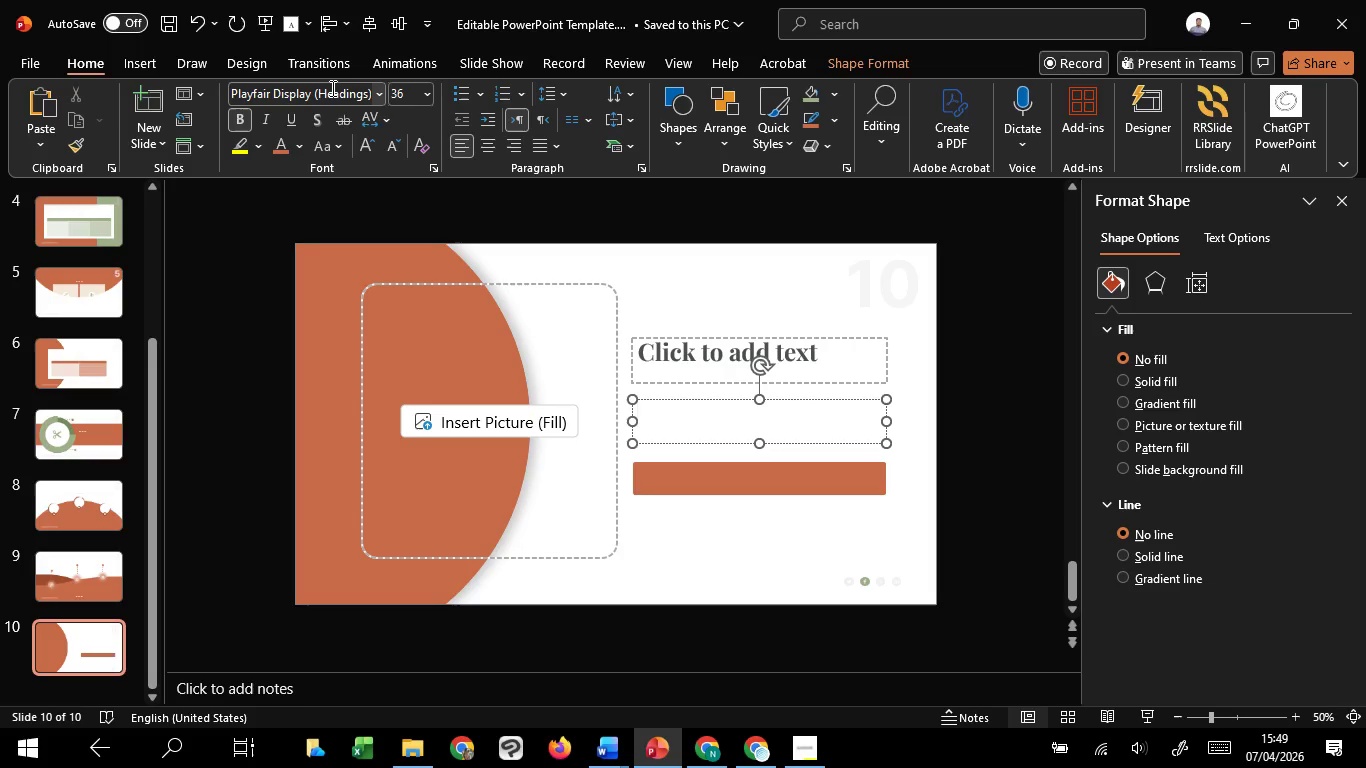 
left_click([331, 88])
 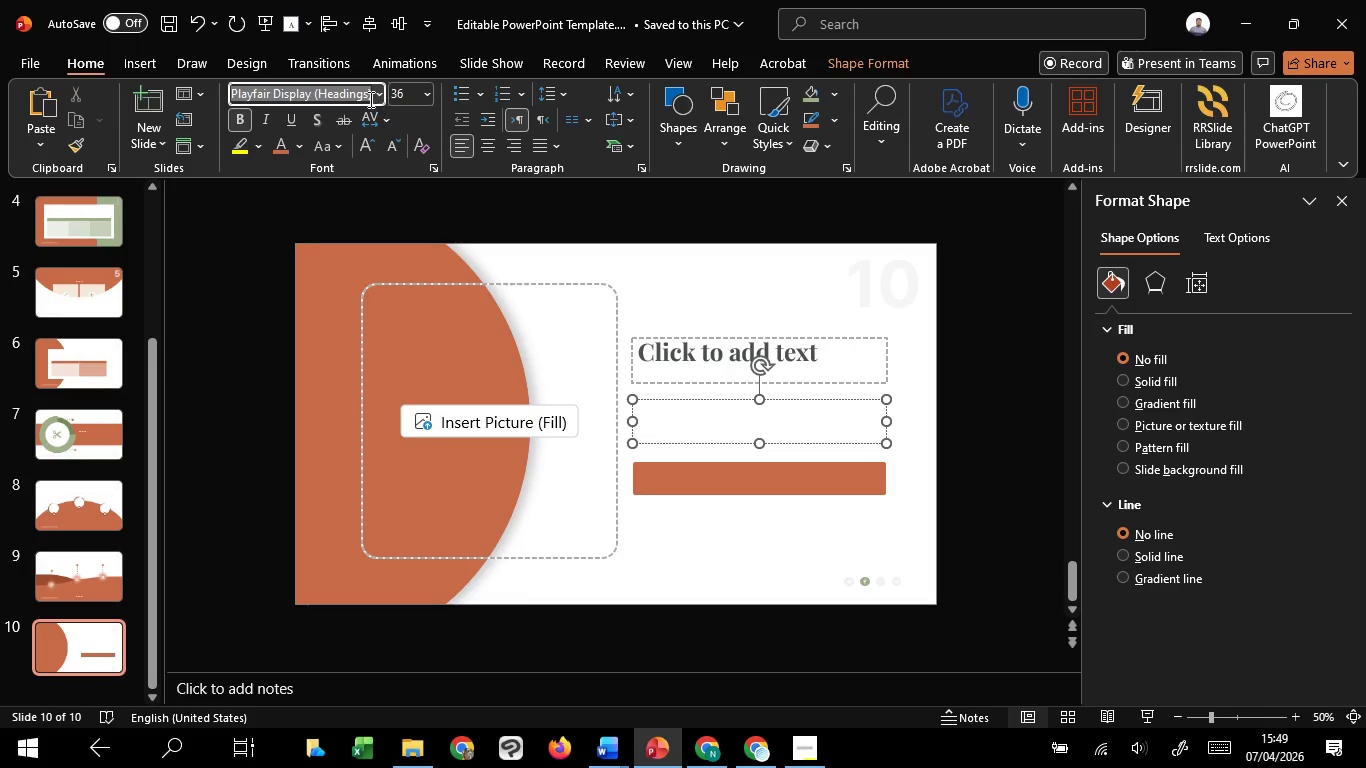 
left_click([369, 99])
 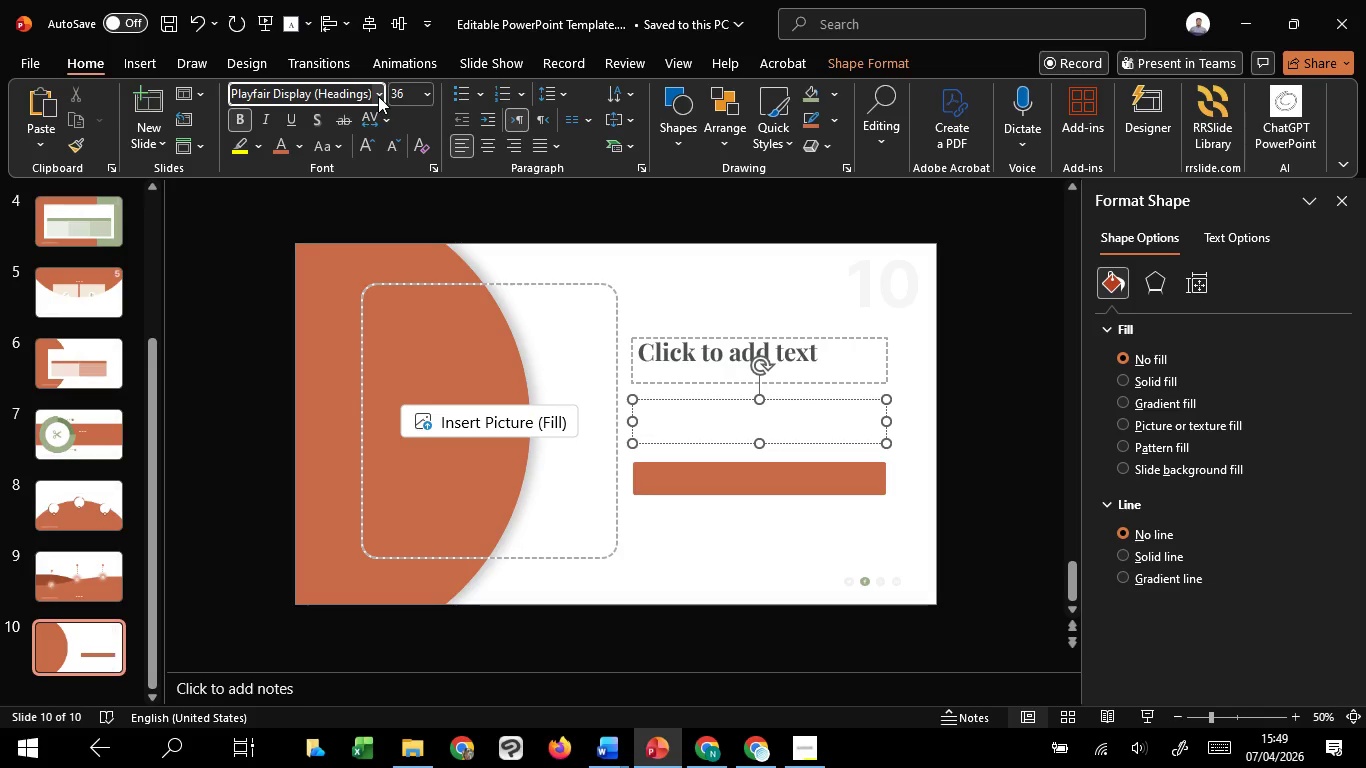 
left_click([378, 96])
 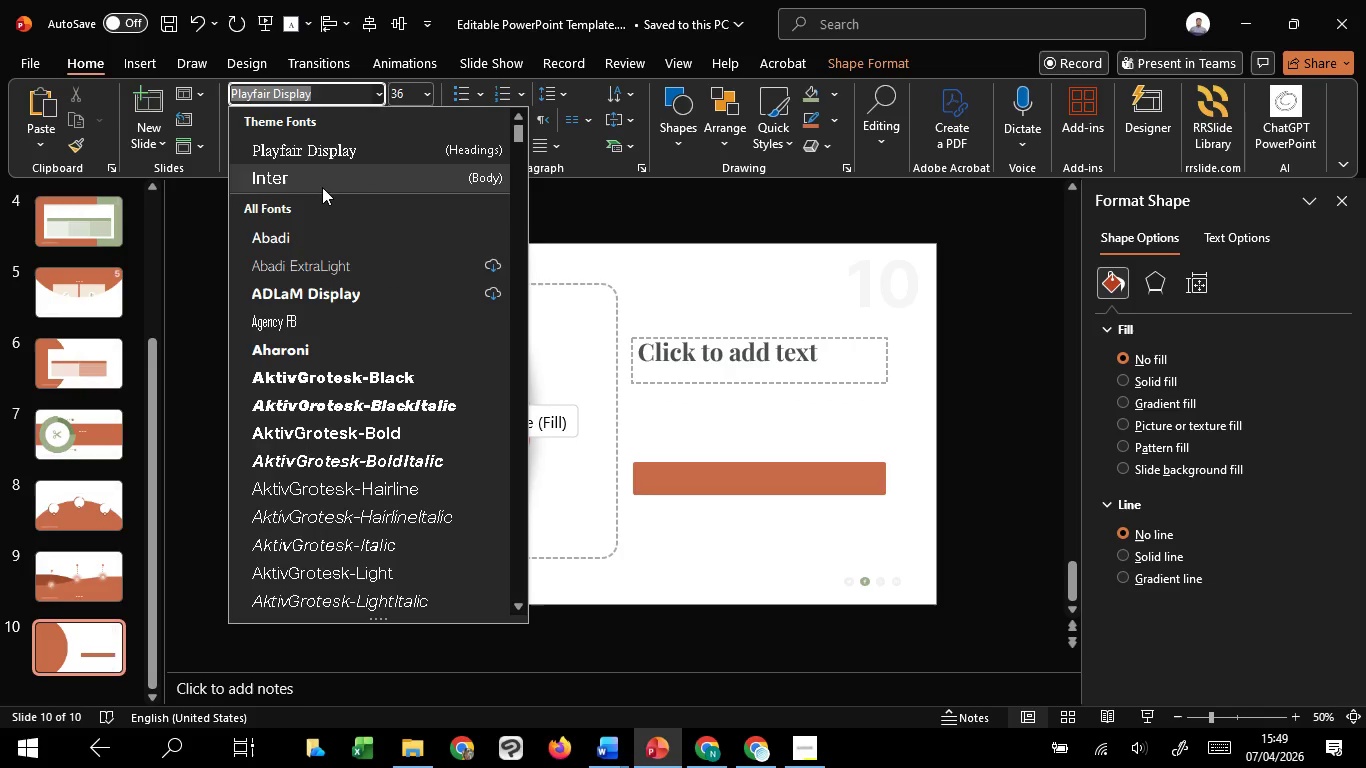 
left_click([322, 187])
 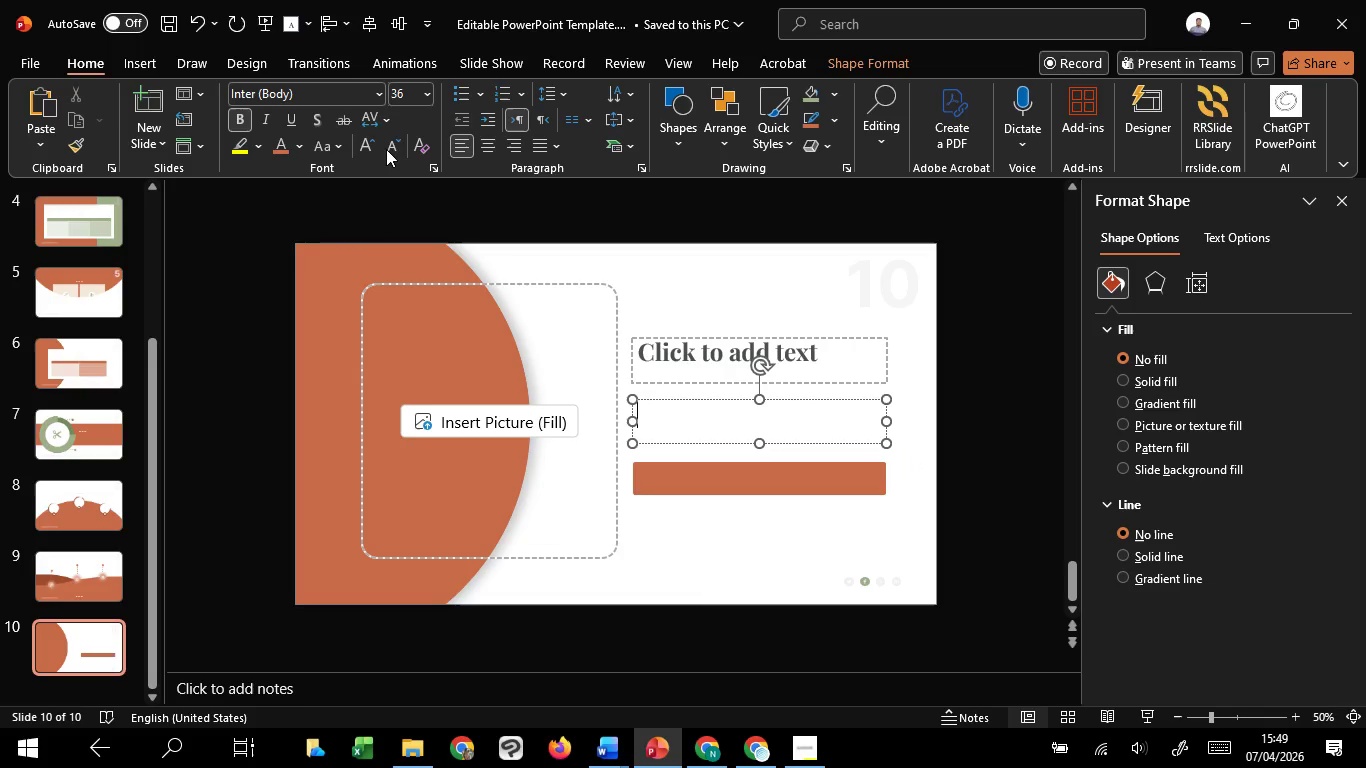 
double_click([386, 149])
 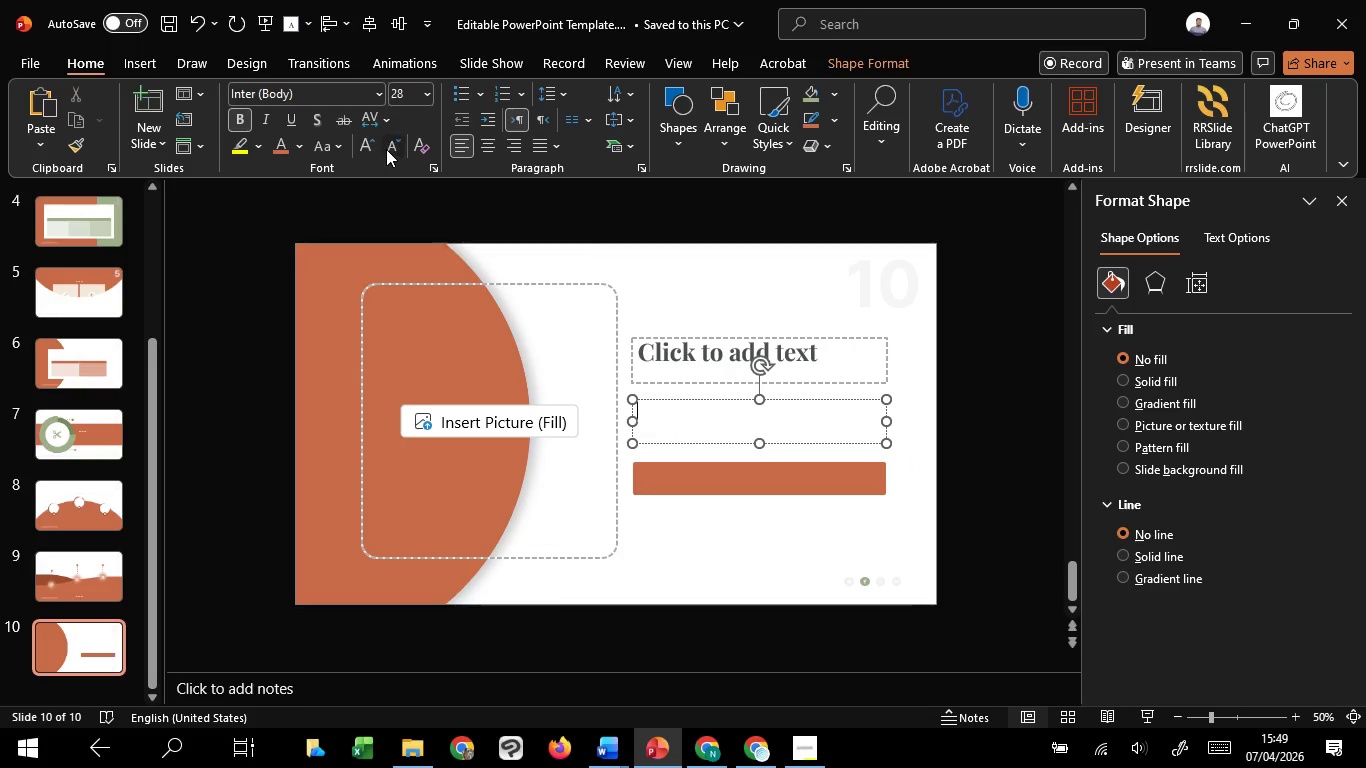 
triple_click([386, 149])
 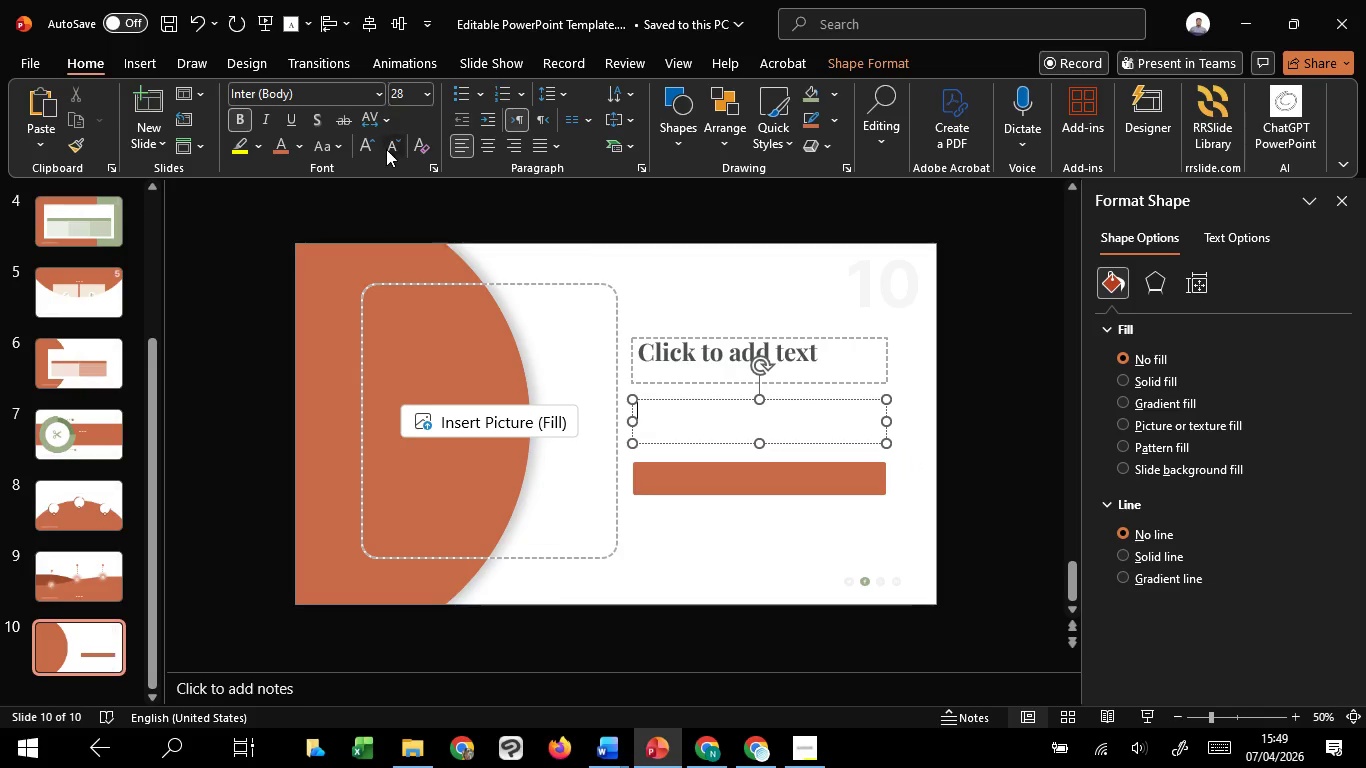 
triple_click([386, 149])
 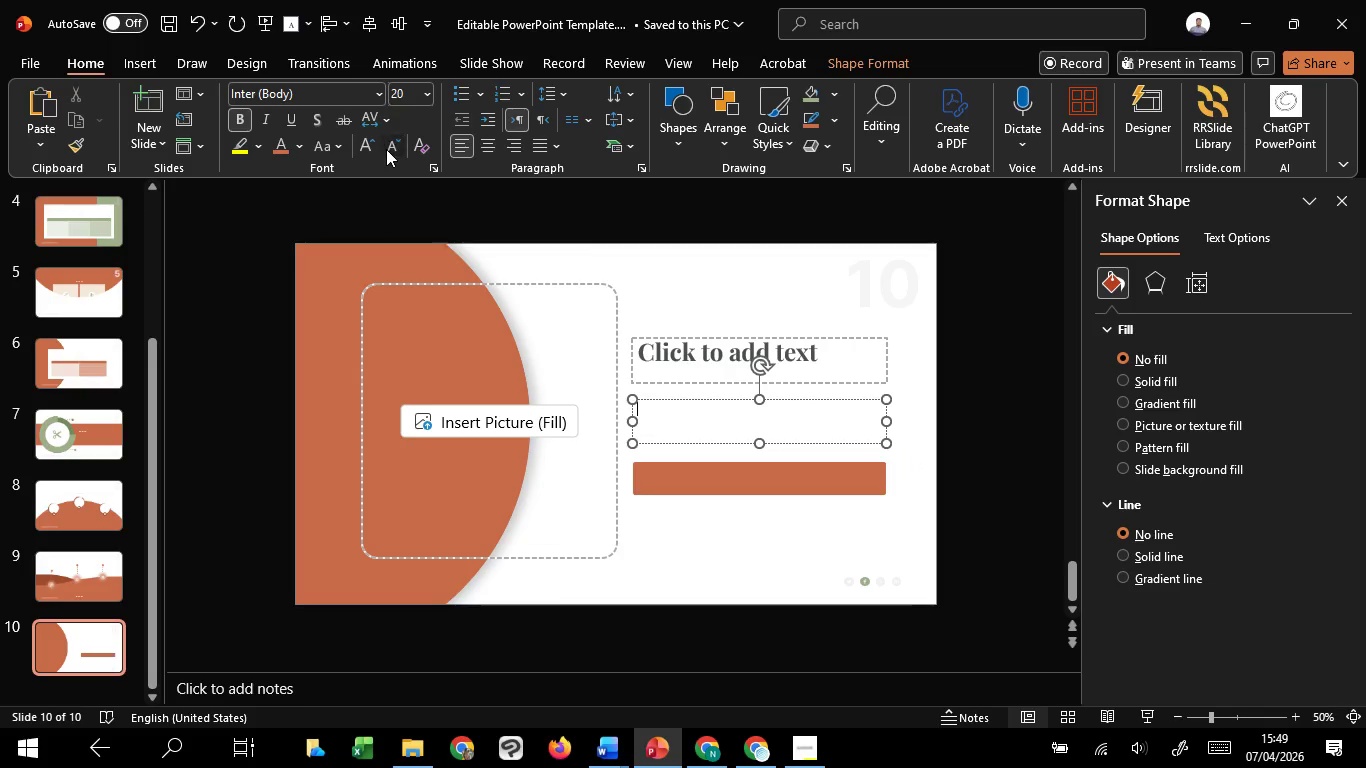 
triple_click([386, 149])
 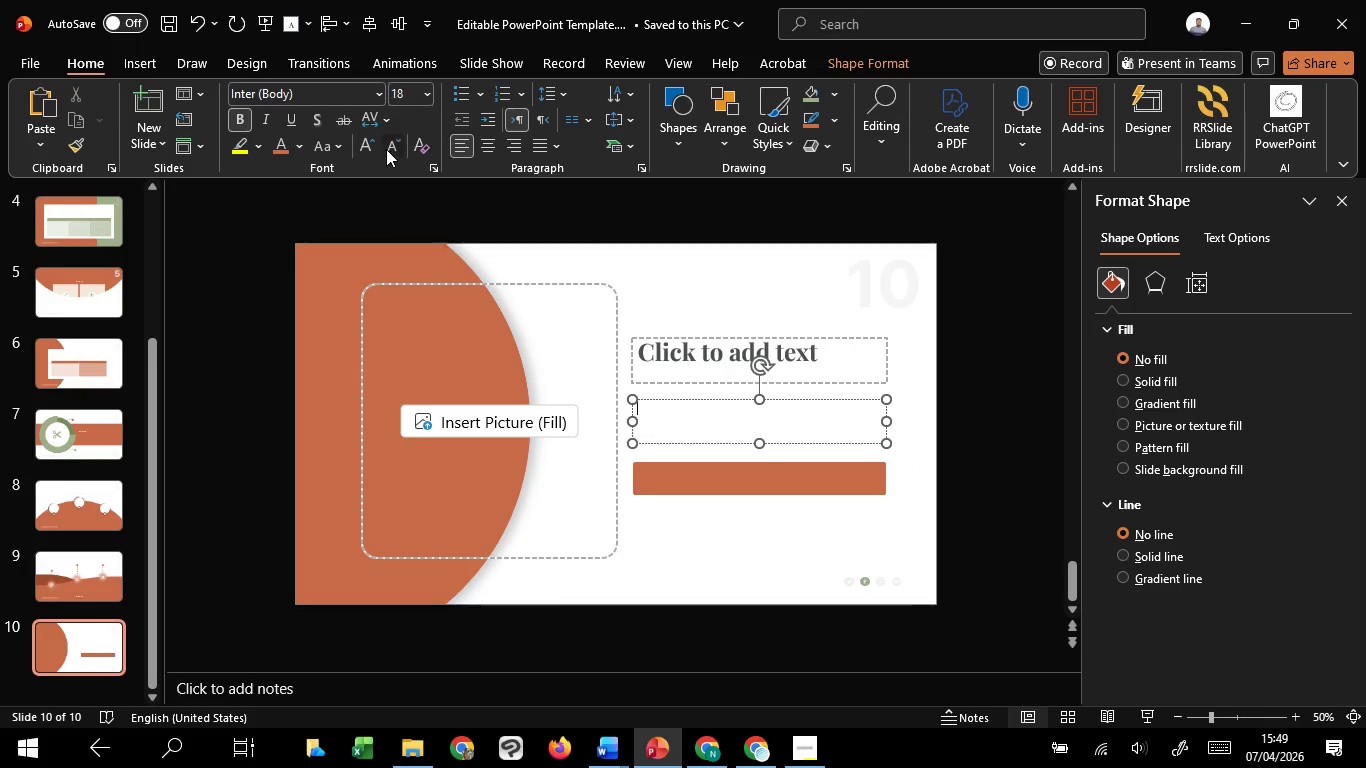 
triple_click([386, 149])
 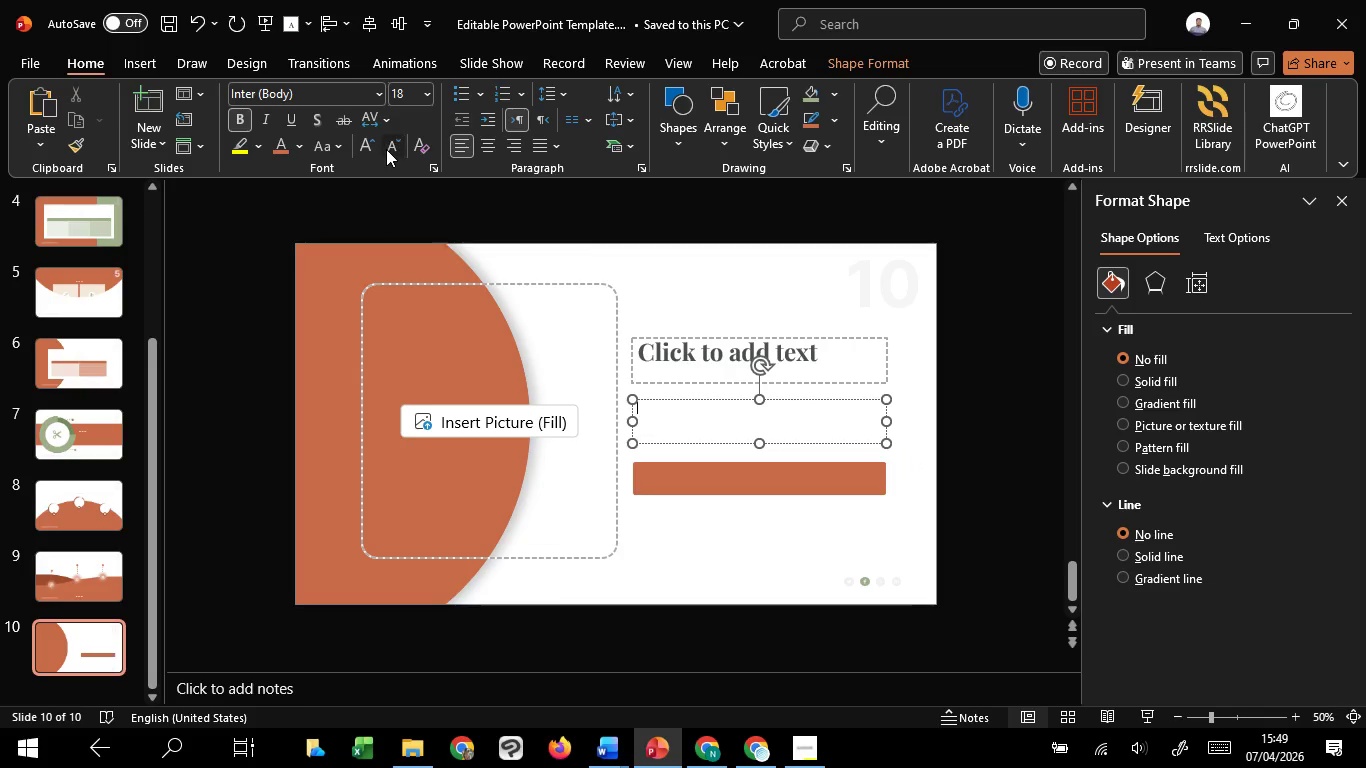 
triple_click([386, 149])
 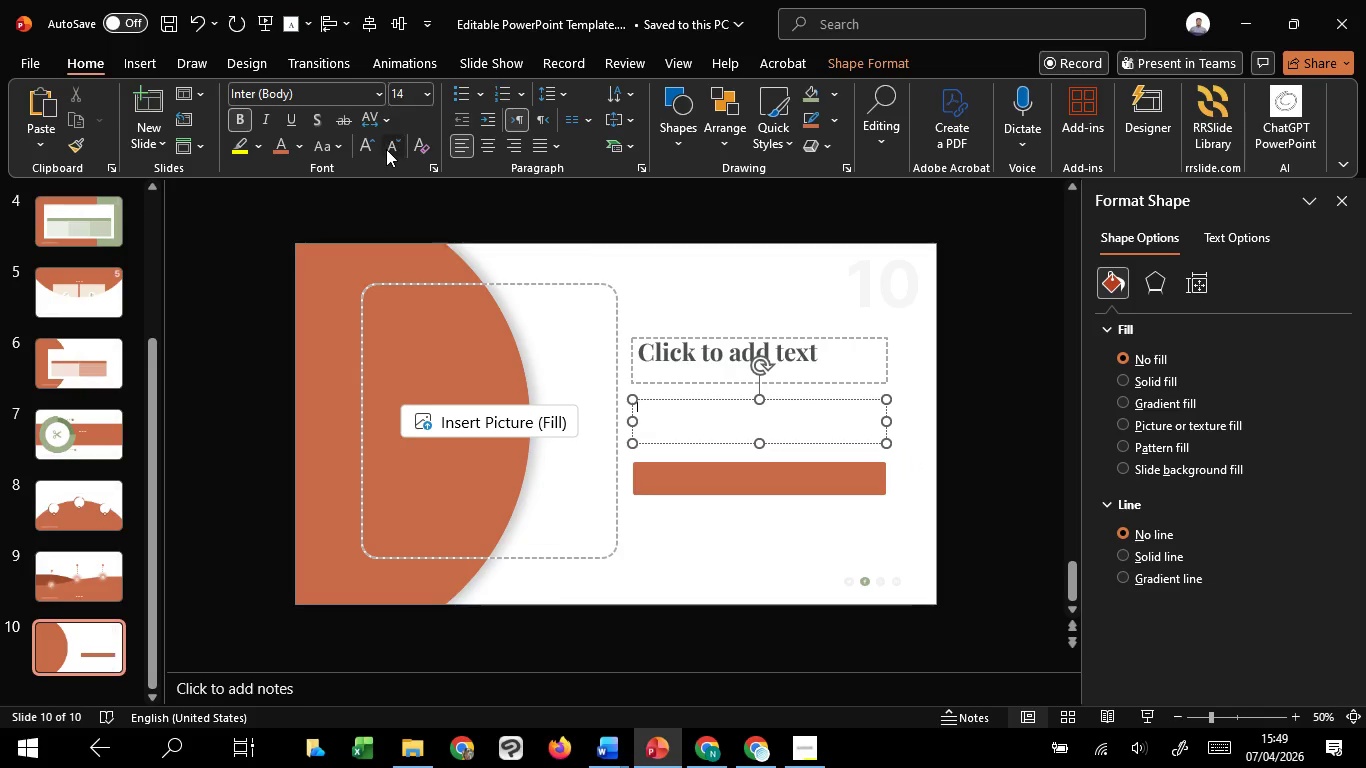 
triple_click([386, 149])
 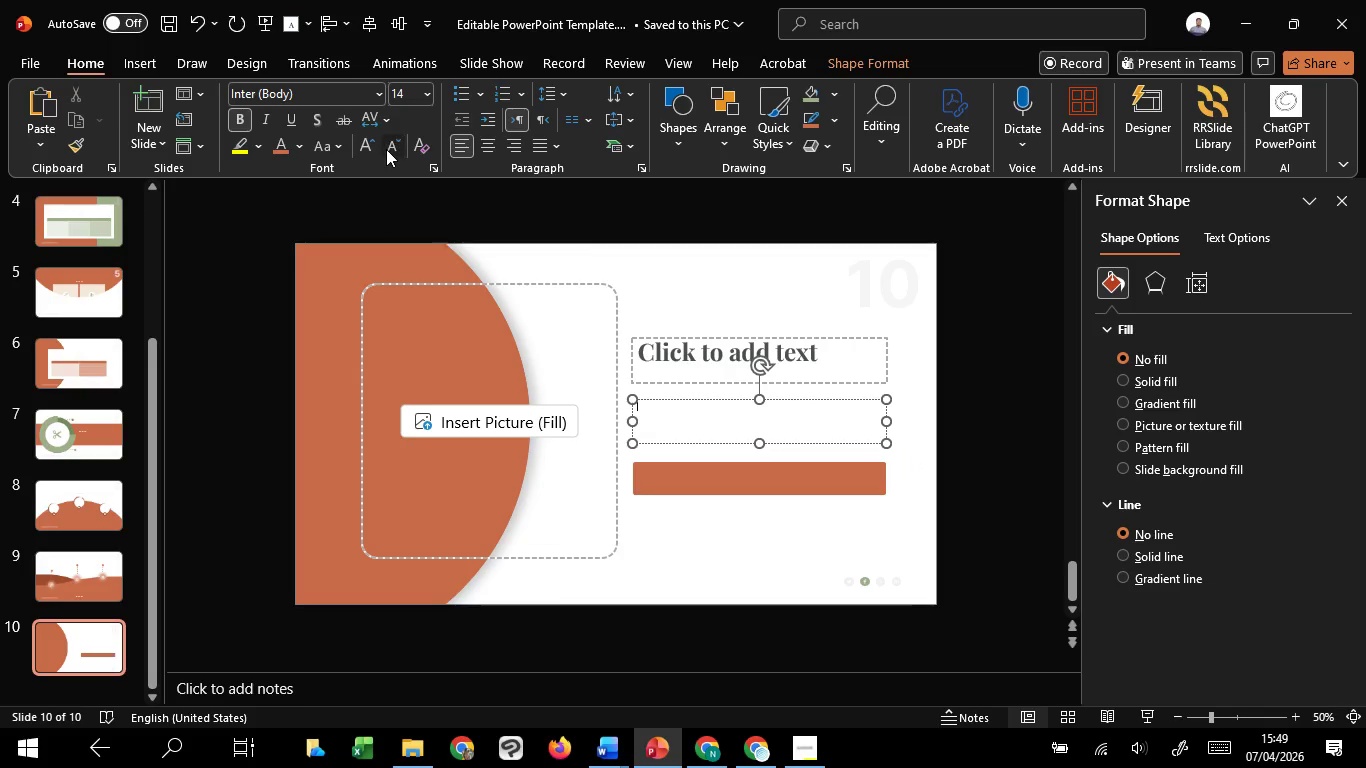 
triple_click([386, 149])
 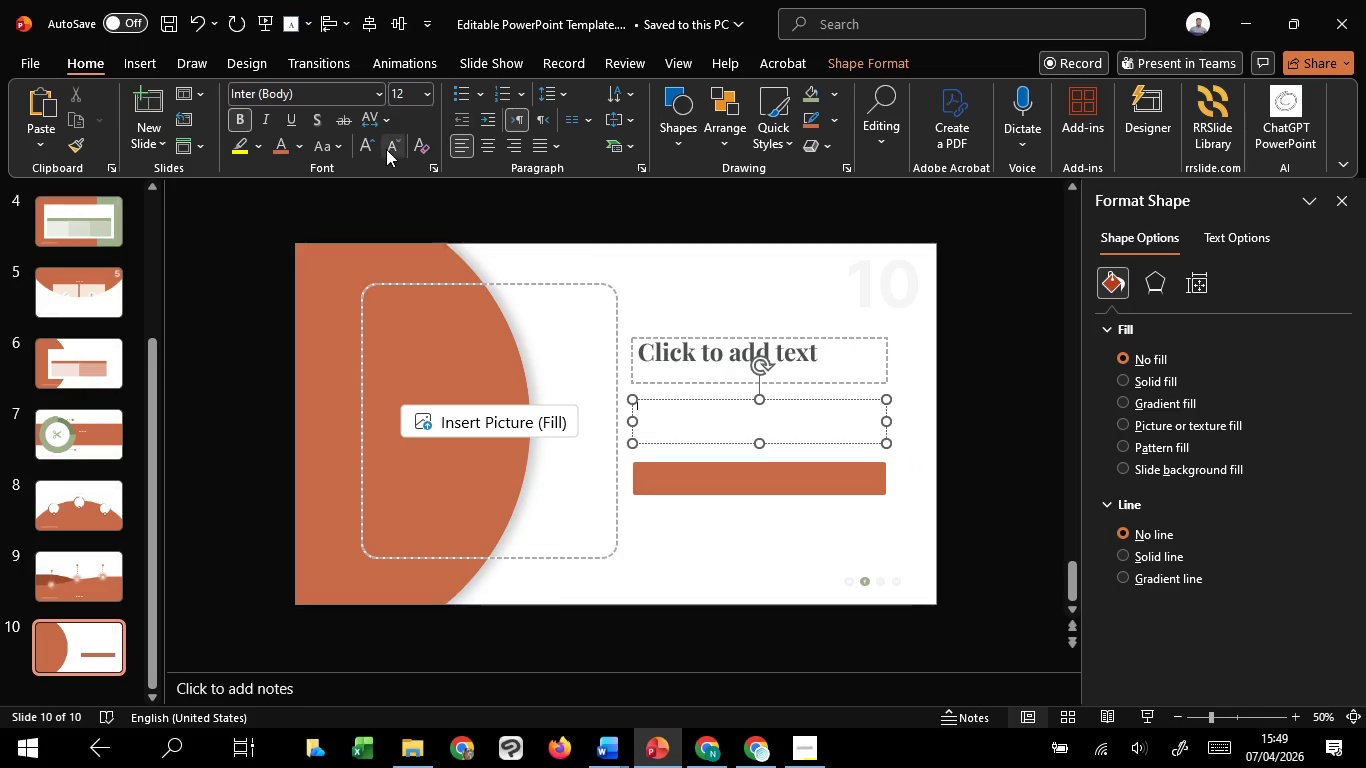 
triple_click([386, 149])
 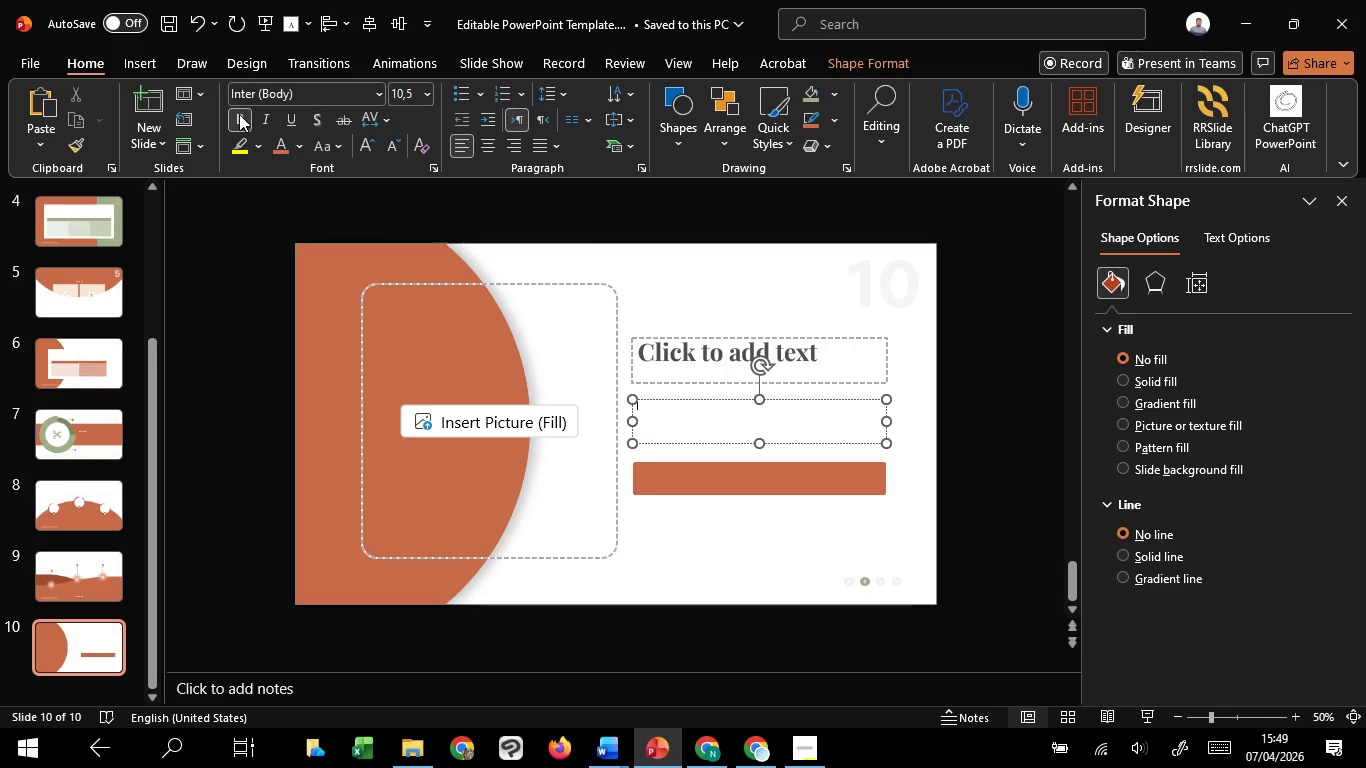 
left_click([239, 114])
 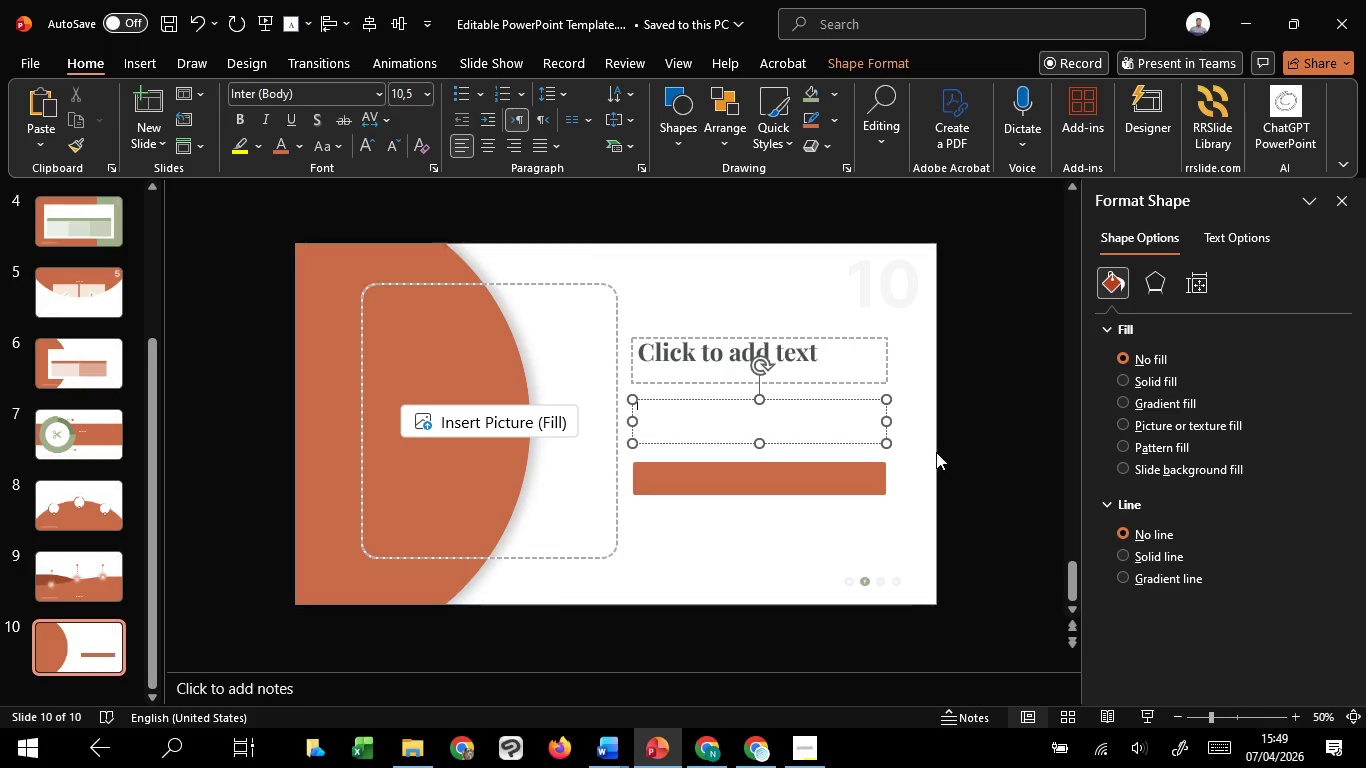 
left_click([936, 452])
 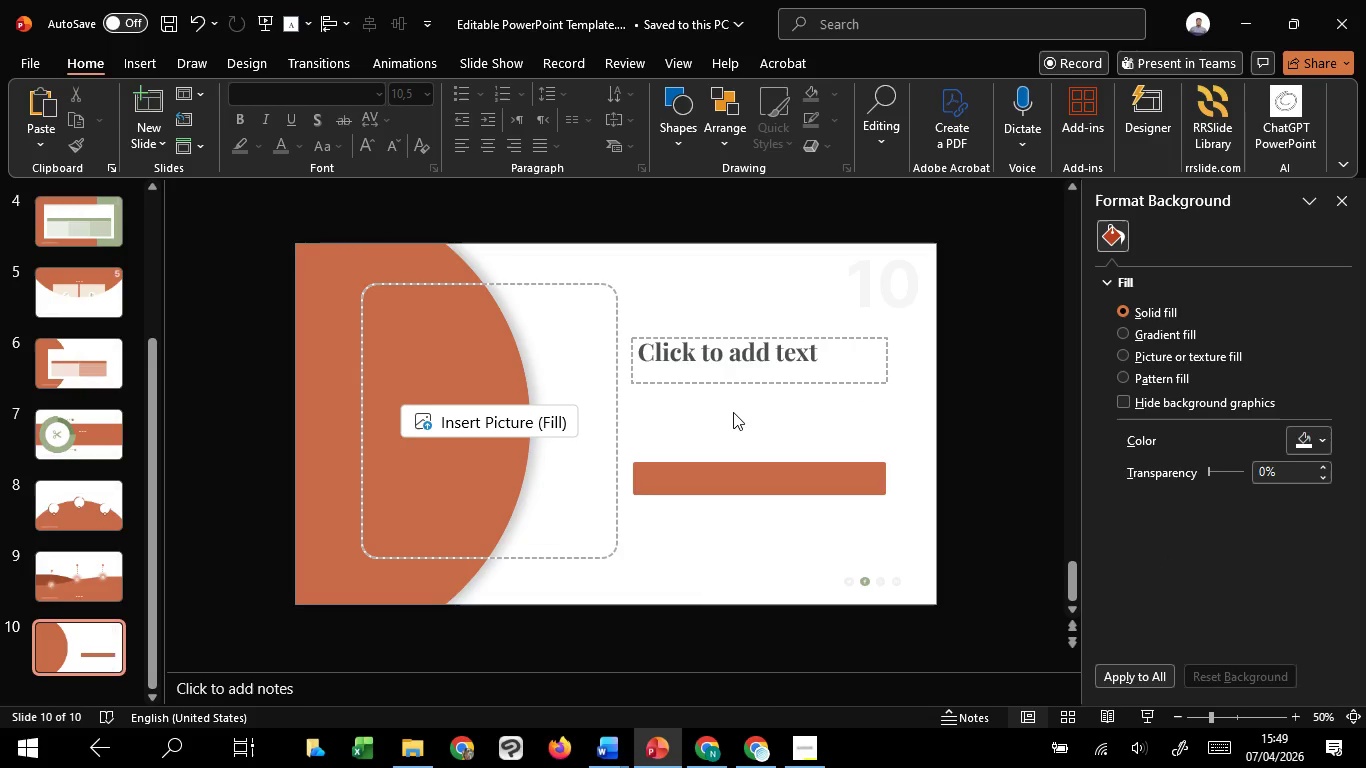 
left_click([733, 412])
 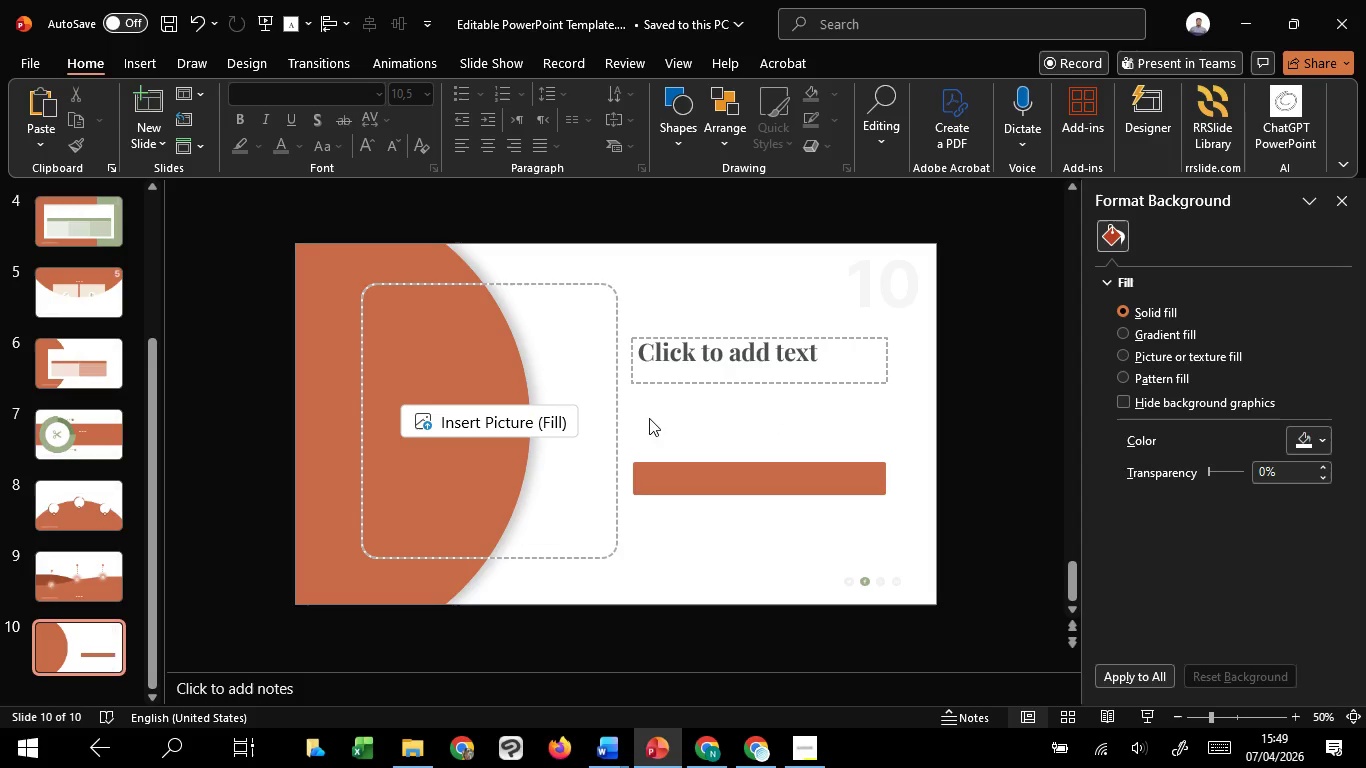 
scroll: coordinate [682, 420], scroll_direction: down, amount: 1.0
 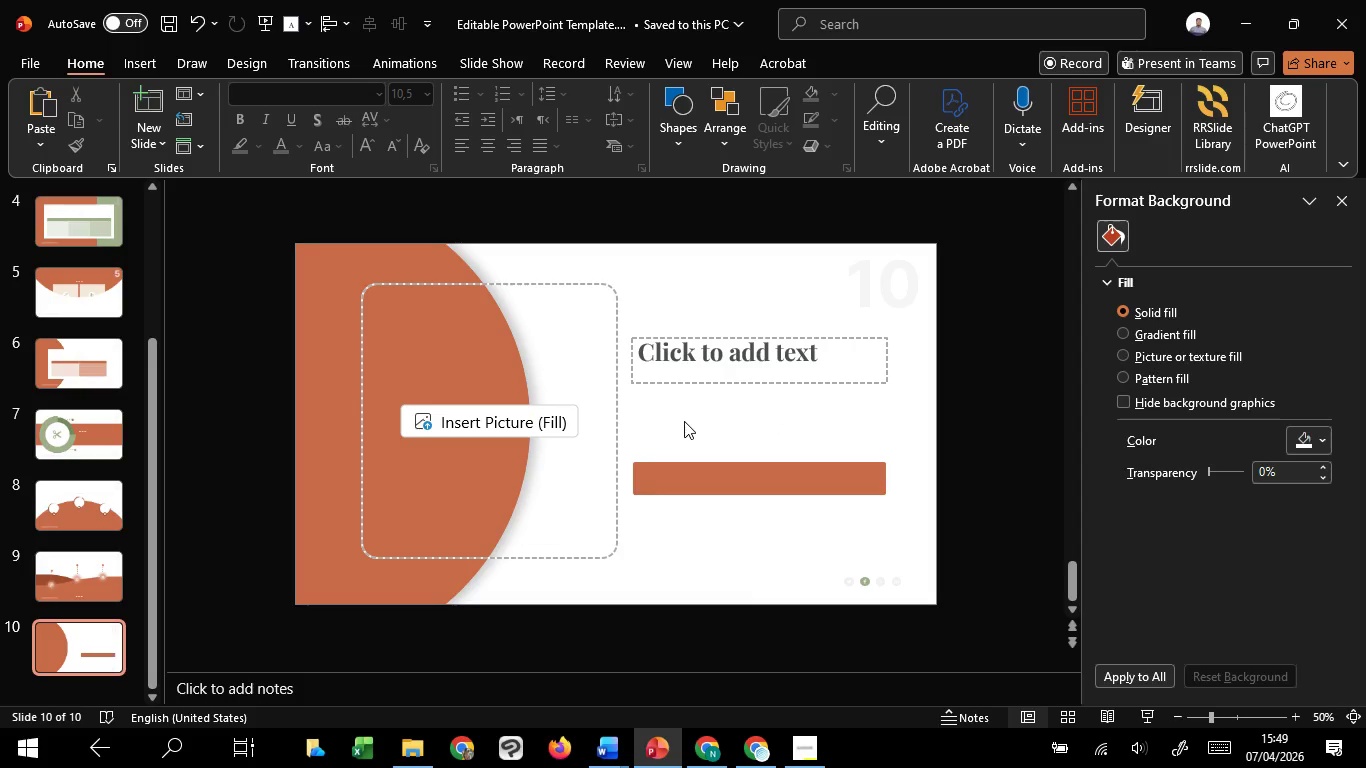 
scroll: coordinate [684, 421], scroll_direction: up, amount: 1.0
 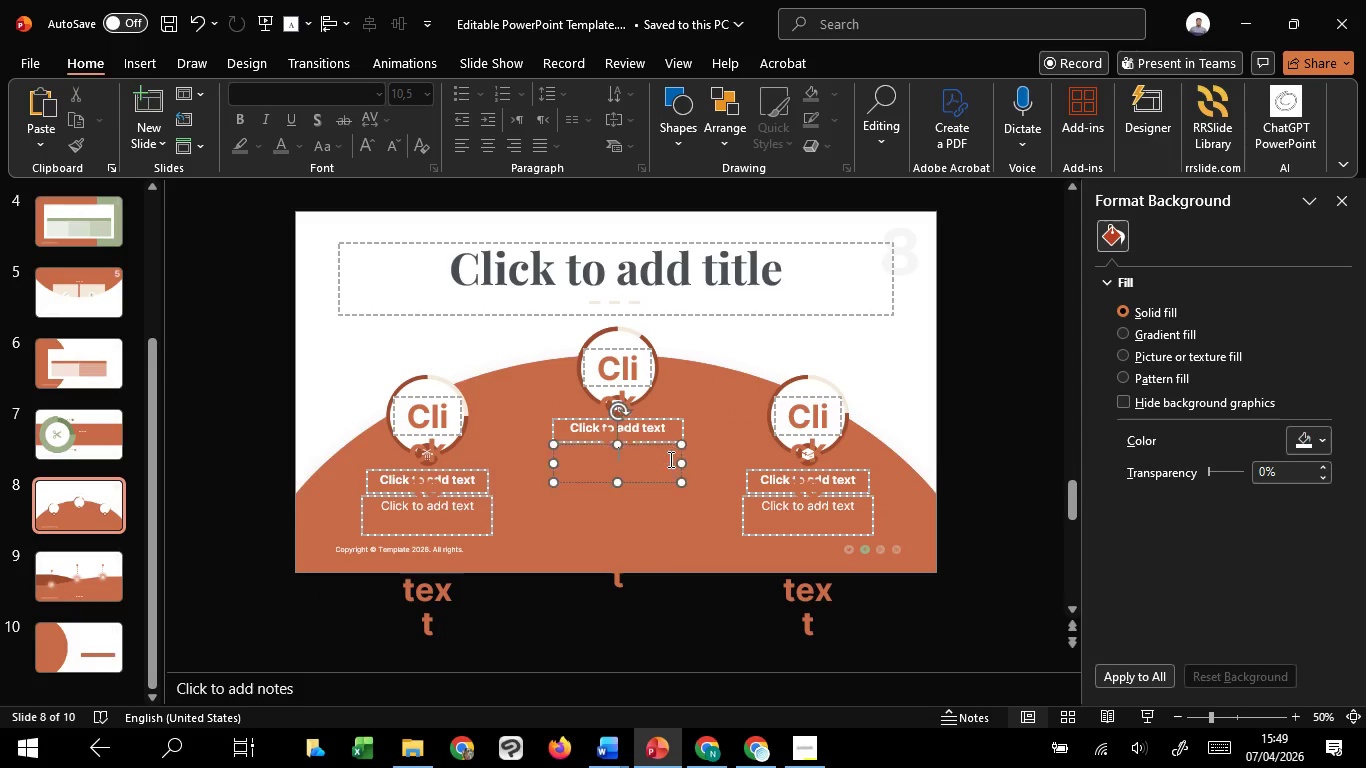 
left_click([669, 459])
 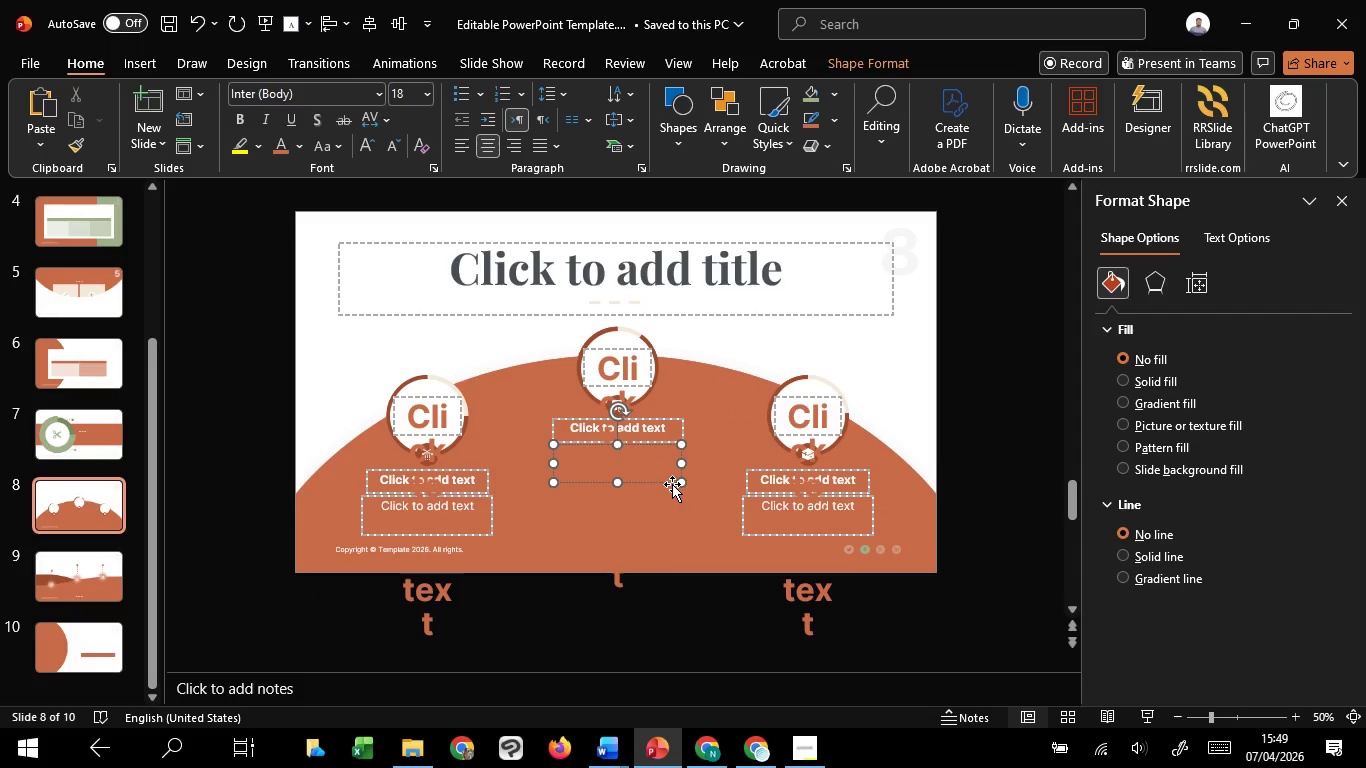 
left_click([672, 484])
 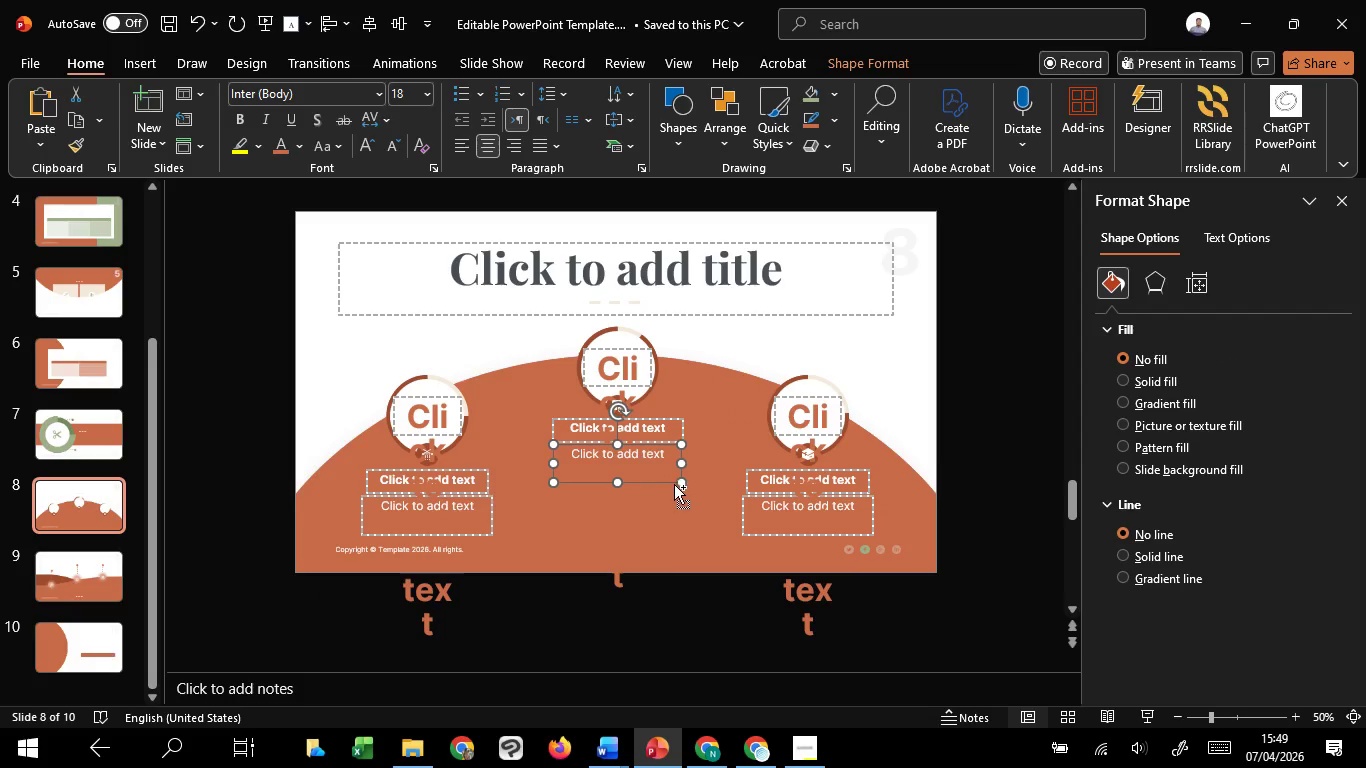 
key(Control+C)
 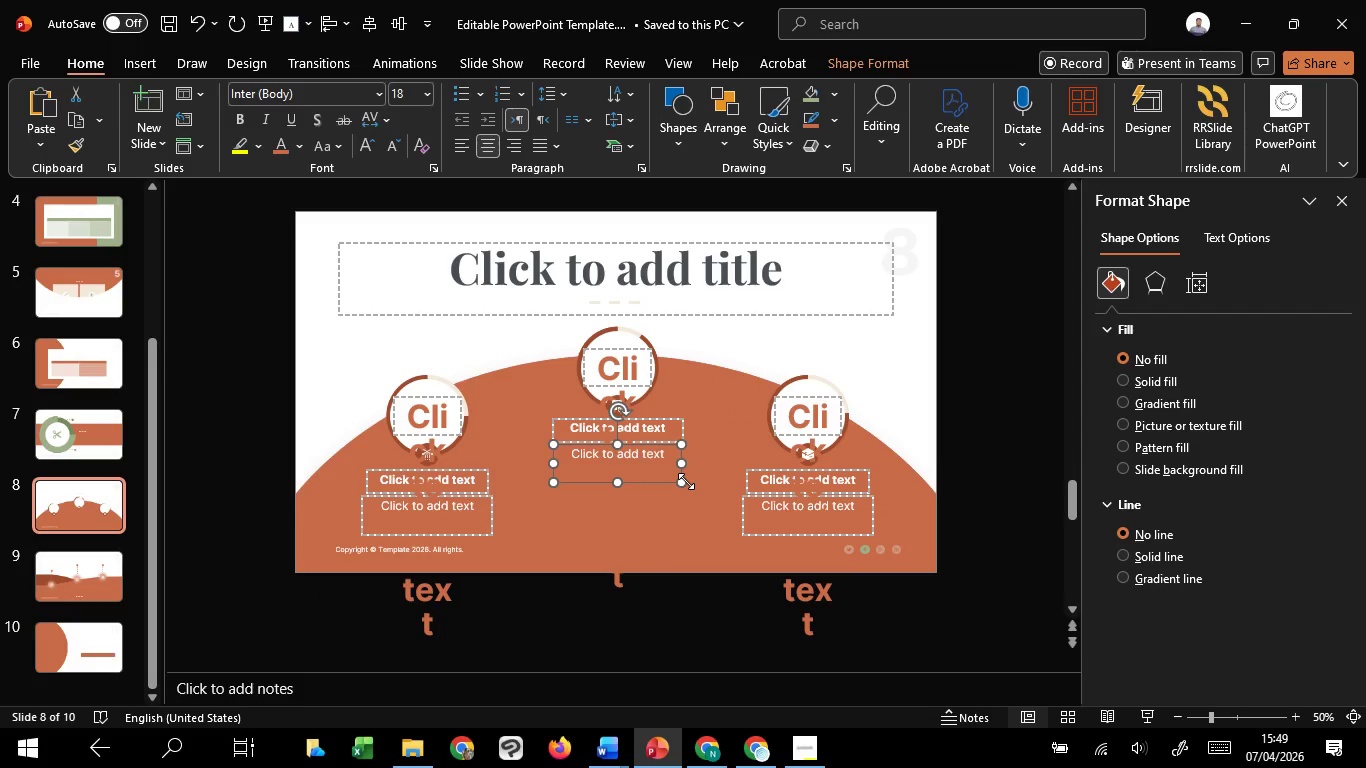 
key(Control+C)
 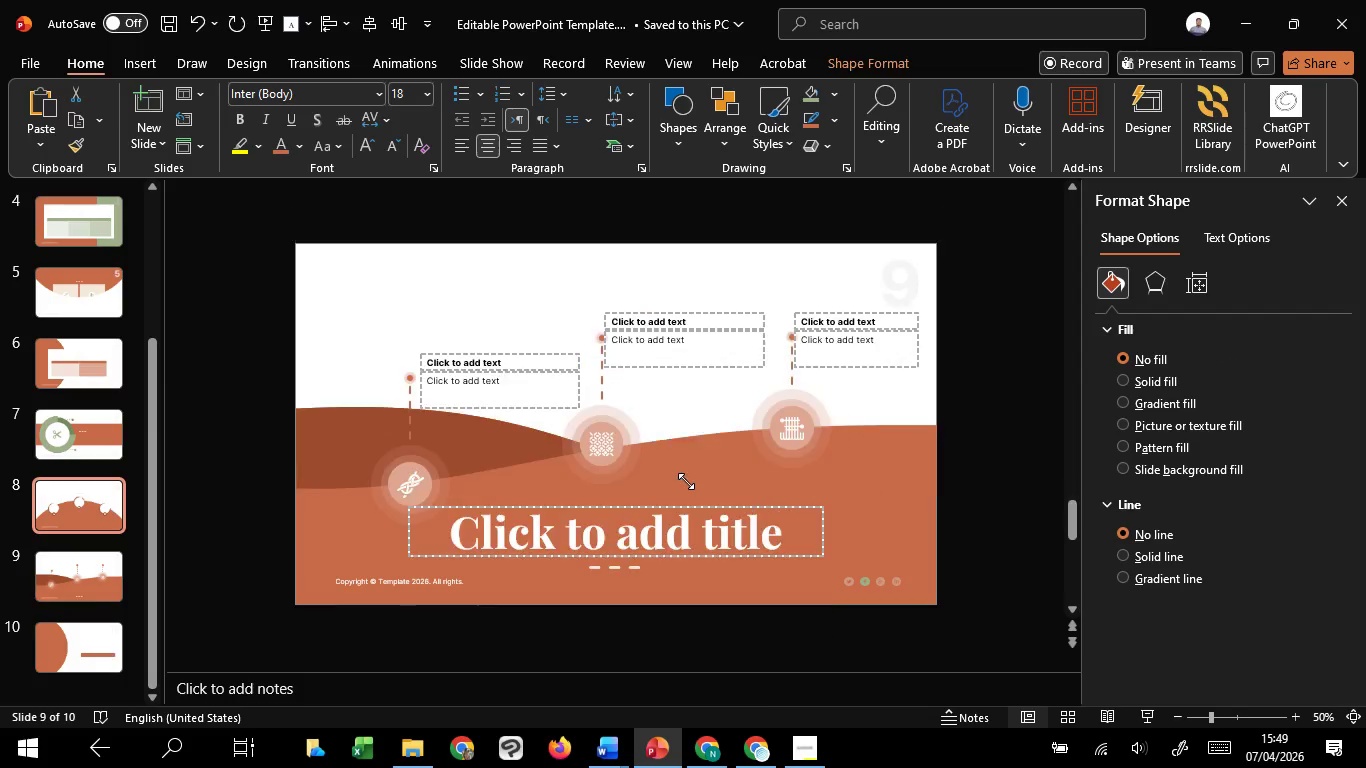 
scroll: coordinate [686, 481], scroll_direction: down, amount: 1.0
 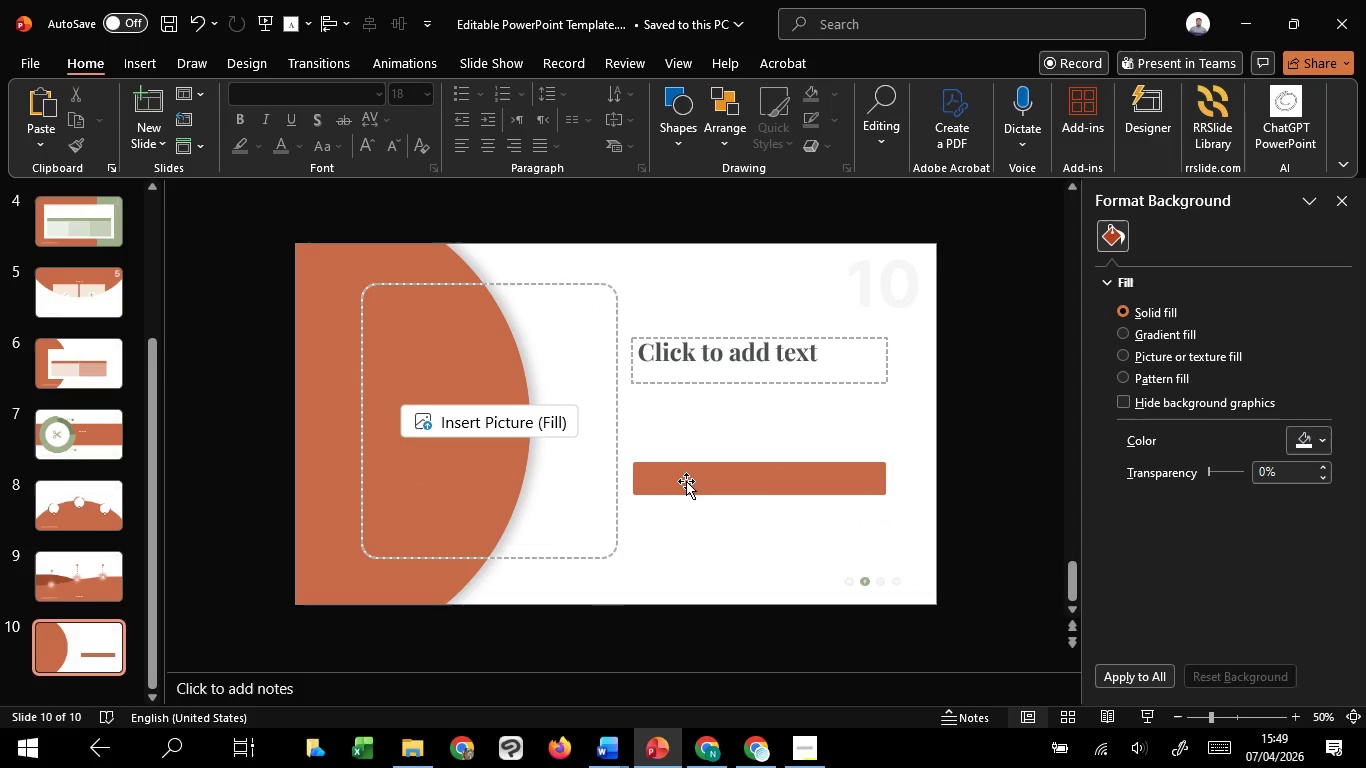 
key(Control+V)
 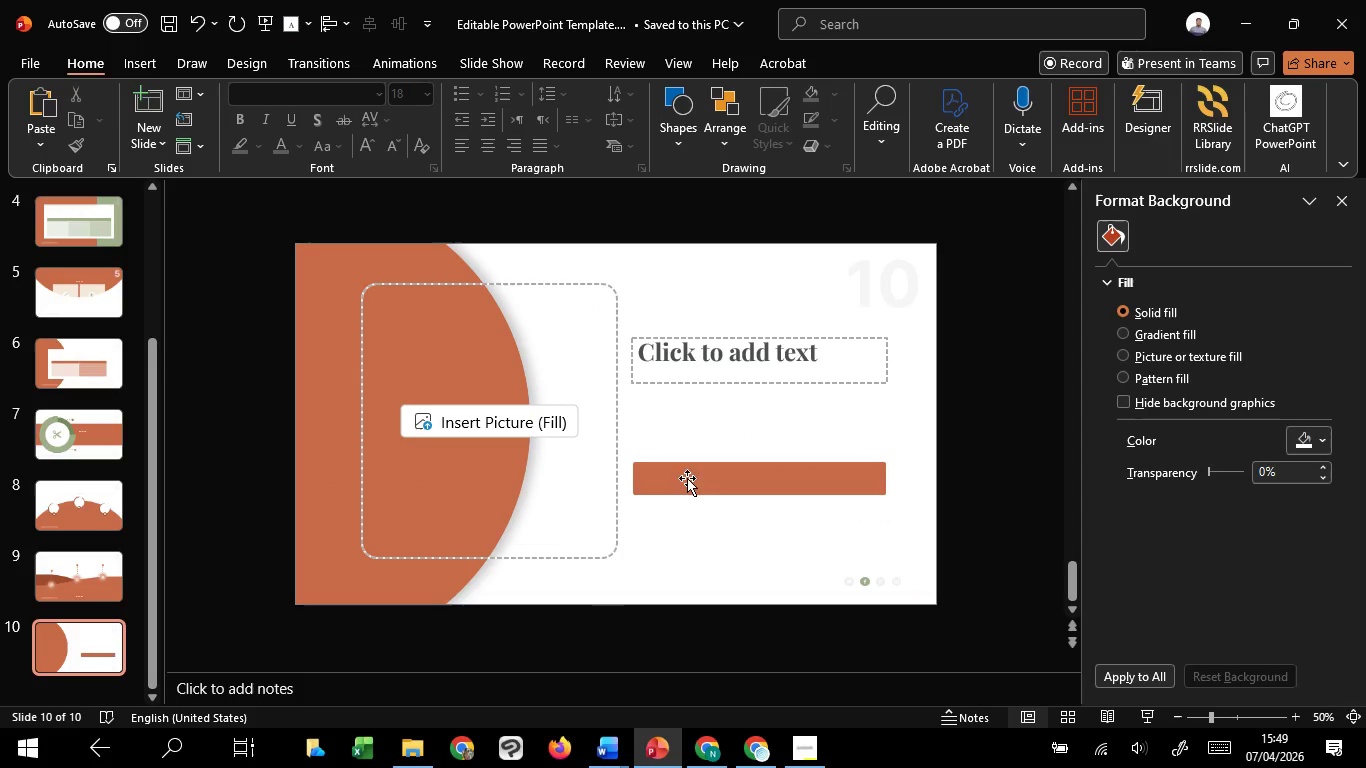 
key(Control+ControlLeft)
 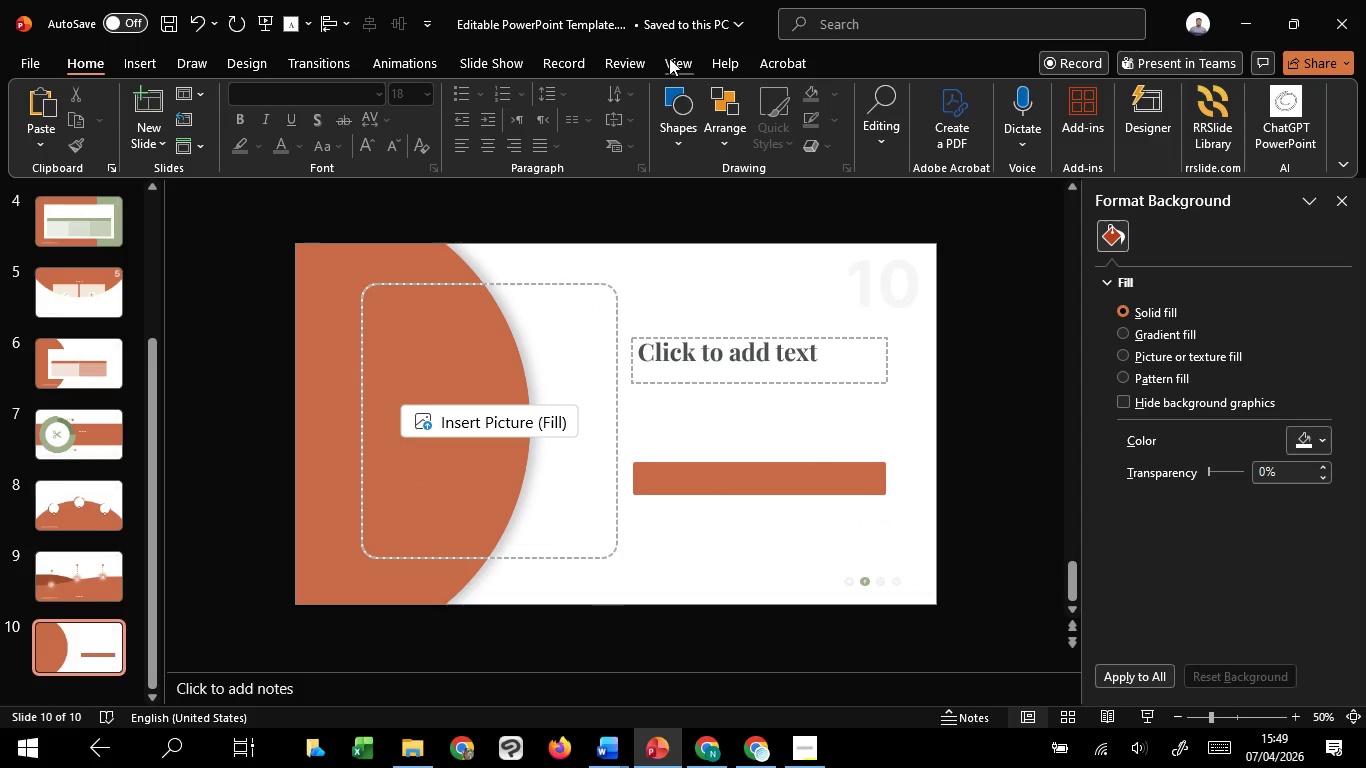 
left_click([669, 58])
 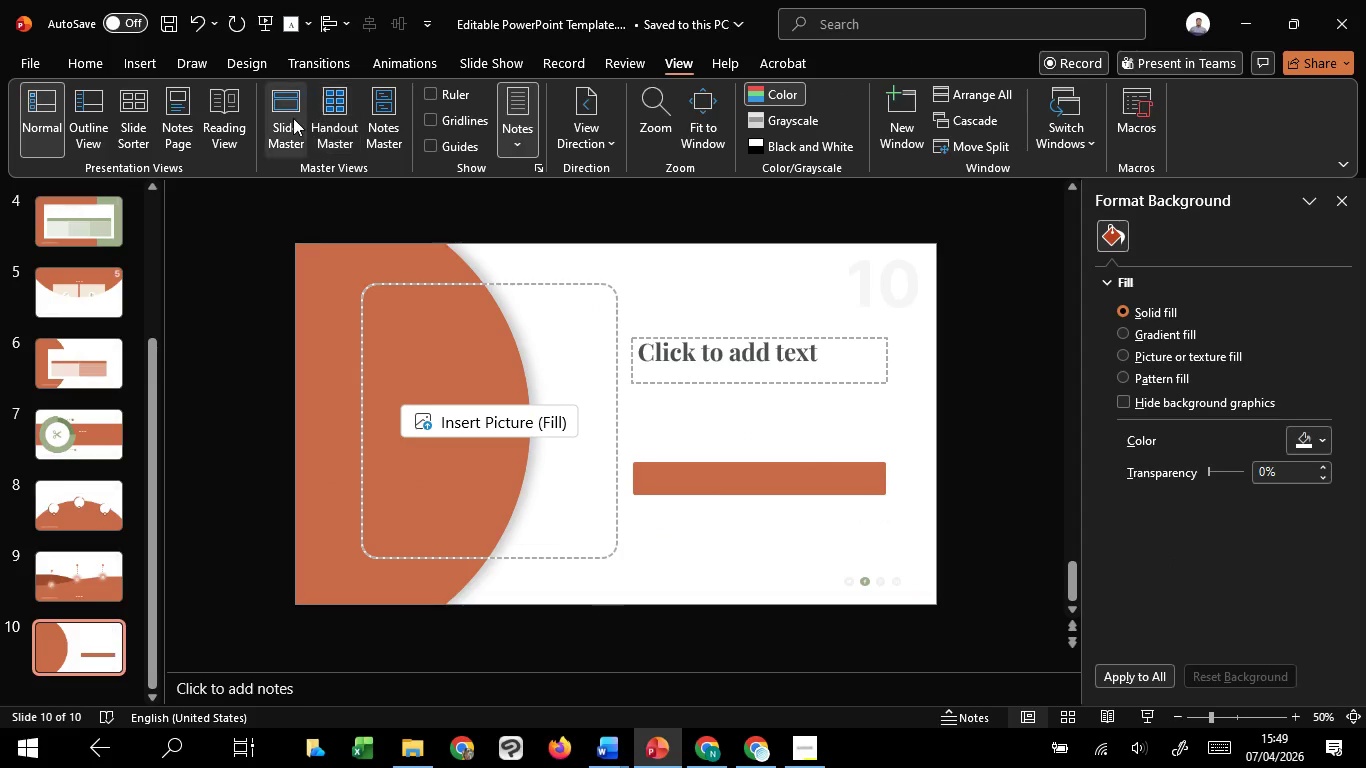 
left_click([293, 118])
 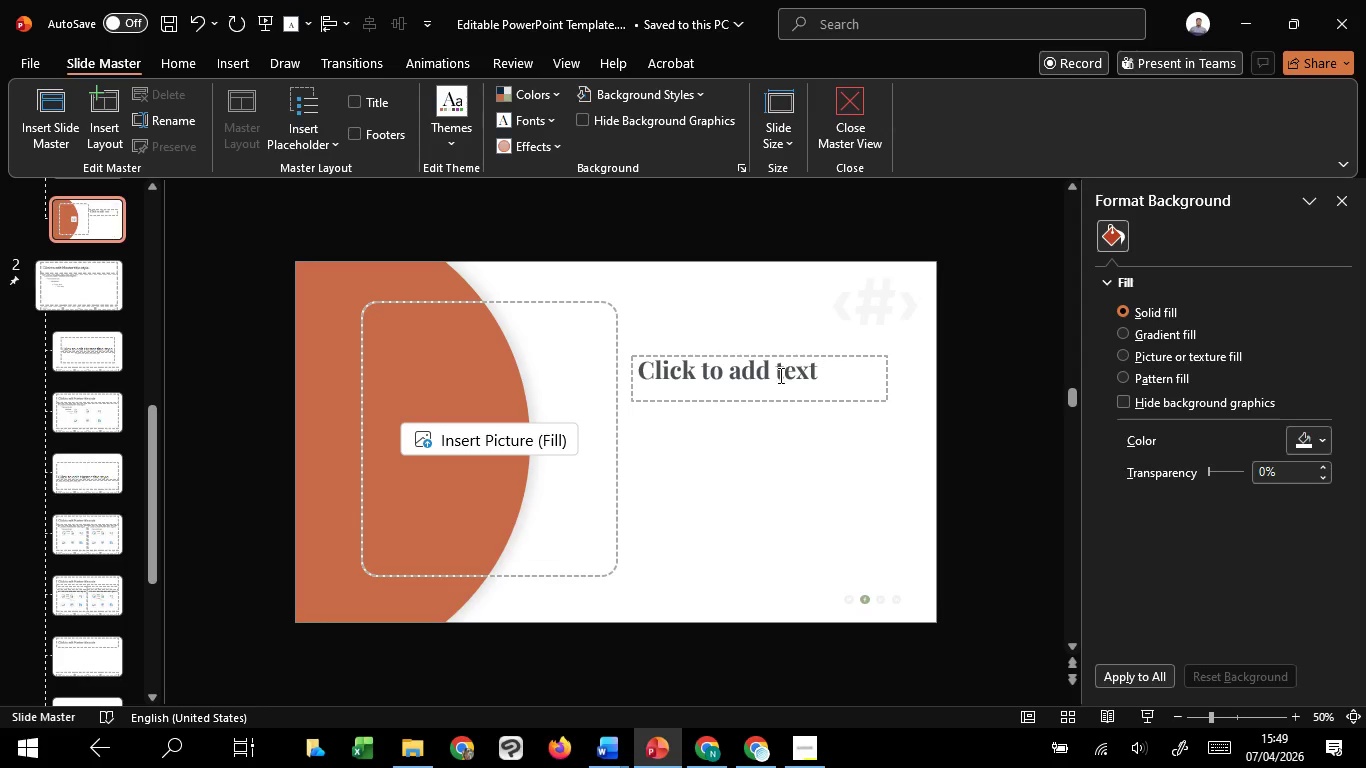 
scroll: coordinate [779, 375], scroll_direction: up, amount: 1.0
 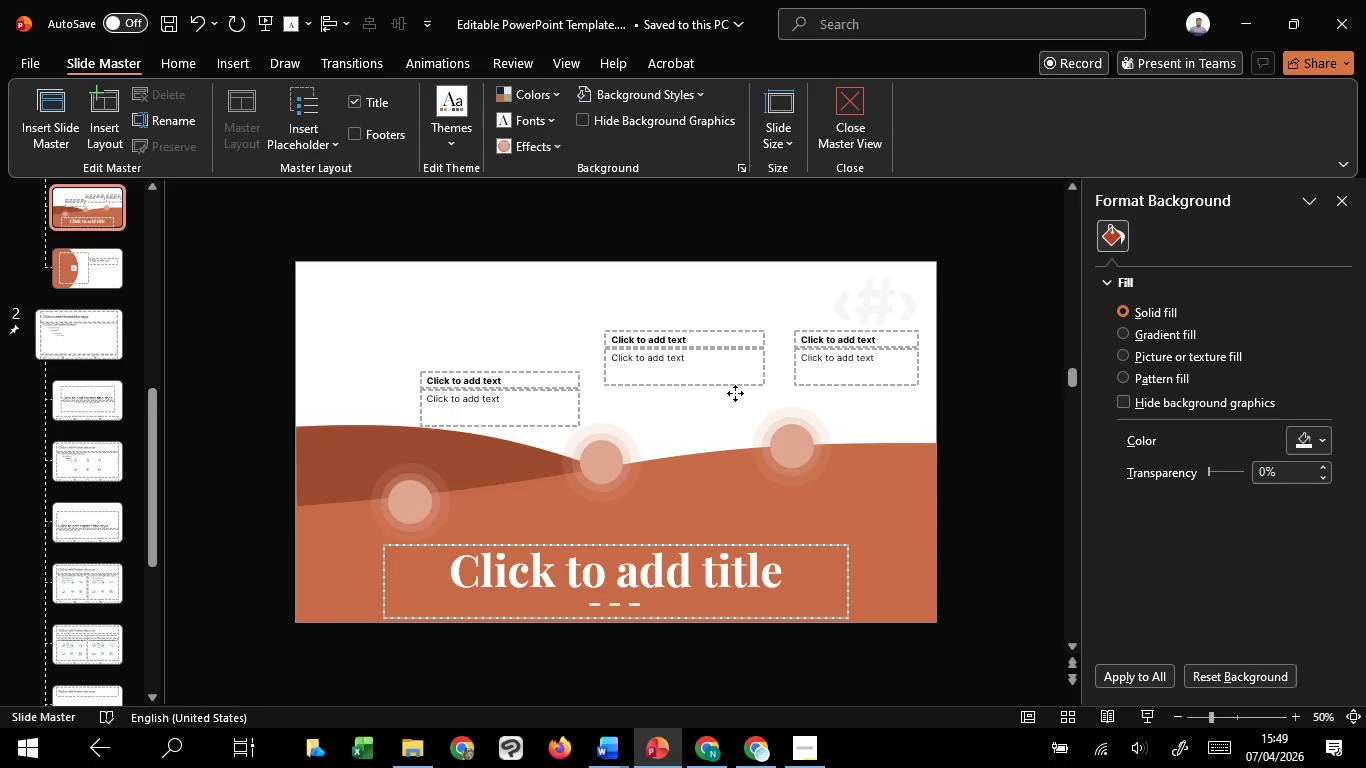 
left_click([735, 393])
 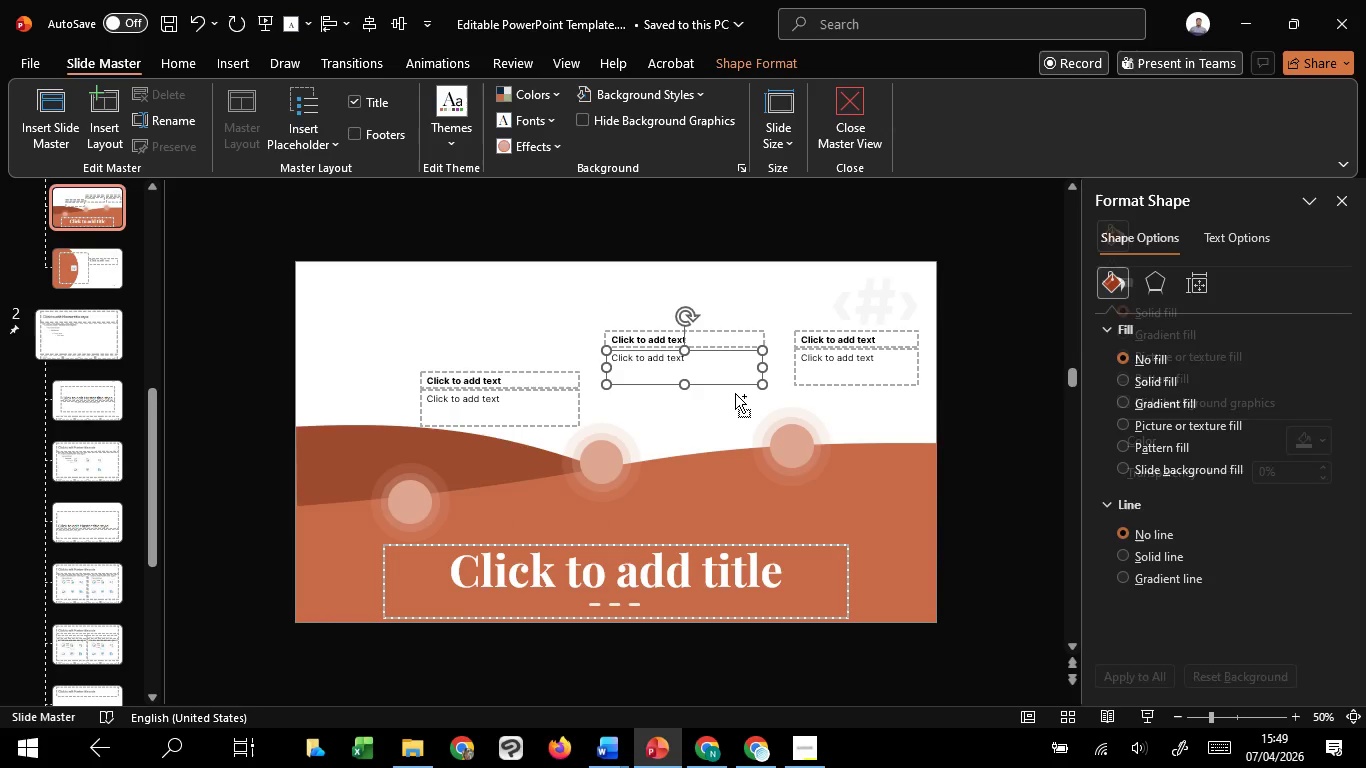 
key(Control+C)
 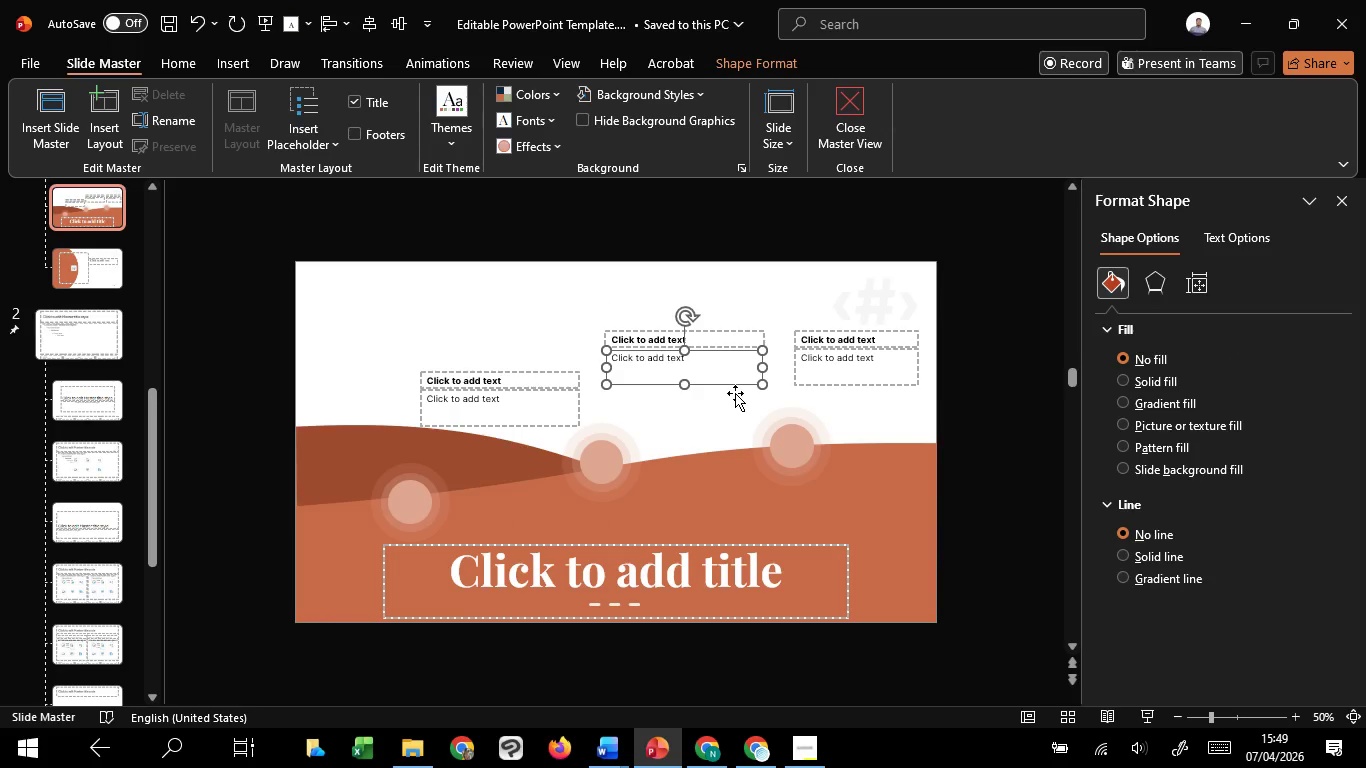 
key(Control+C)
 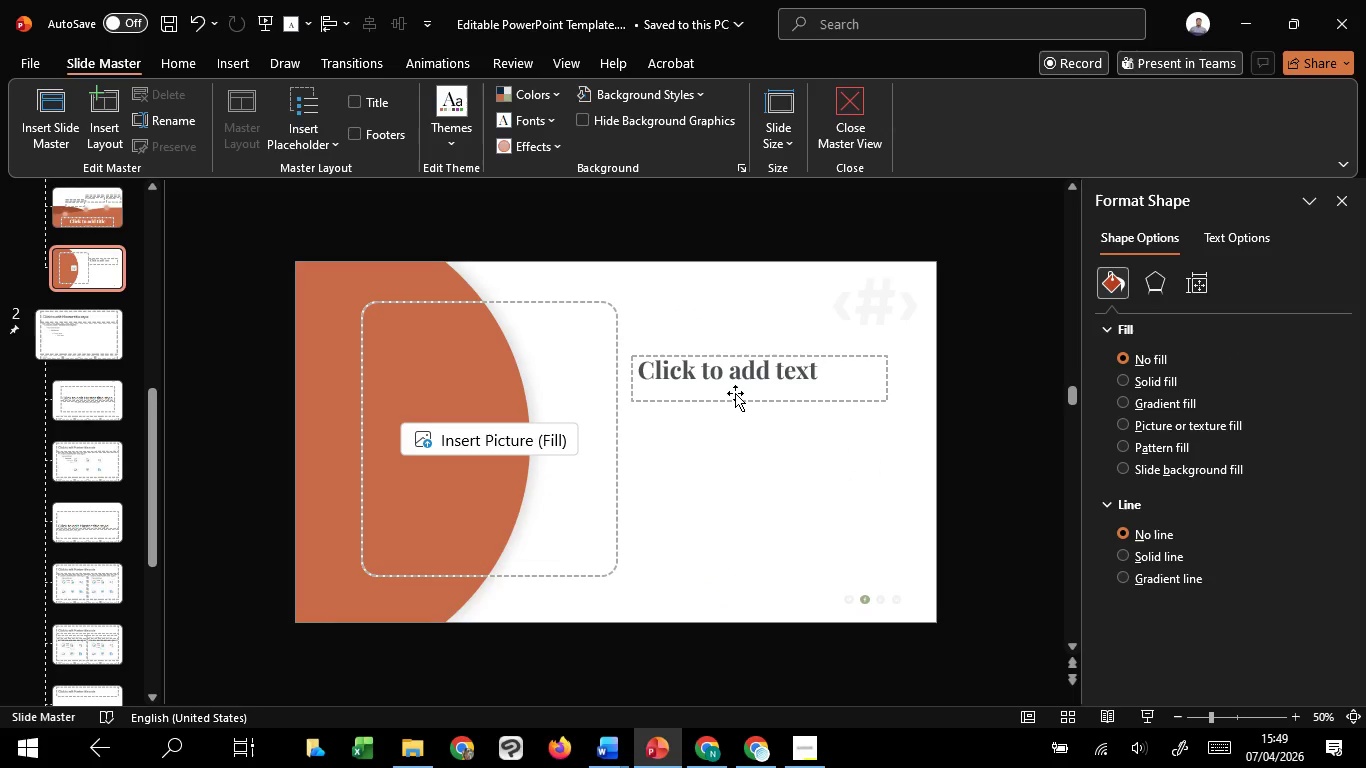 
scroll: coordinate [735, 393], scroll_direction: down, amount: 1.0
 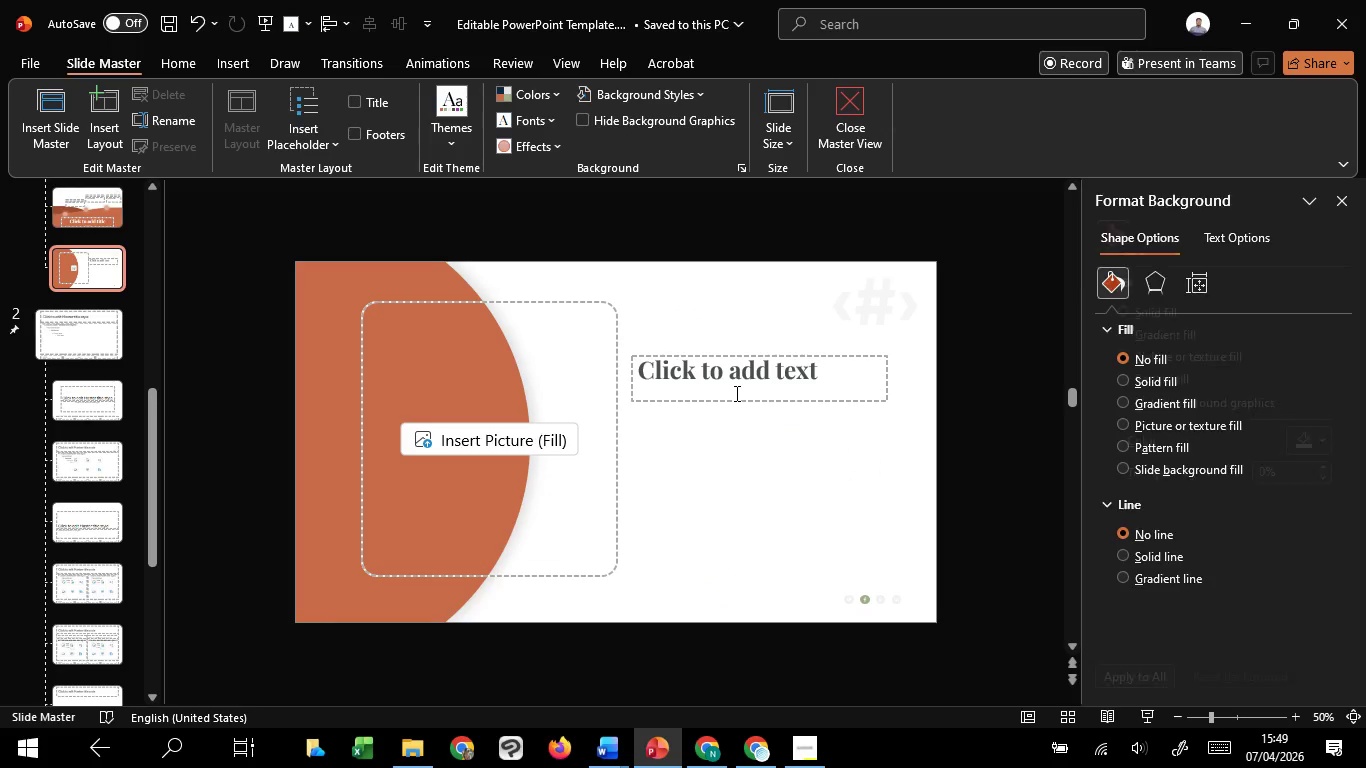 
key(Control+V)
 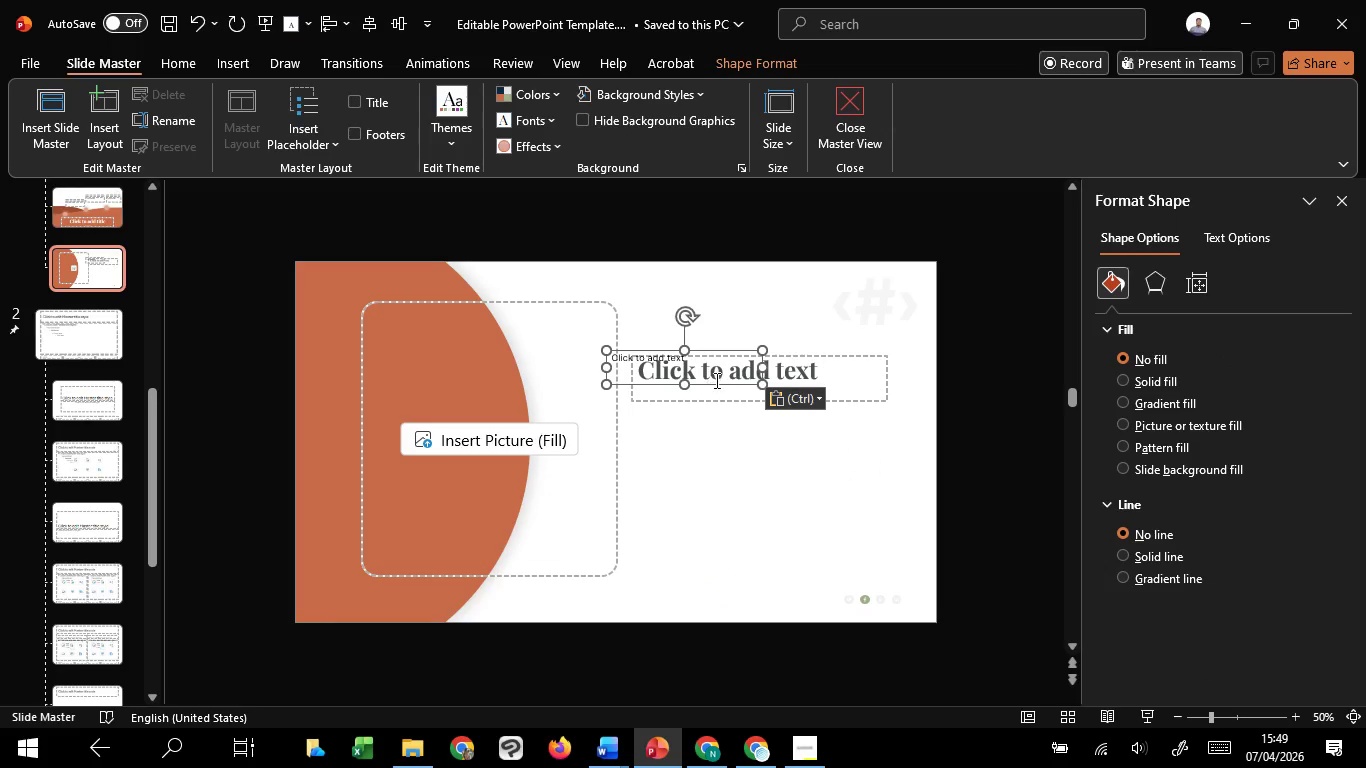 
left_click_drag(start_coordinate=[715, 379], to_coordinate=[736, 436])
 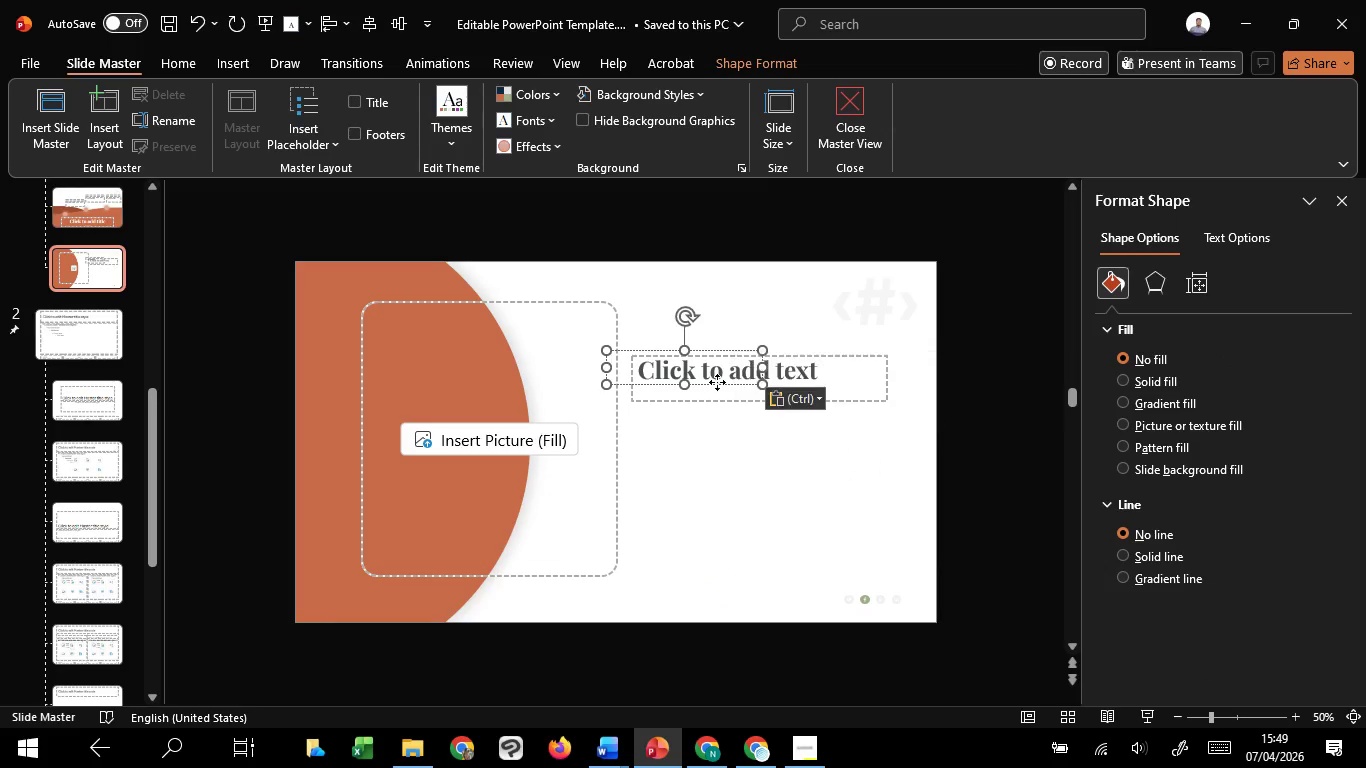 
left_click_drag(start_coordinate=[717, 382], to_coordinate=[747, 473])
 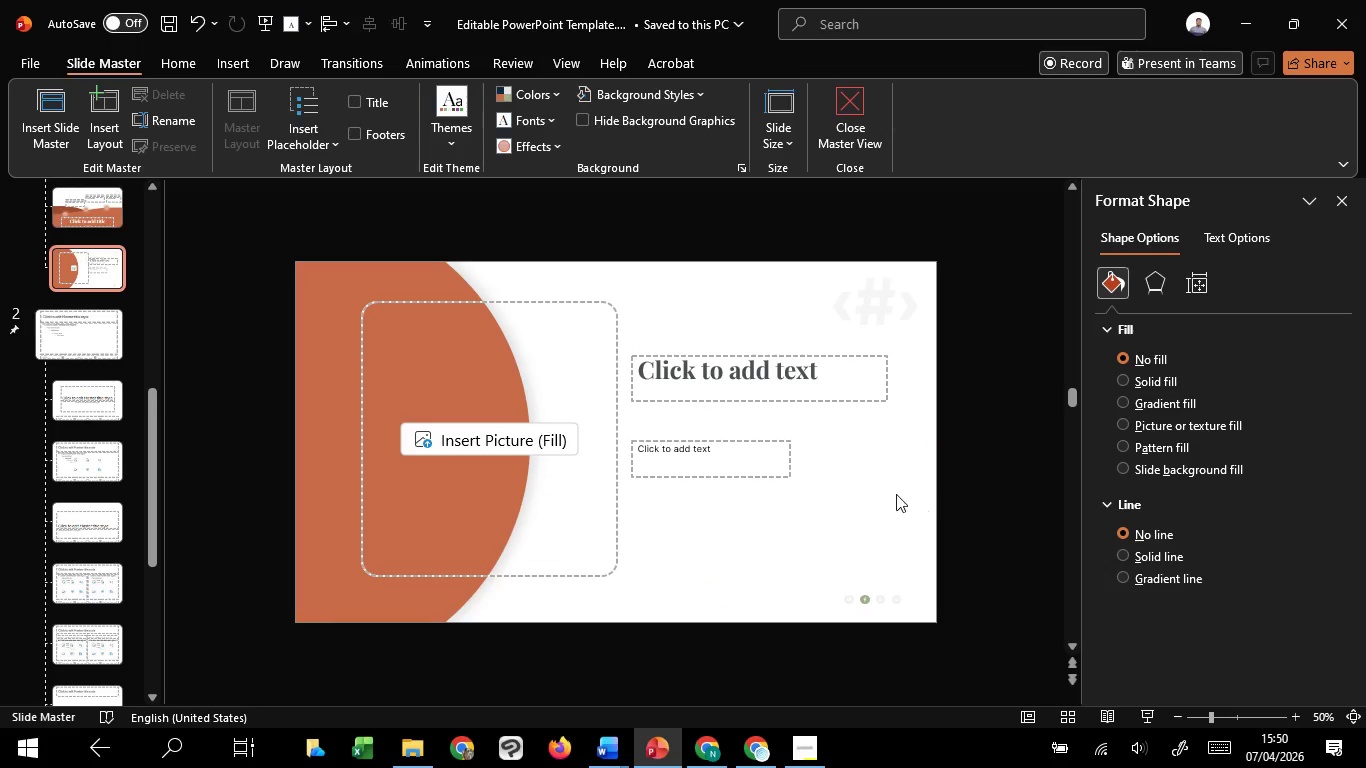 
left_click_drag(start_coordinate=[918, 502], to_coordinate=[911, 502])
 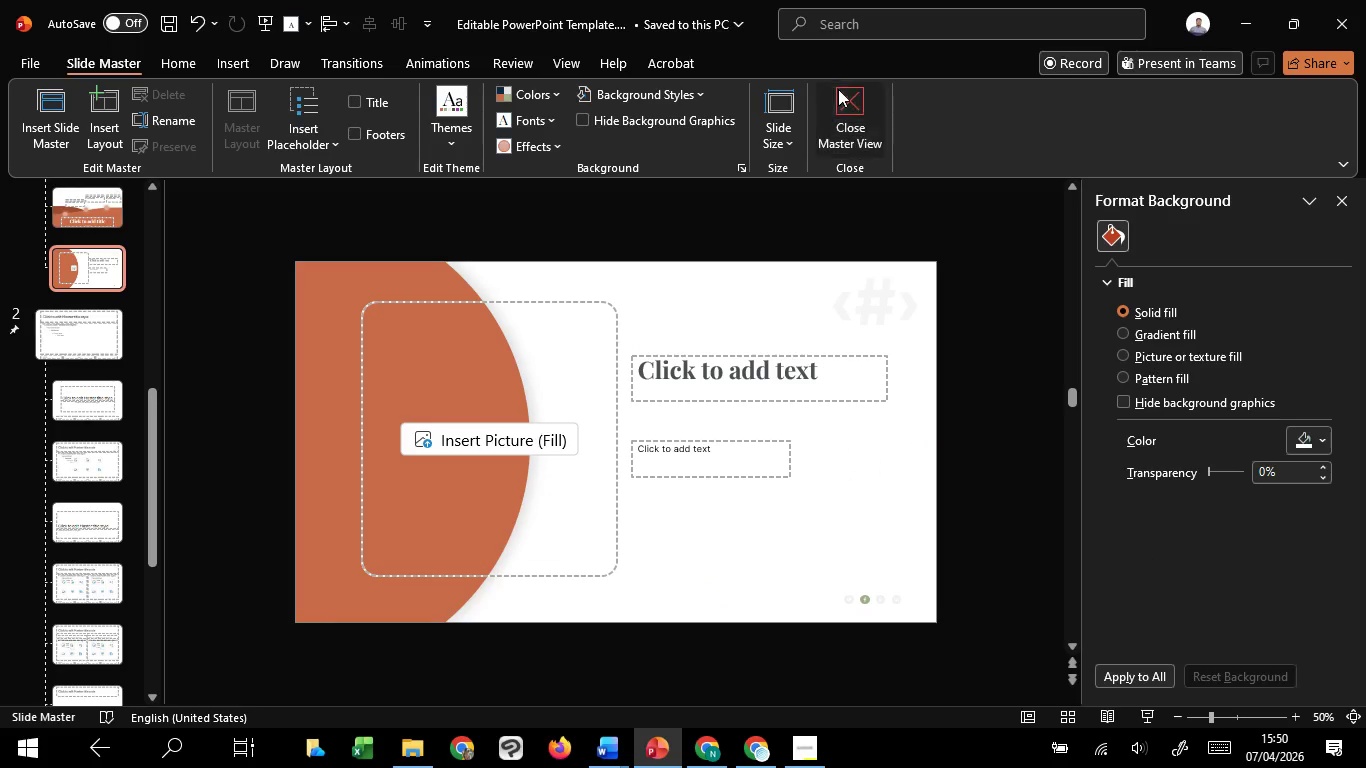 
left_click([838, 89])
 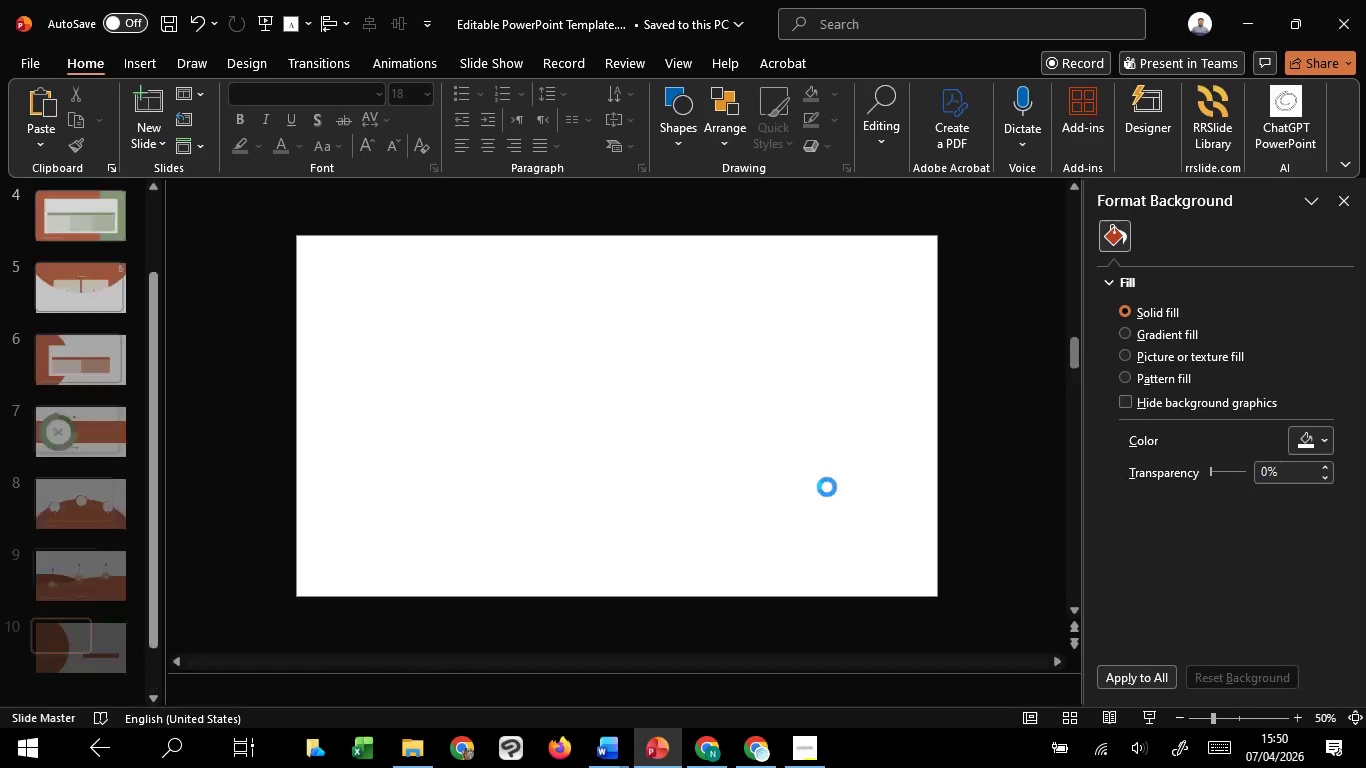 
key(Control+V)
 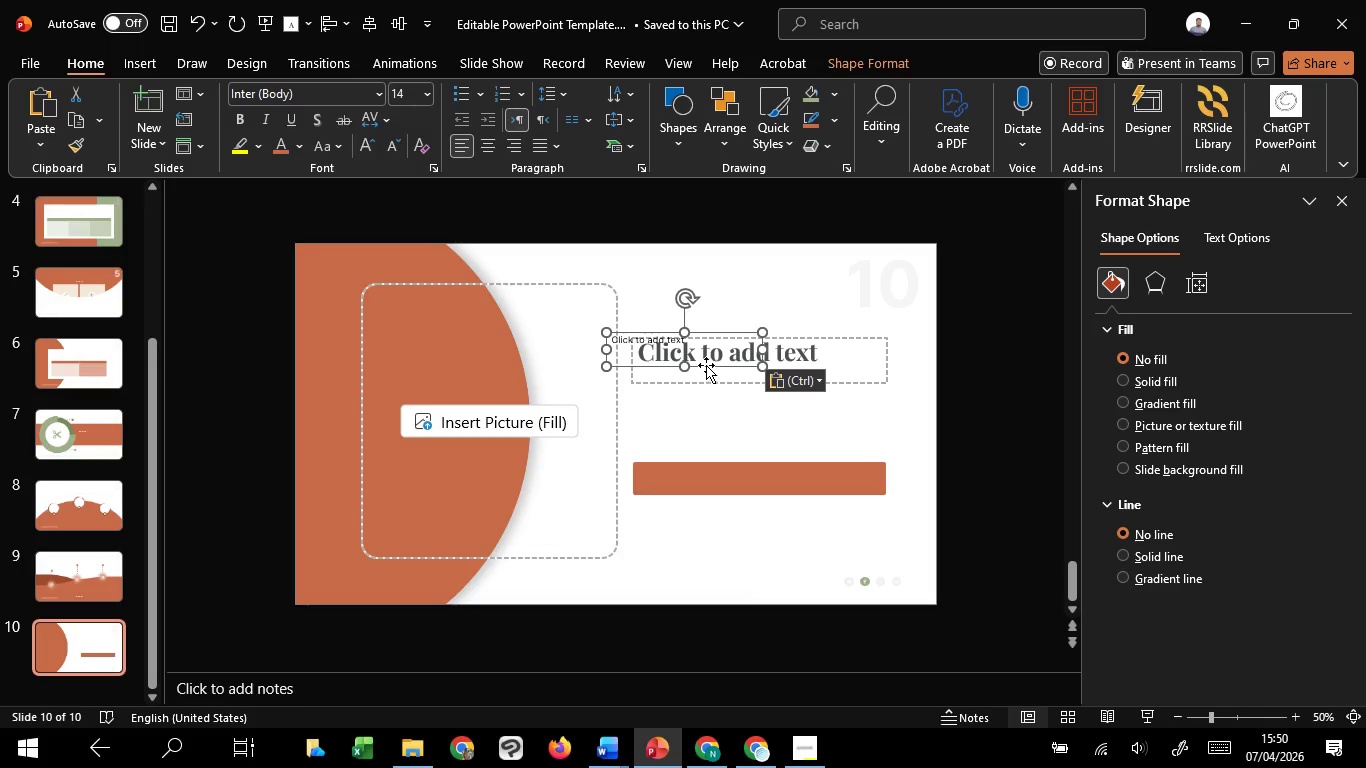 
left_click_drag(start_coordinate=[706, 365], to_coordinate=[731, 430])
 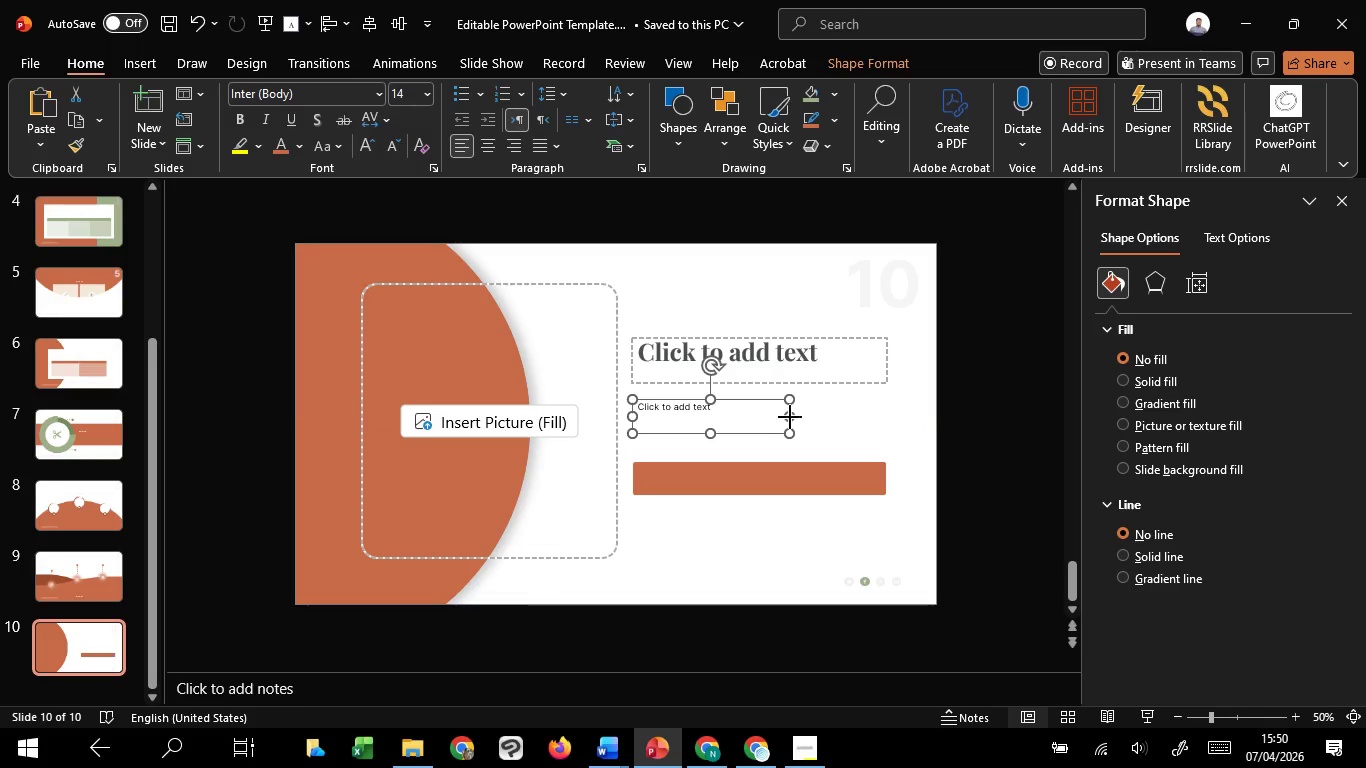 
left_click_drag(start_coordinate=[790, 417], to_coordinate=[886, 418])
 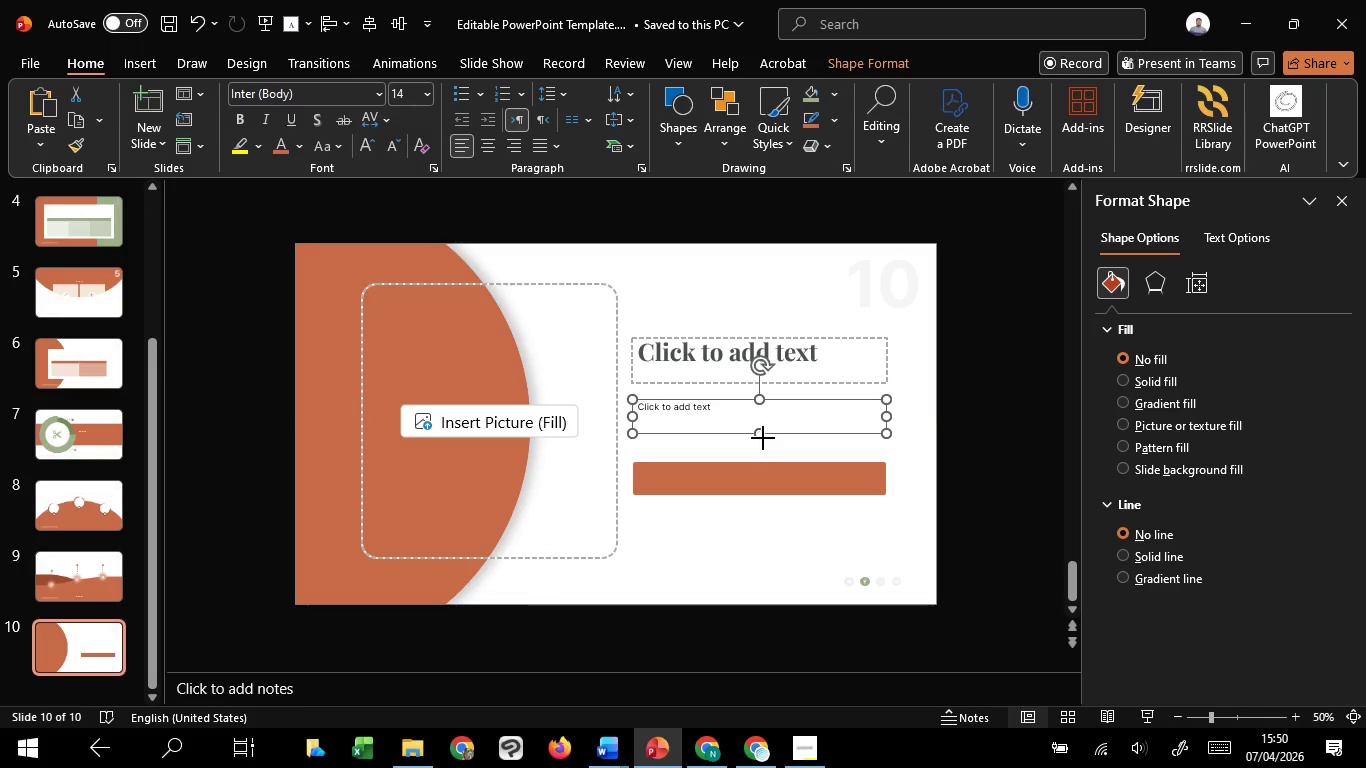 
left_click_drag(start_coordinate=[763, 438], to_coordinate=[764, 457])
 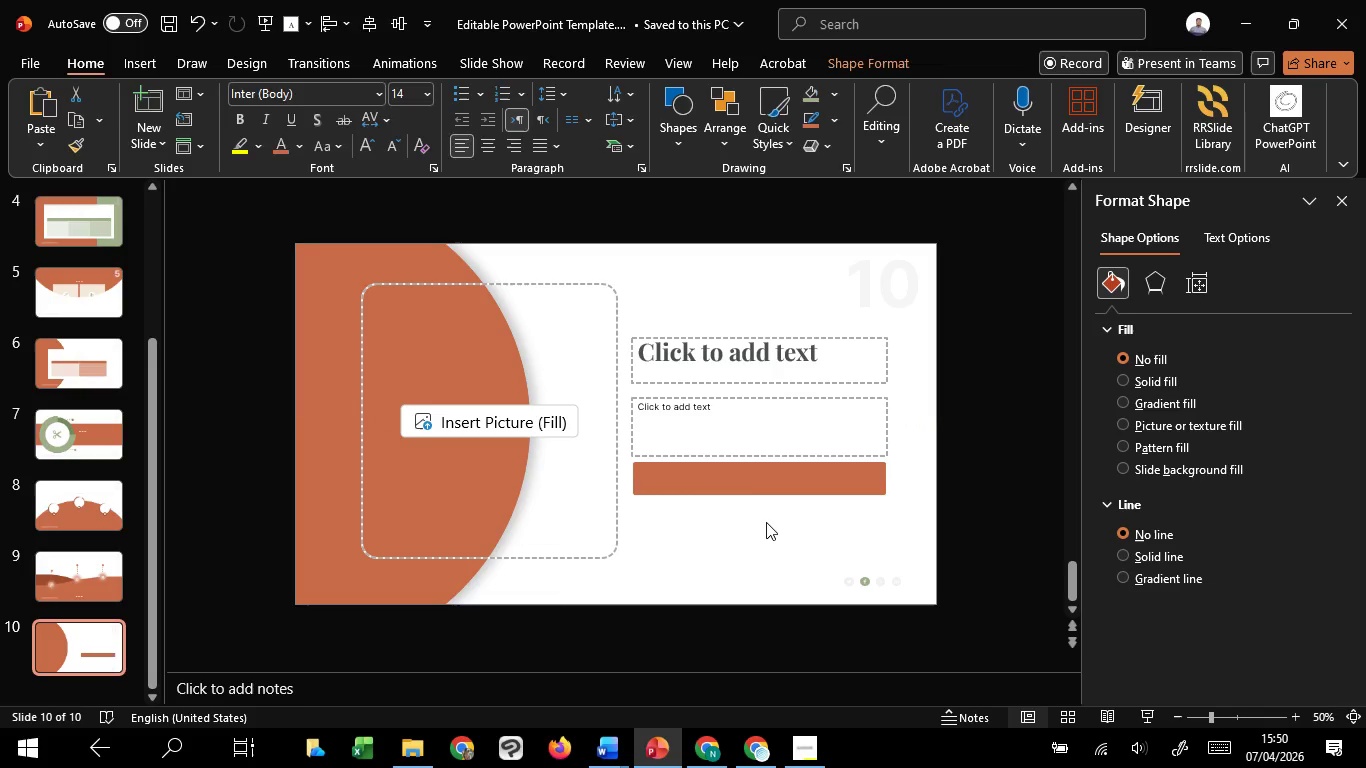 
left_click([766, 522])
 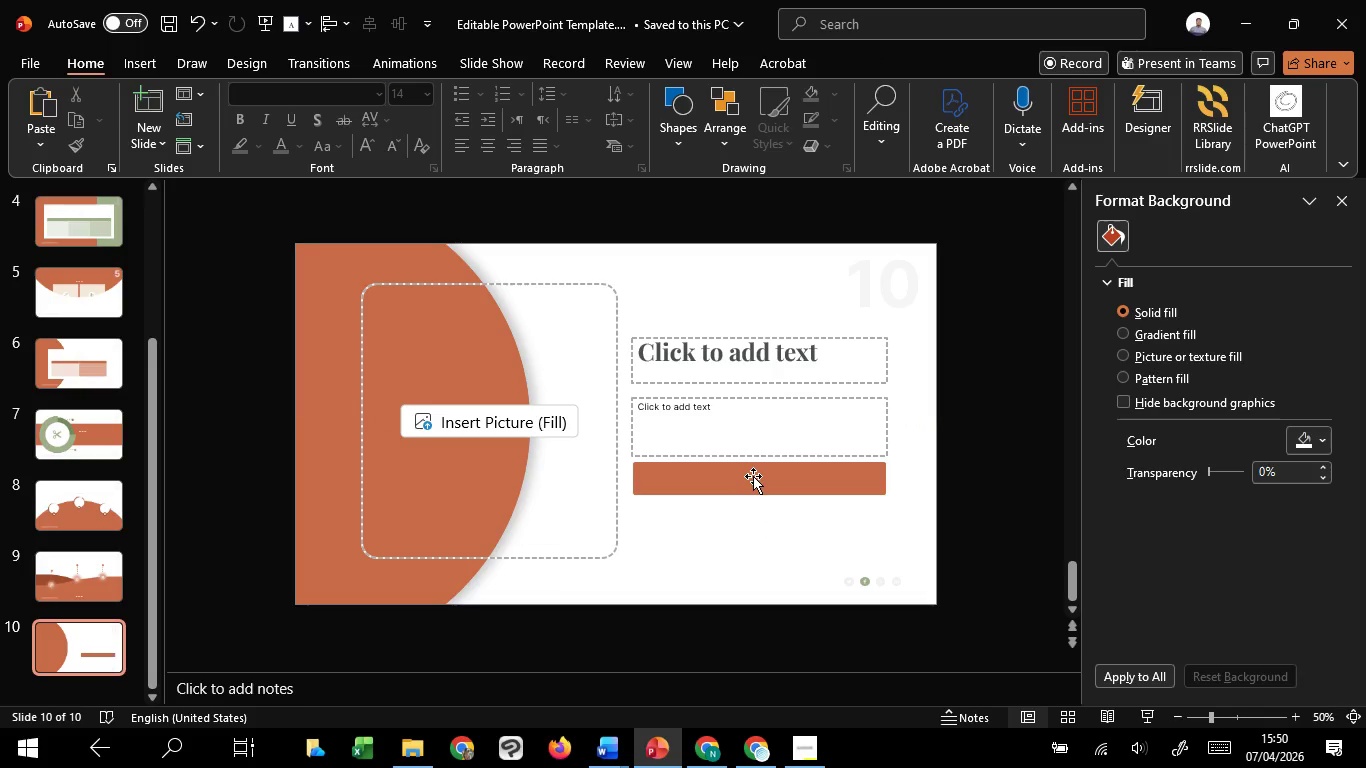 
left_click([753, 476])
 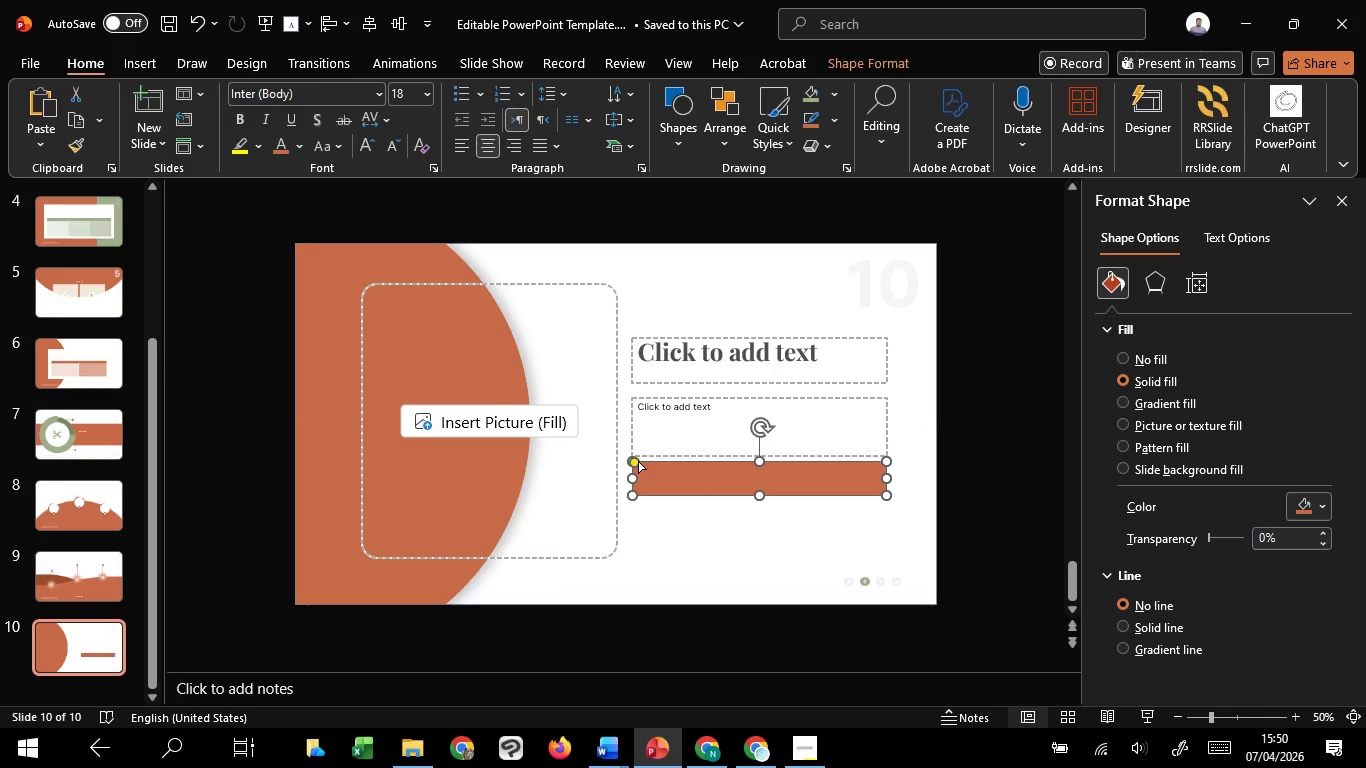 
left_click_drag(start_coordinate=[638, 461], to_coordinate=[685, 461])
 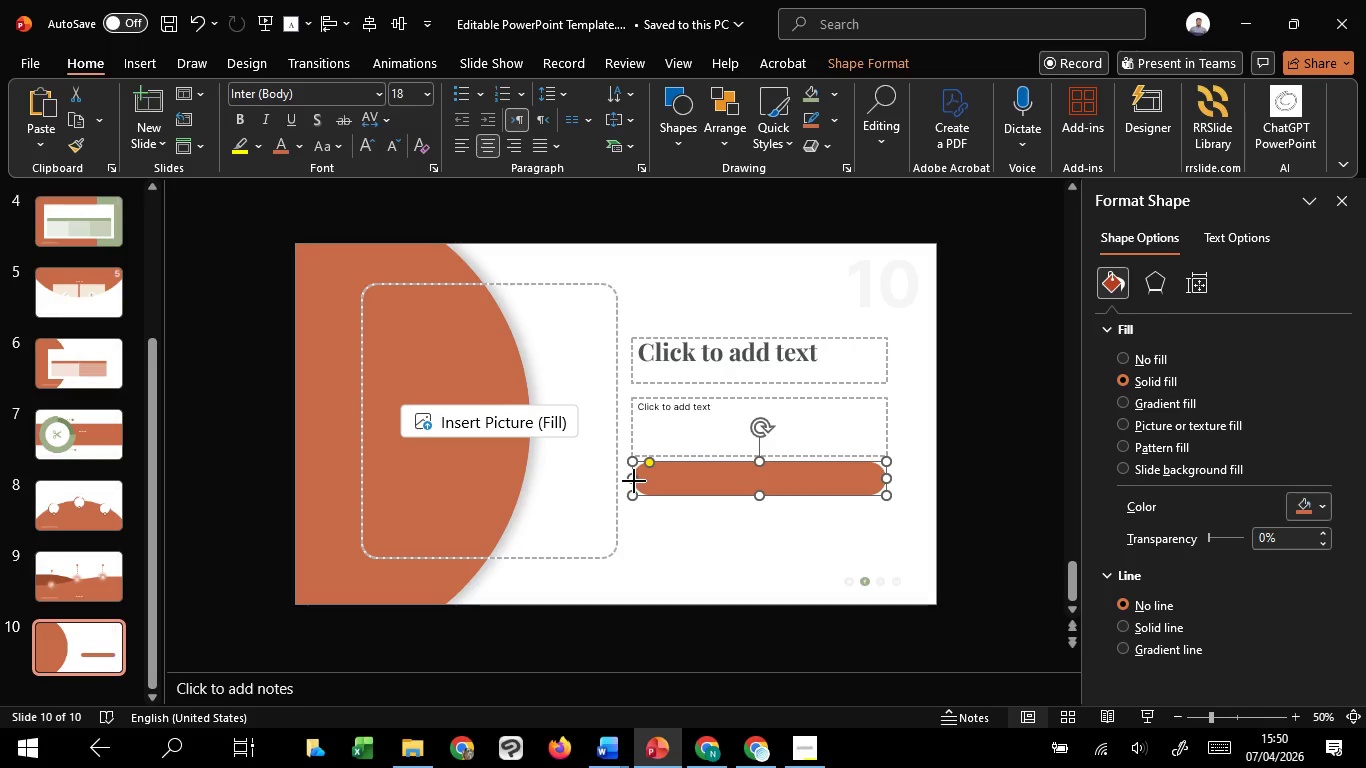 
left_click_drag(start_coordinate=[634, 481], to_coordinate=[717, 484])
 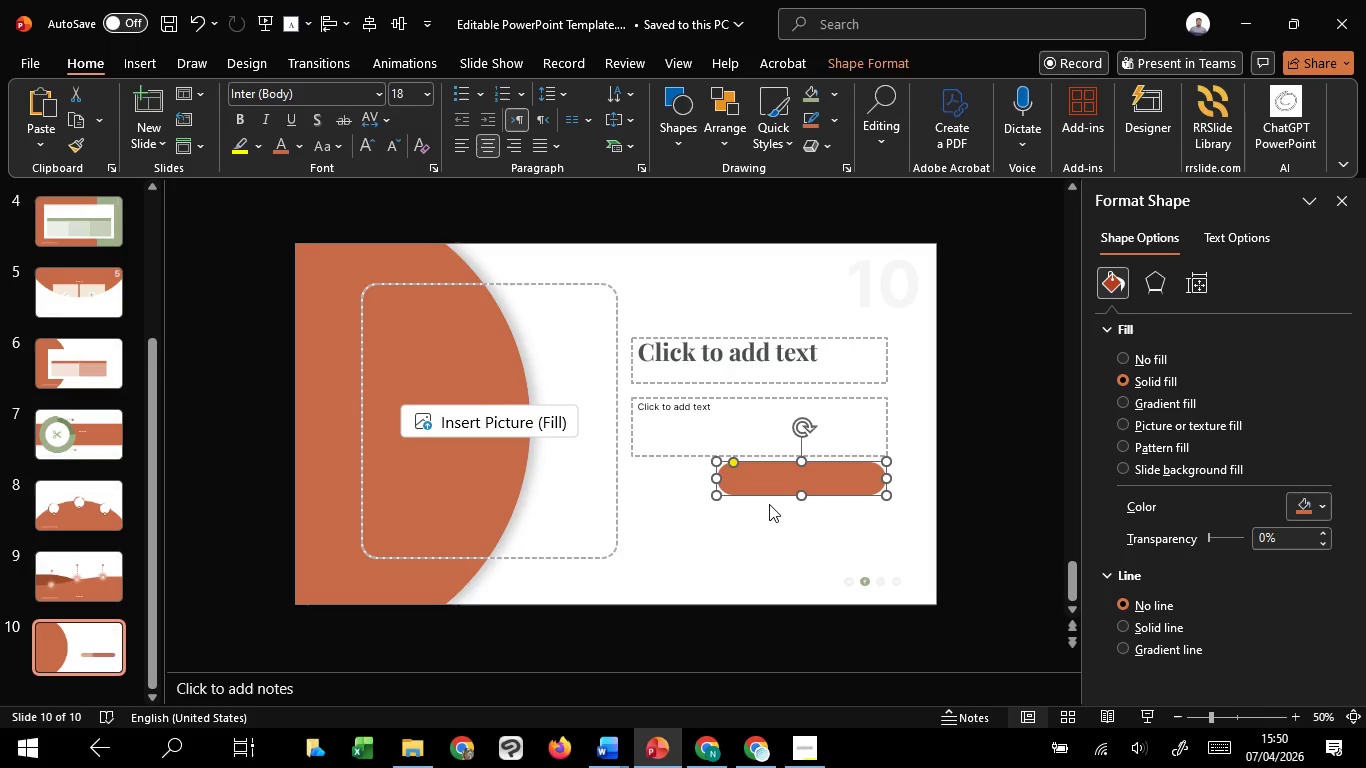 
hold_key(key=ControlLeft, duration=1.75)
hold_key(key=ShiftLeft, duration=1.41)
left_click_drag(start_coordinate=[797, 496], to_coordinate=[800, 486])
 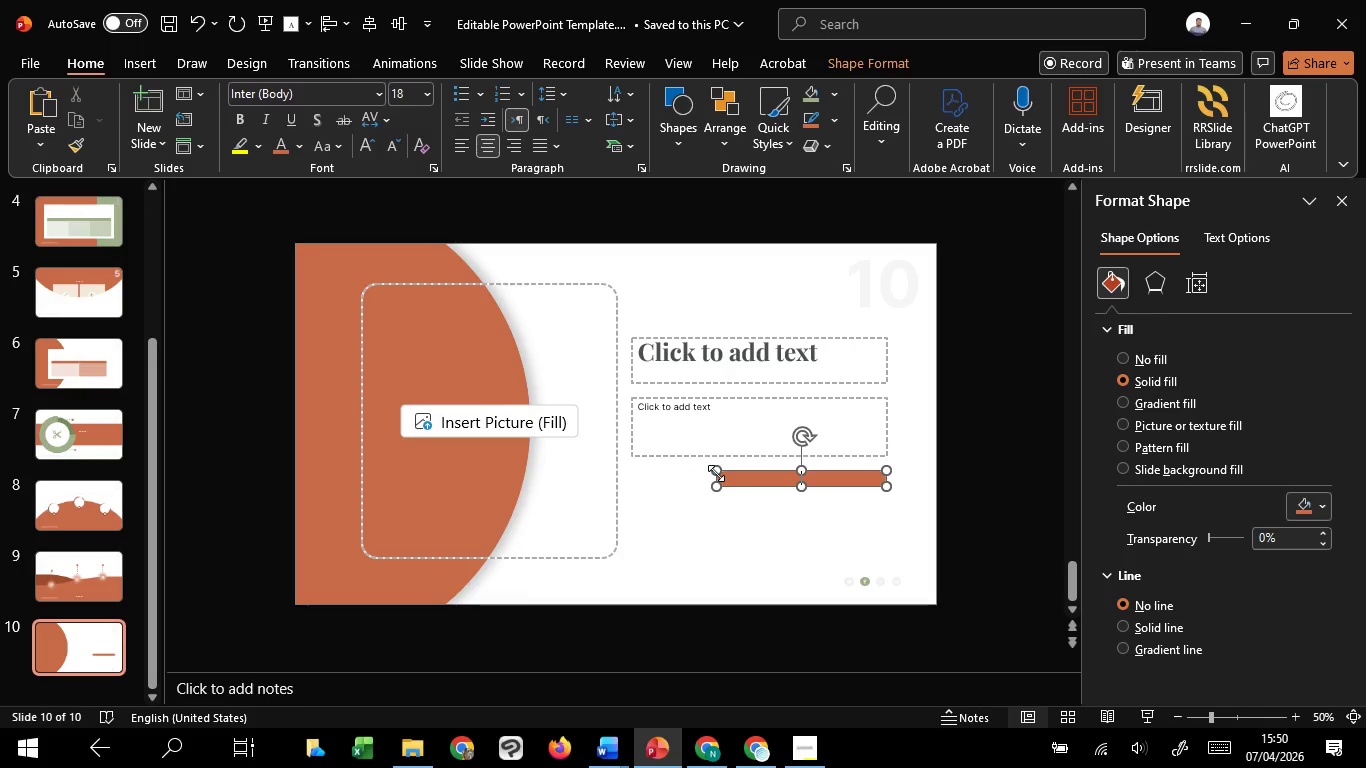 
hold_key(key=ControlLeft, duration=1.36)
scroll: coordinate [717, 474], scroll_direction: up, amount: 3.0
 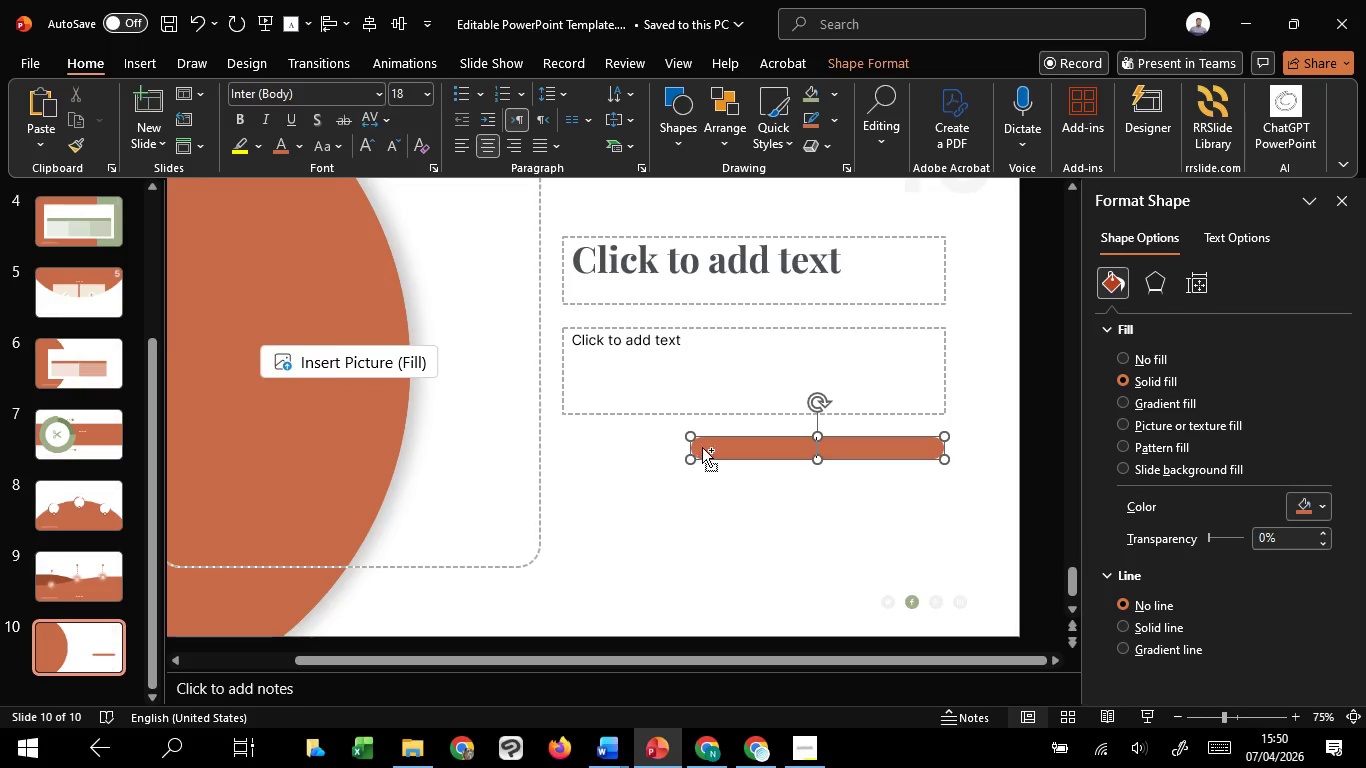 
key(Control+Shift+ShiftLeft)
 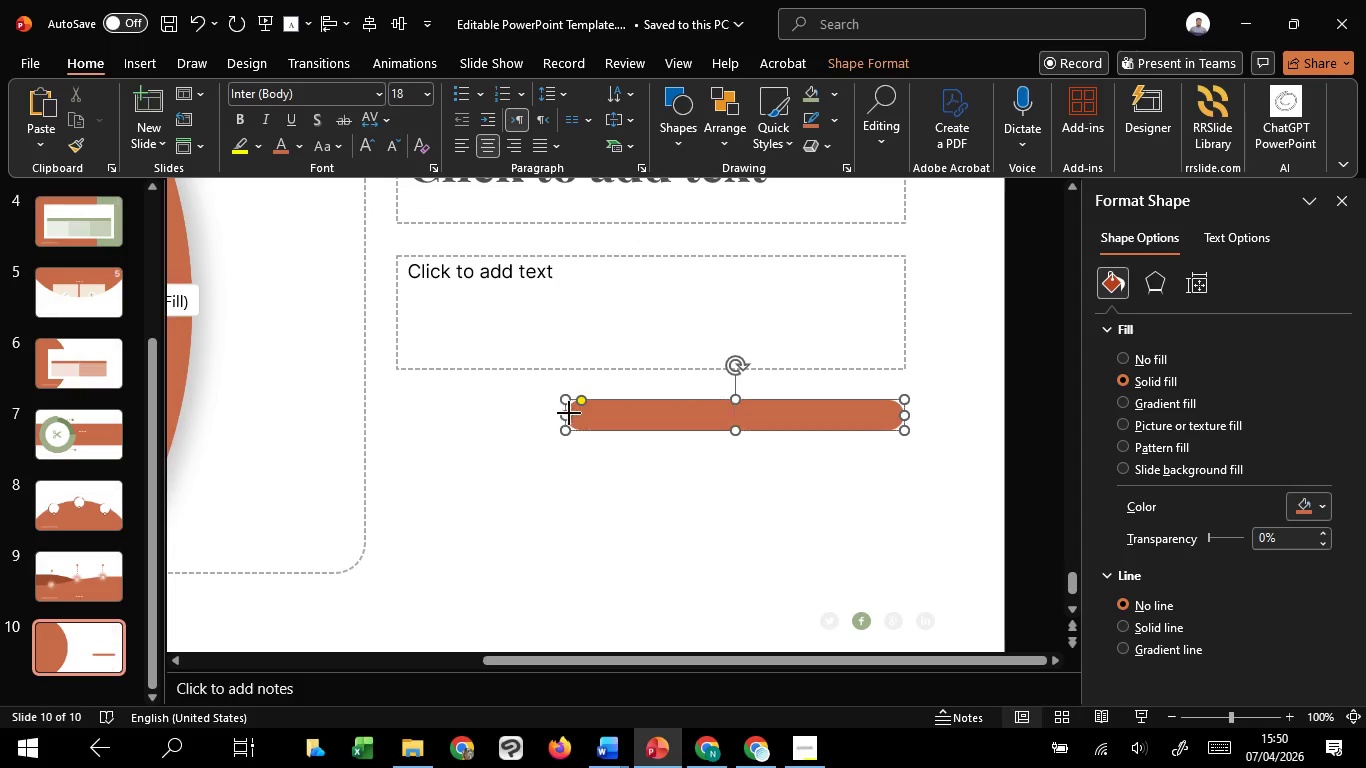 
scroll: coordinate [702, 447], scroll_direction: up, amount: 1.0
 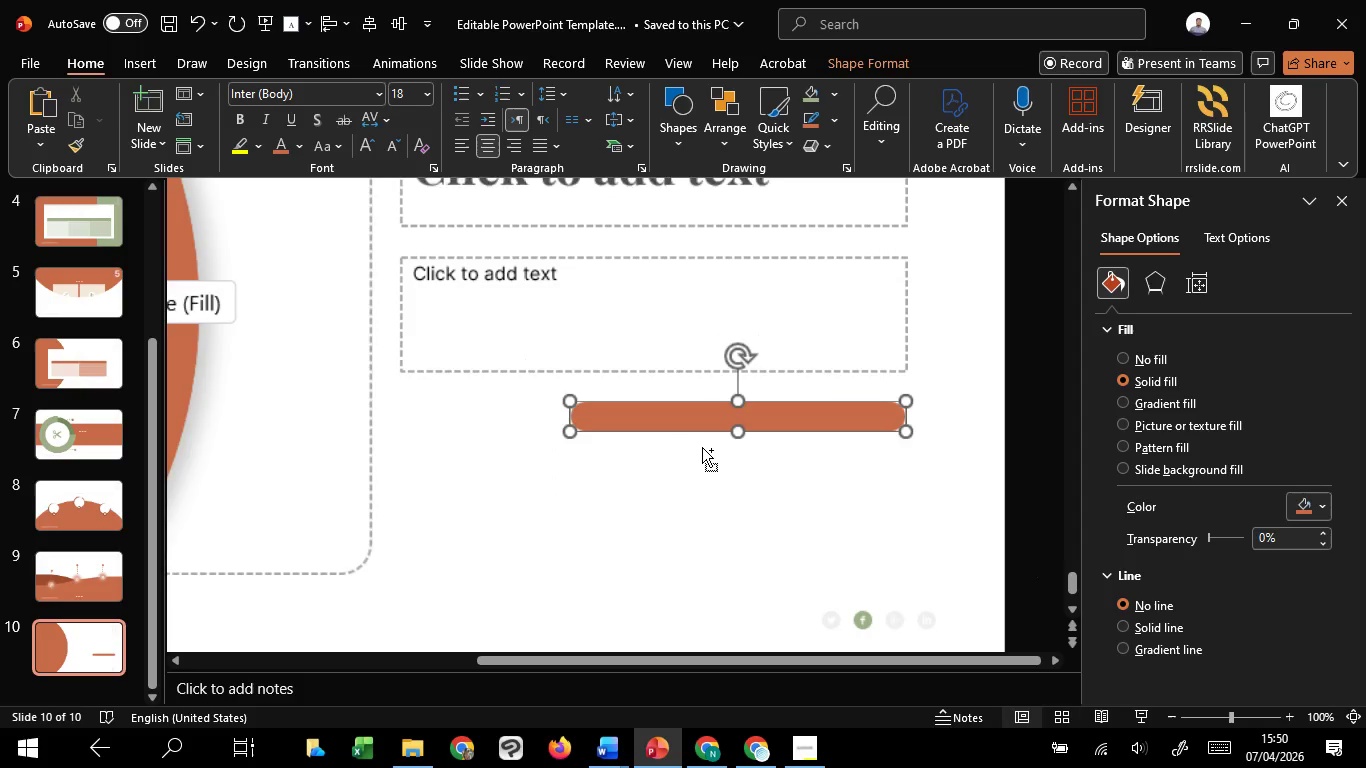 
left_click_drag(start_coordinate=[567, 413], to_coordinate=[631, 418])
 